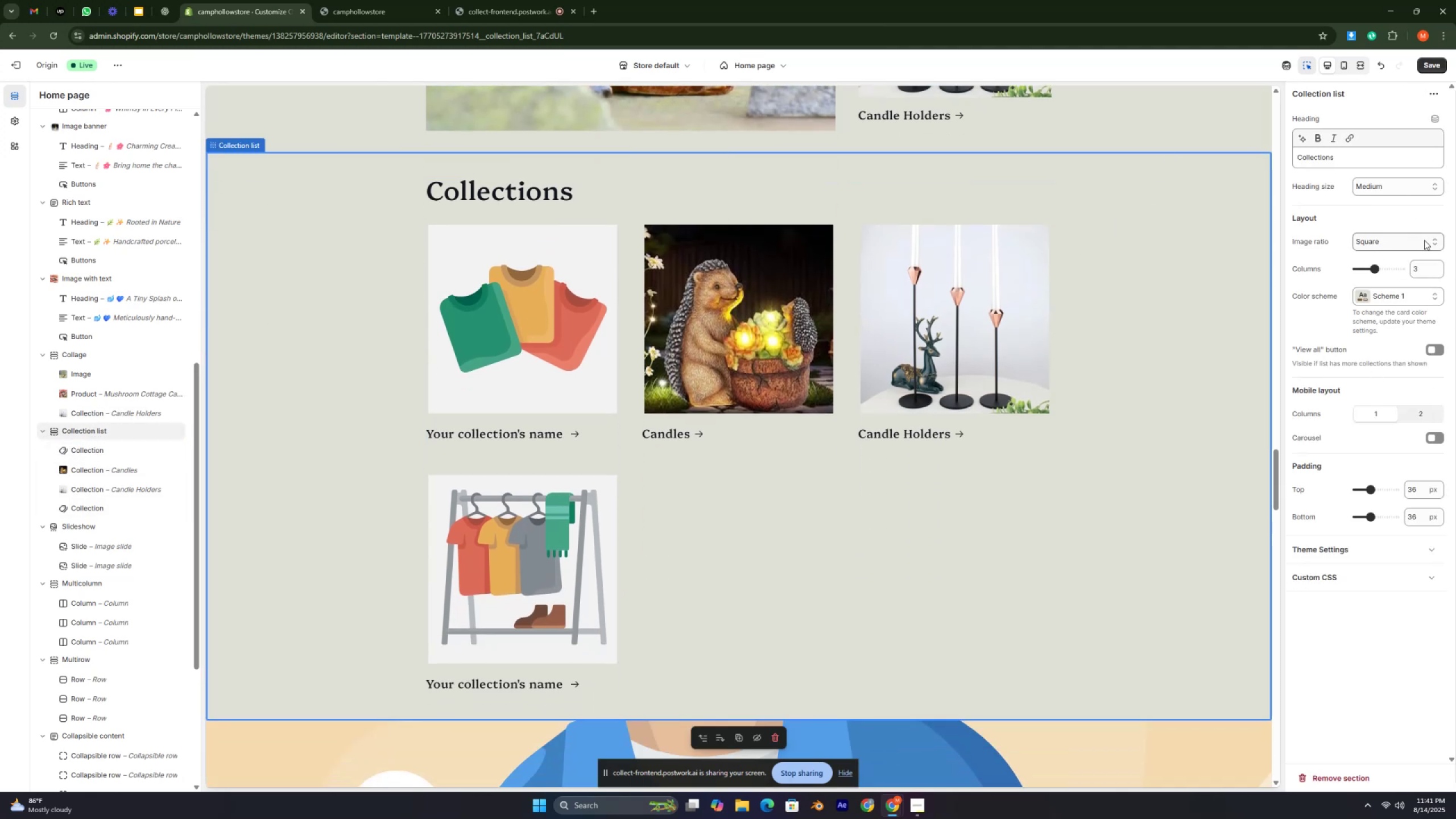 
wait(6.77)
 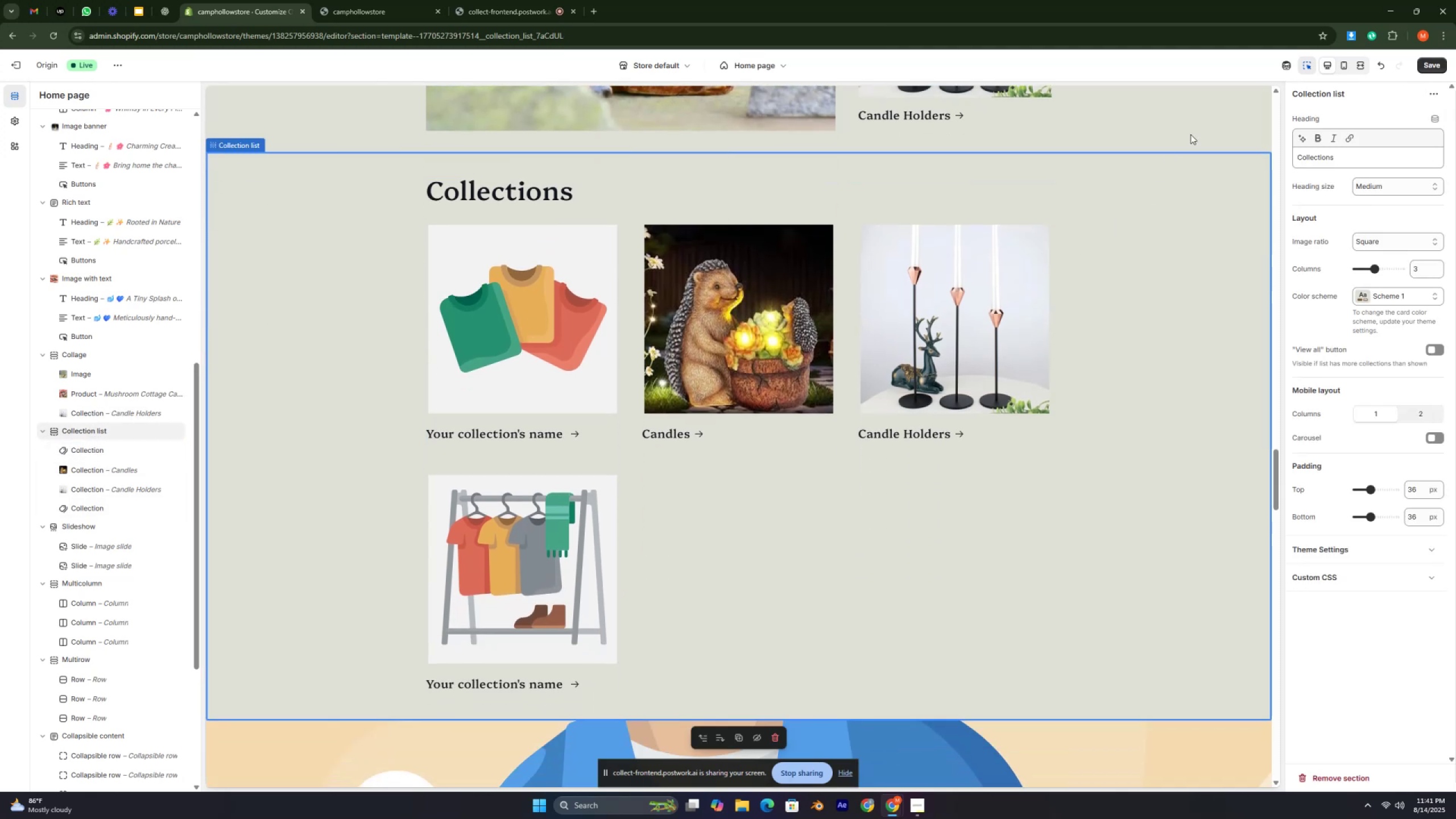 
left_click([1434, 242])
 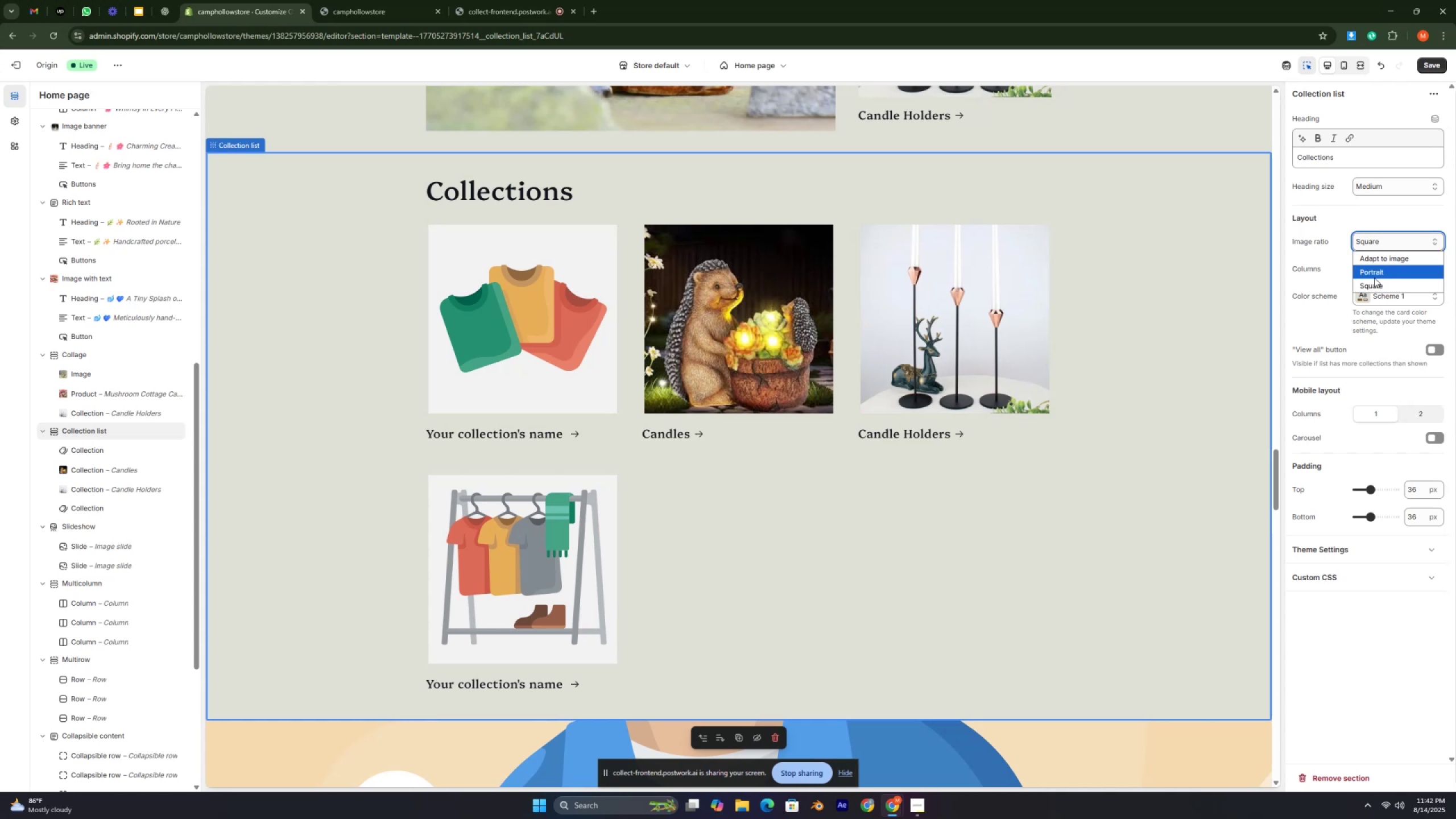 
left_click([1374, 277])
 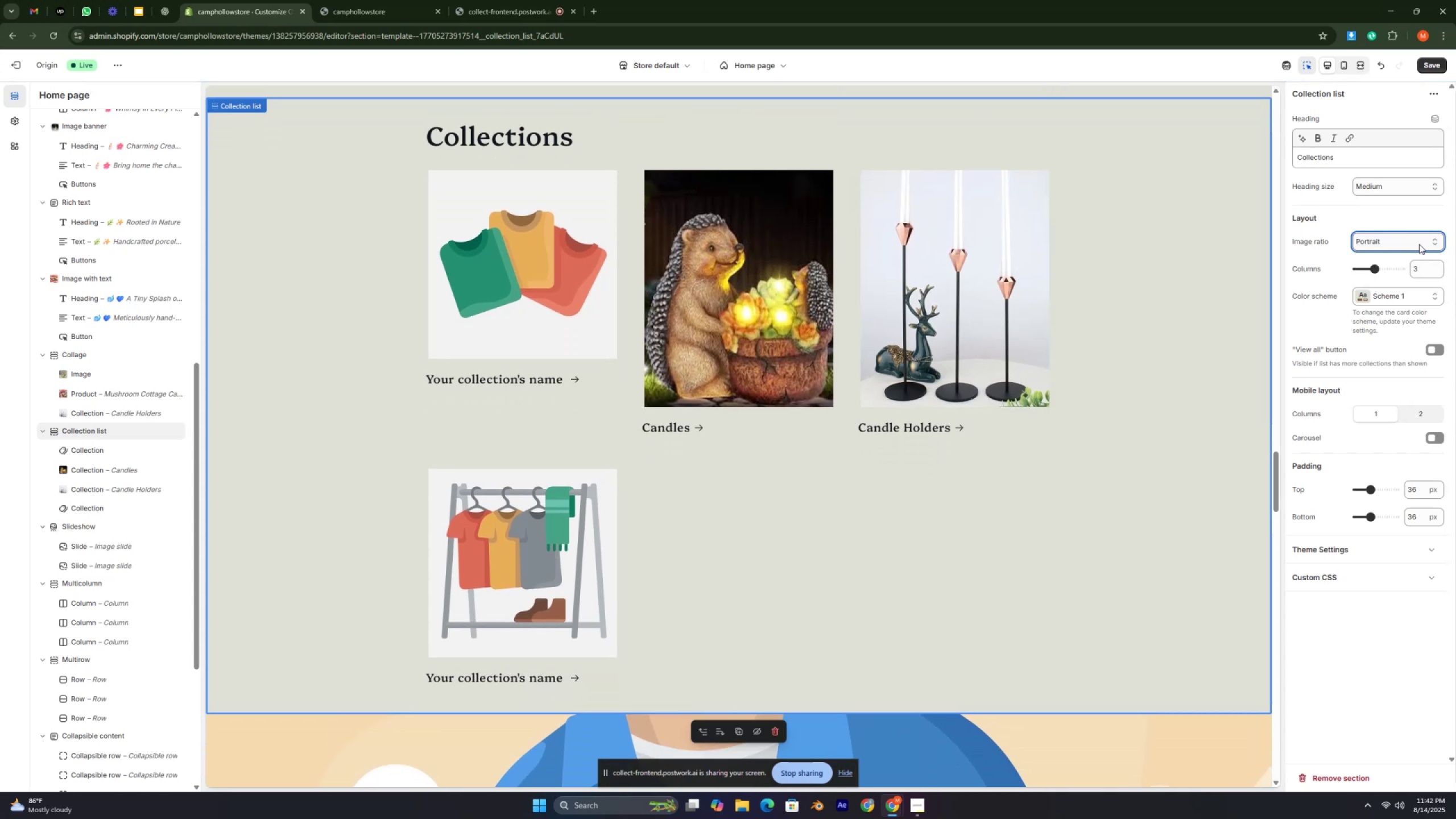 
left_click([1435, 236])
 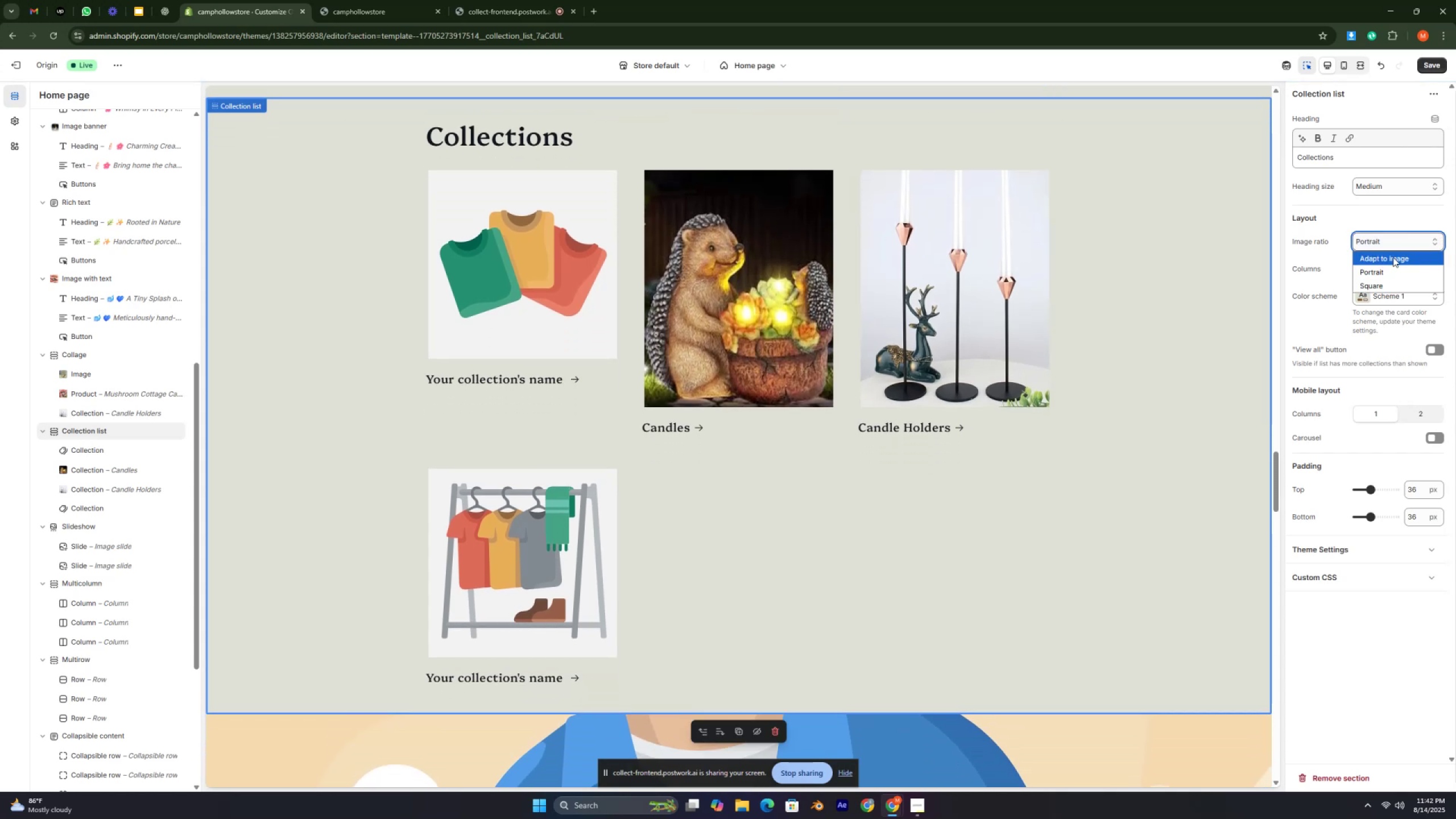 
left_click([1393, 257])
 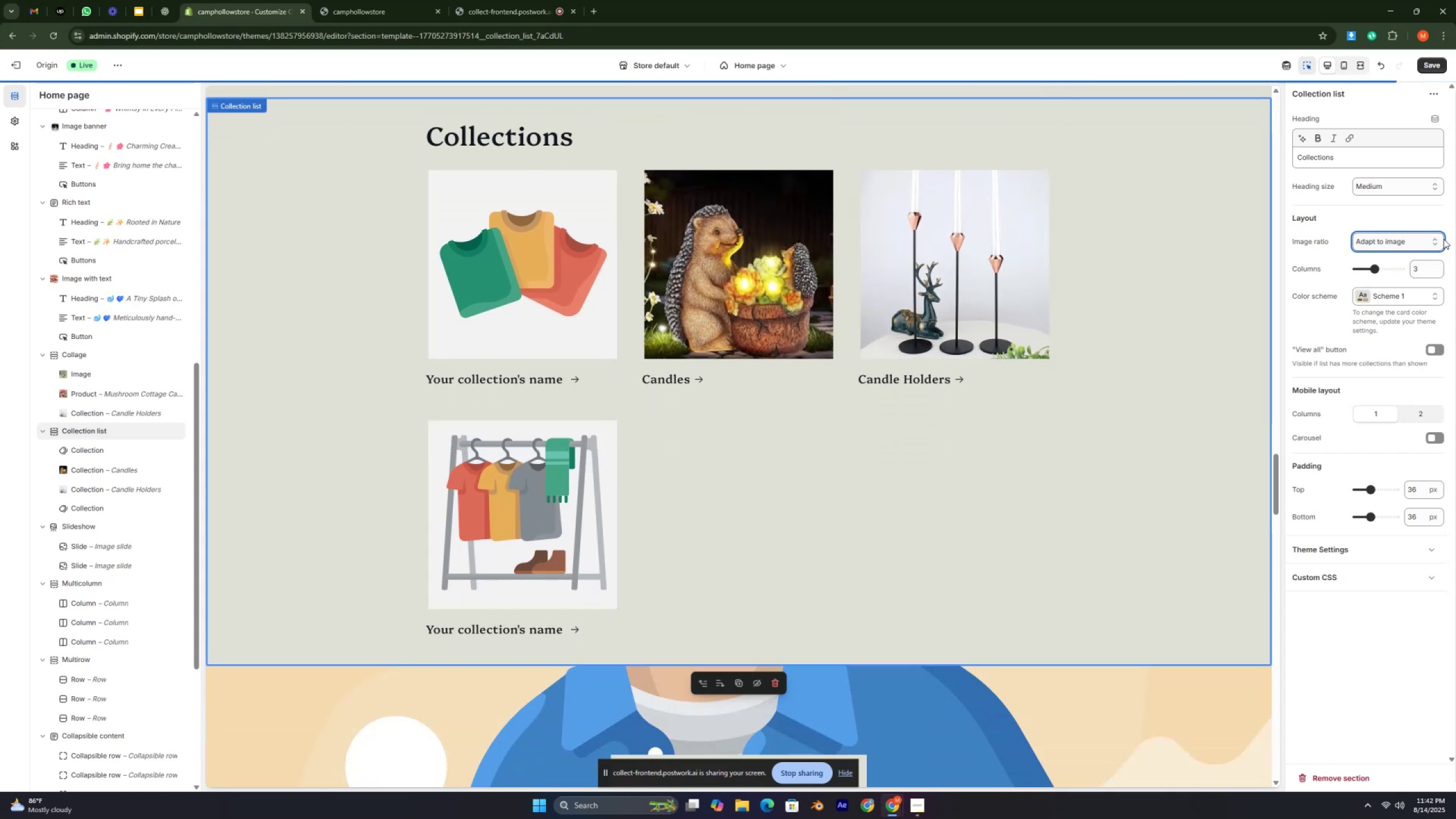 
left_click([1440, 240])
 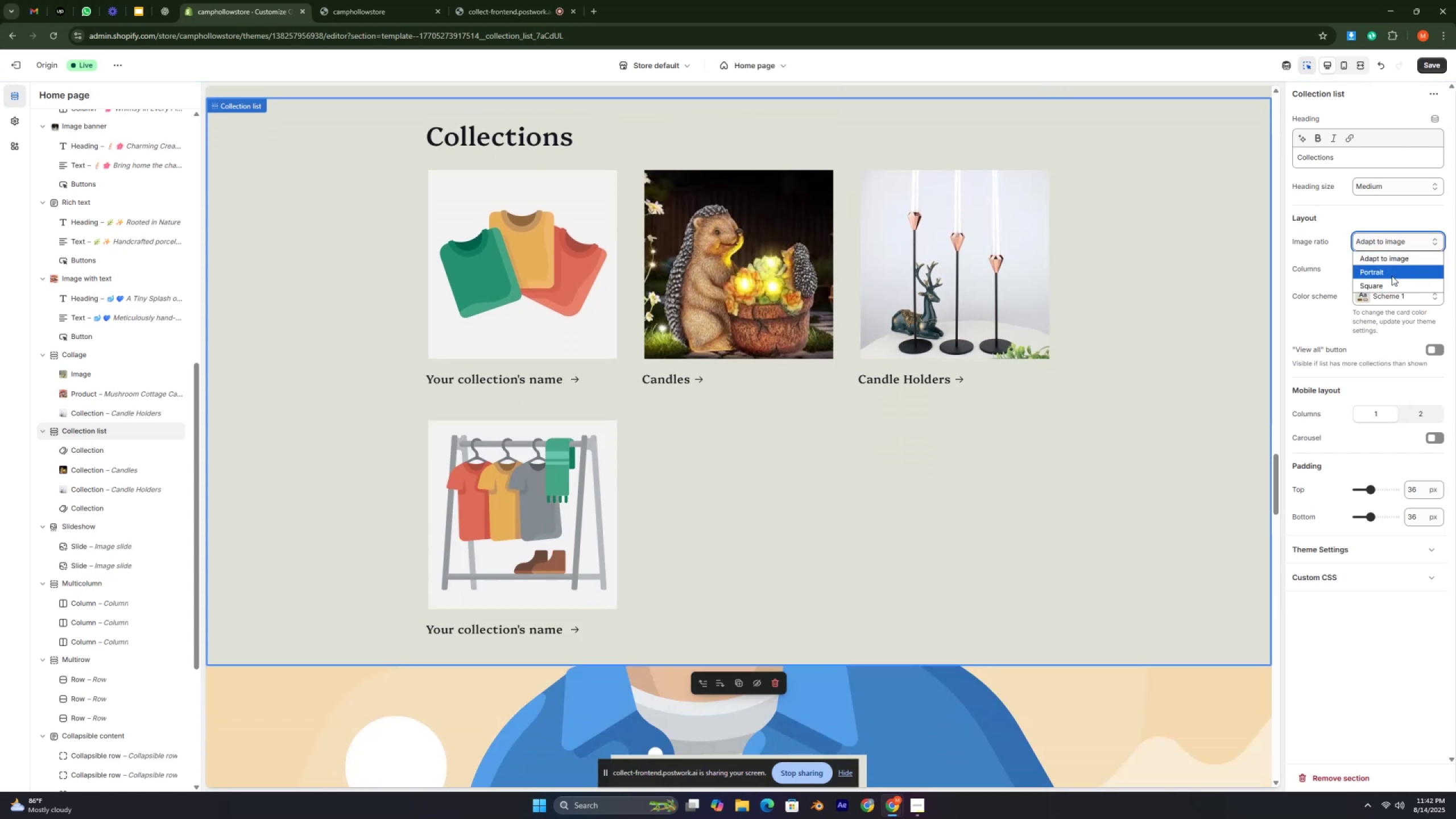 
left_click([1376, 284])
 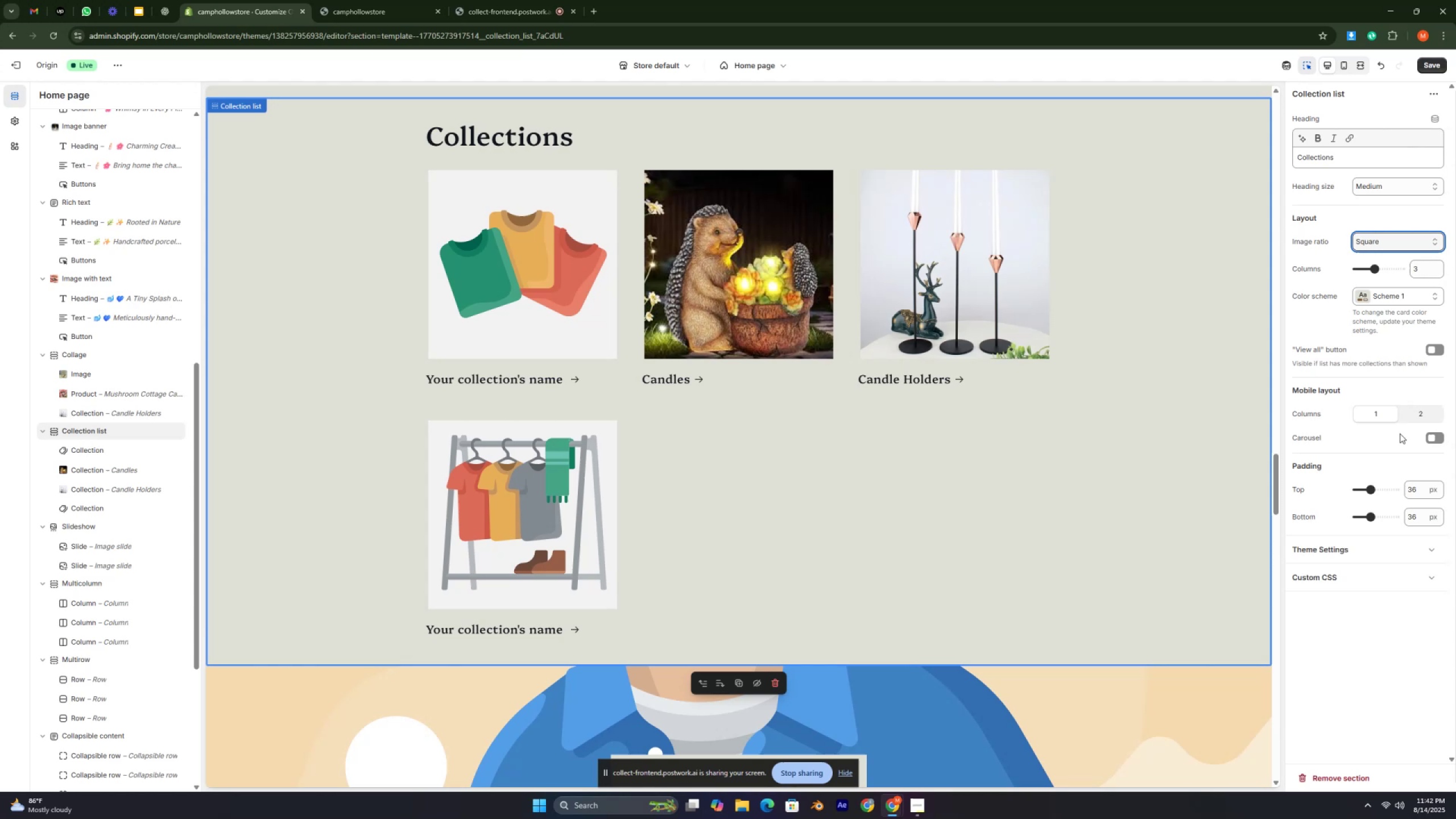 
left_click([1433, 438])
 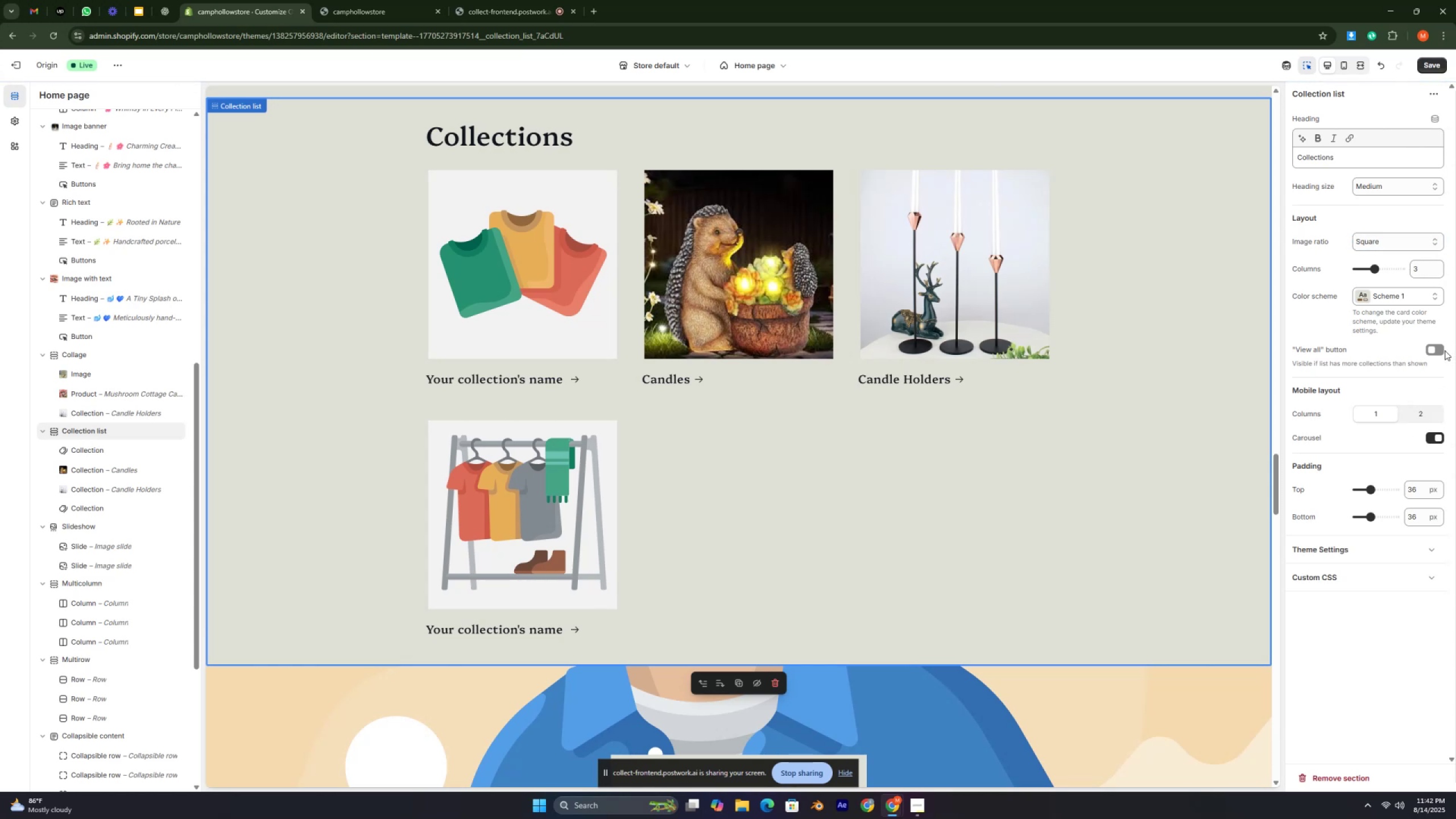 
left_click([1438, 349])
 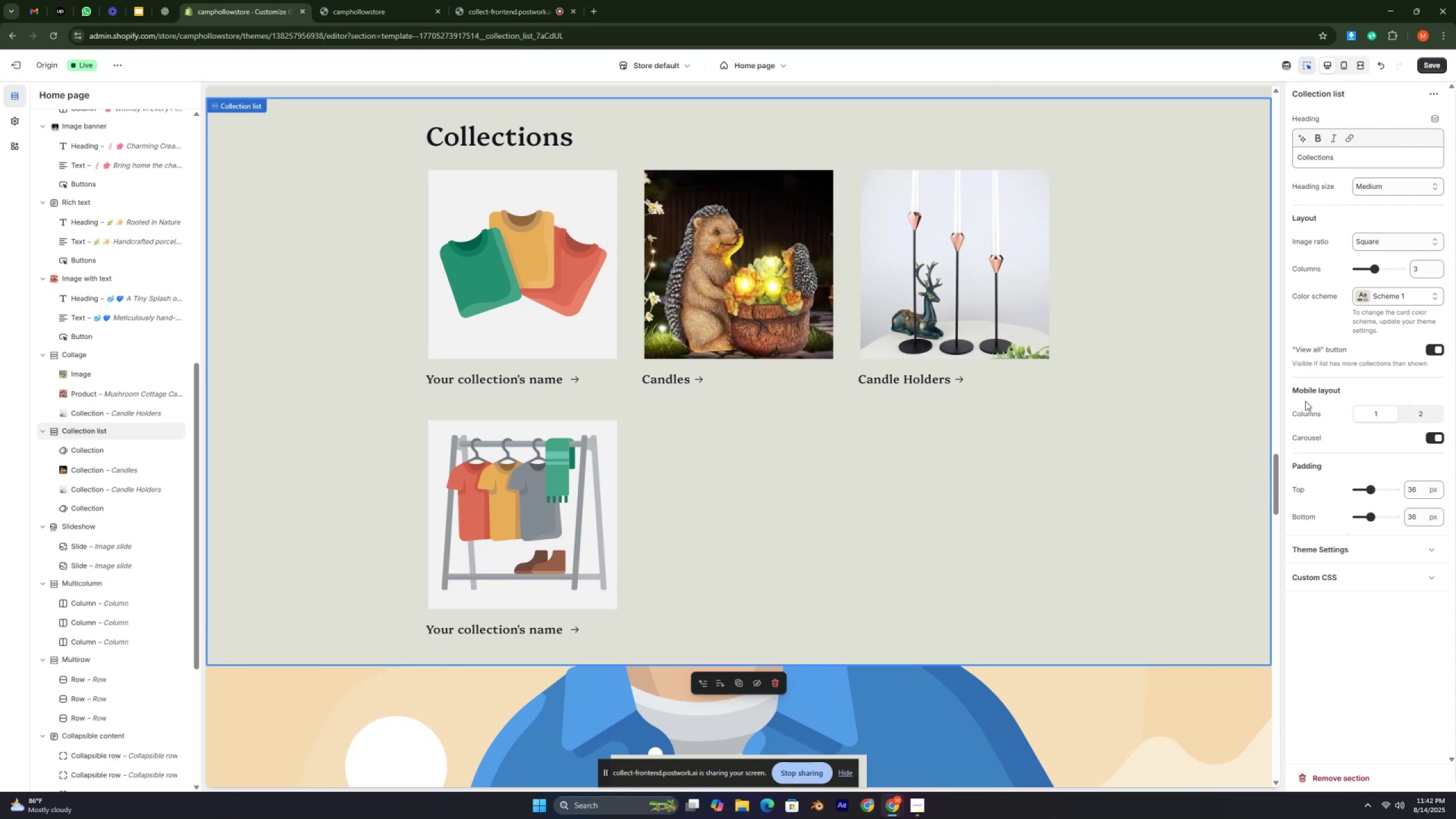 
wait(5.16)
 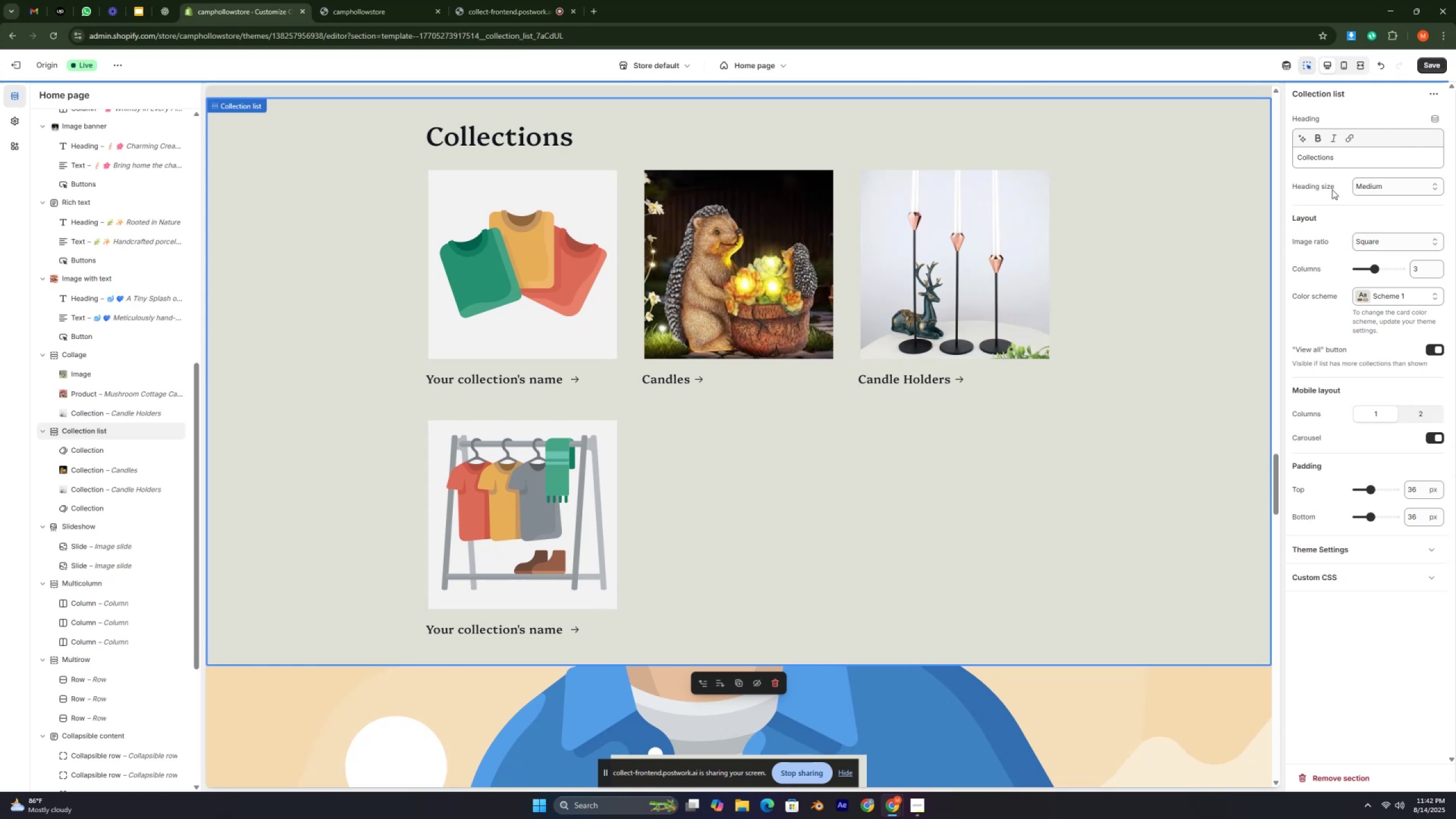 
left_click([1412, 409])
 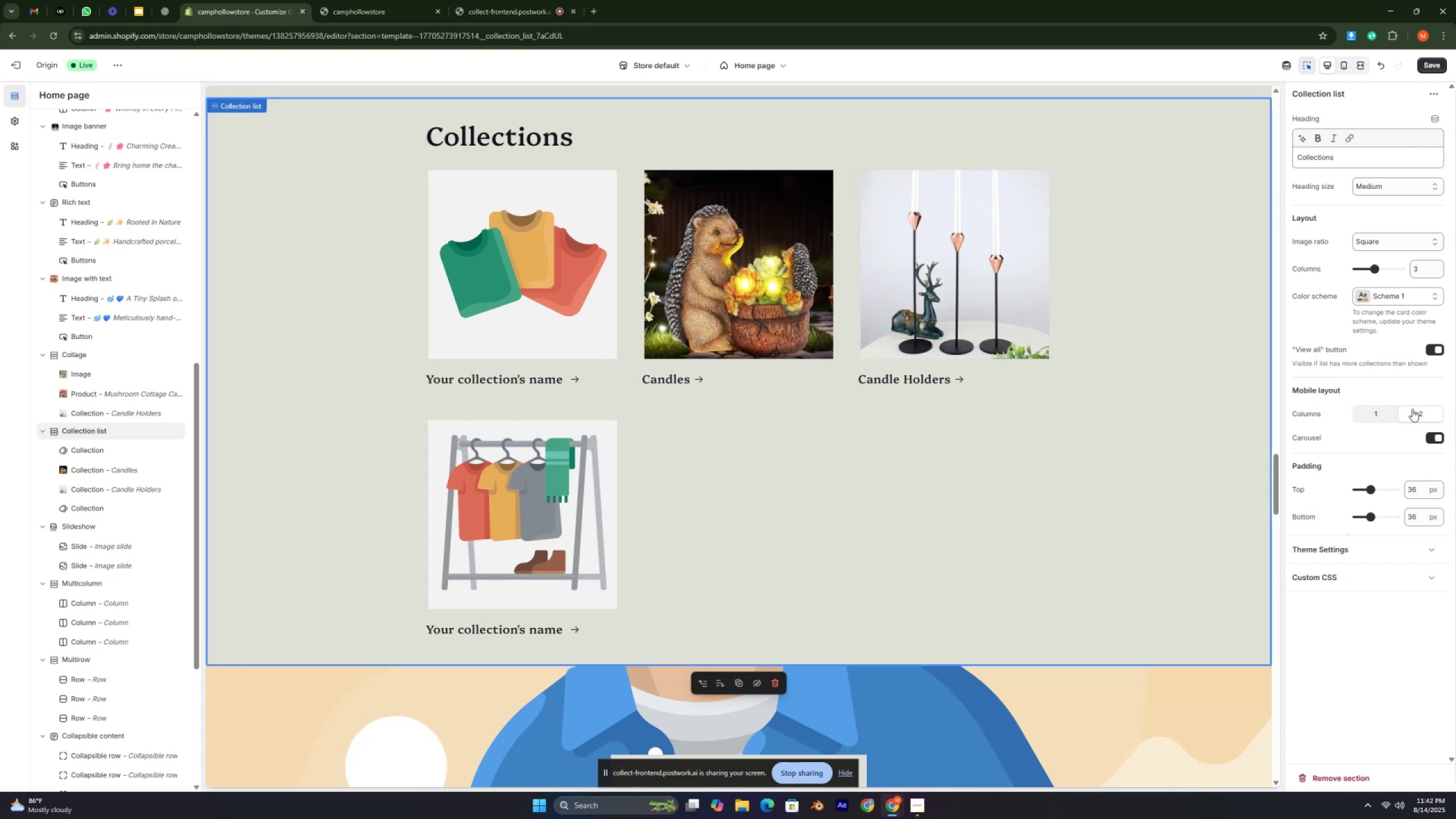 
left_click([1379, 418])
 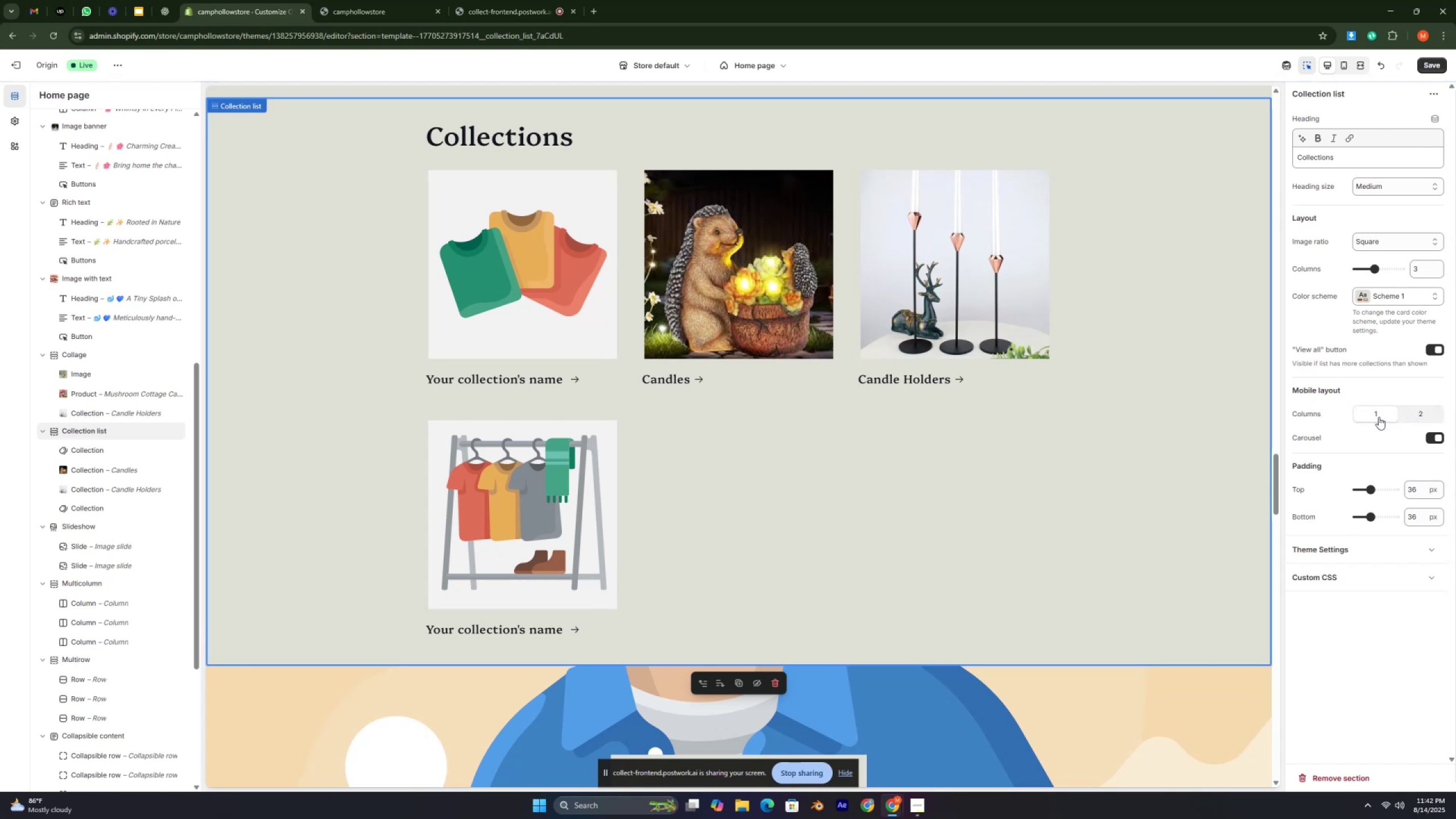 
scroll: coordinate [1379, 417], scroll_direction: down, amount: 2.0
 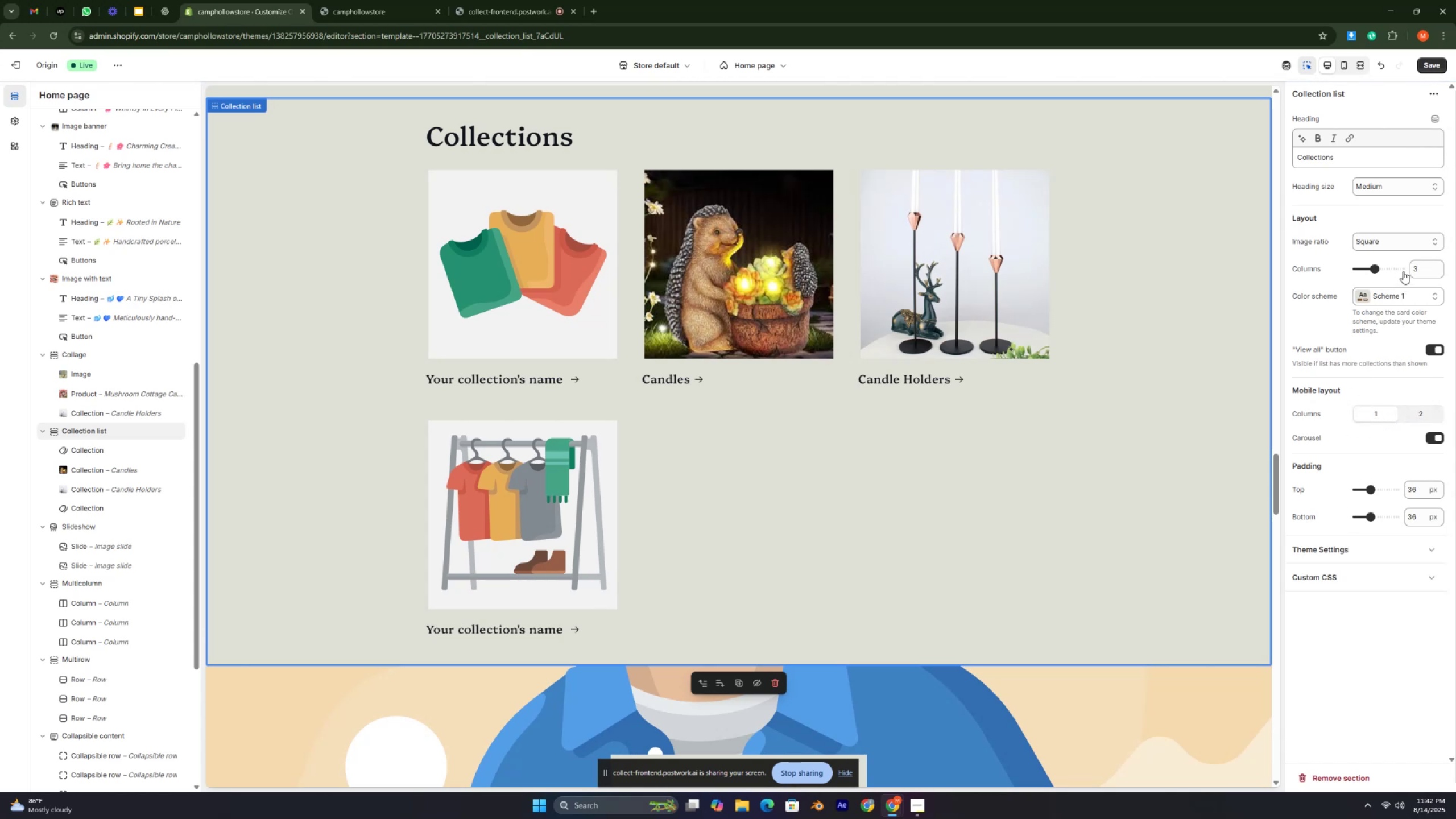 
left_click([1422, 267])
 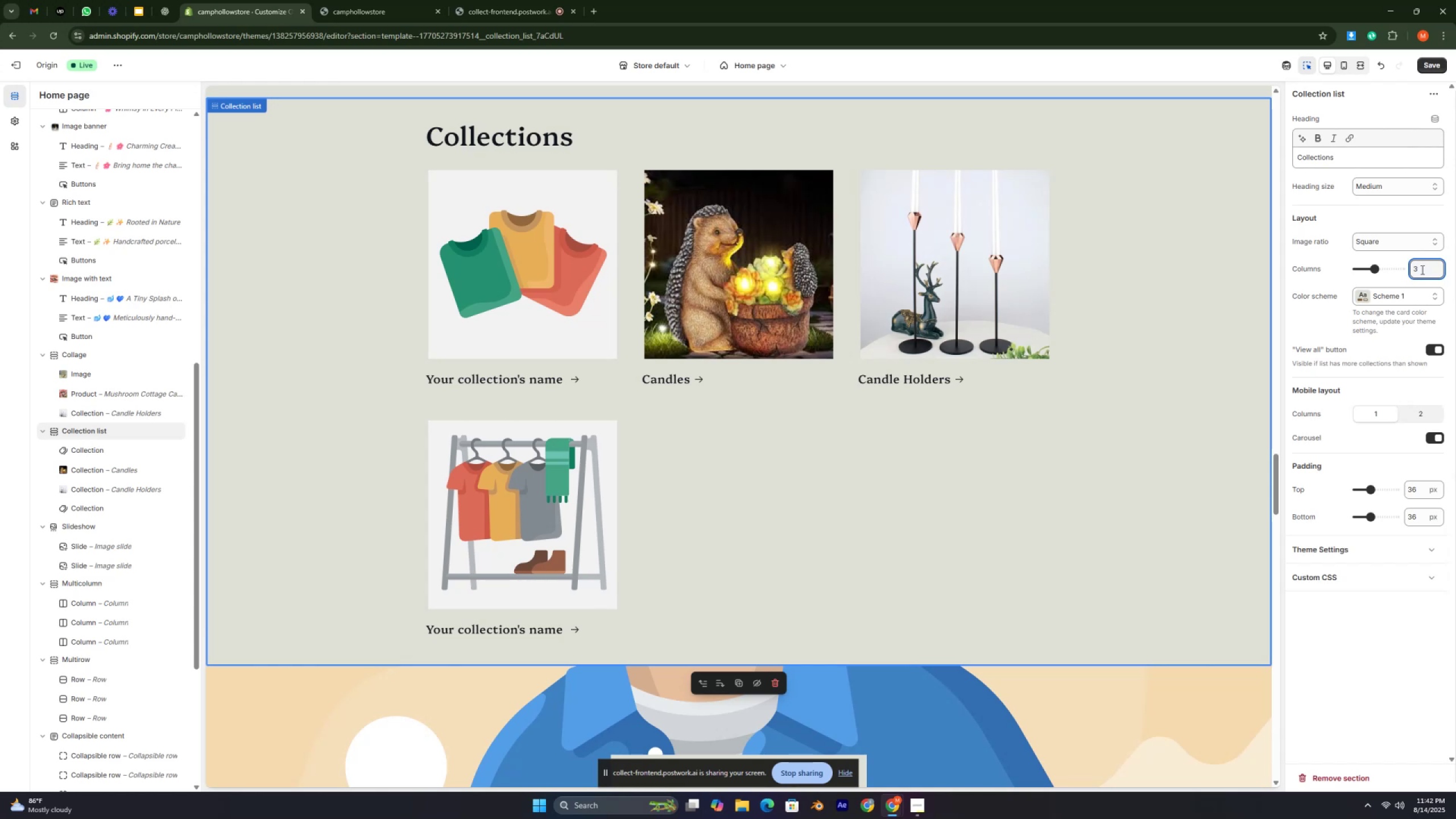 
key(Backspace)
 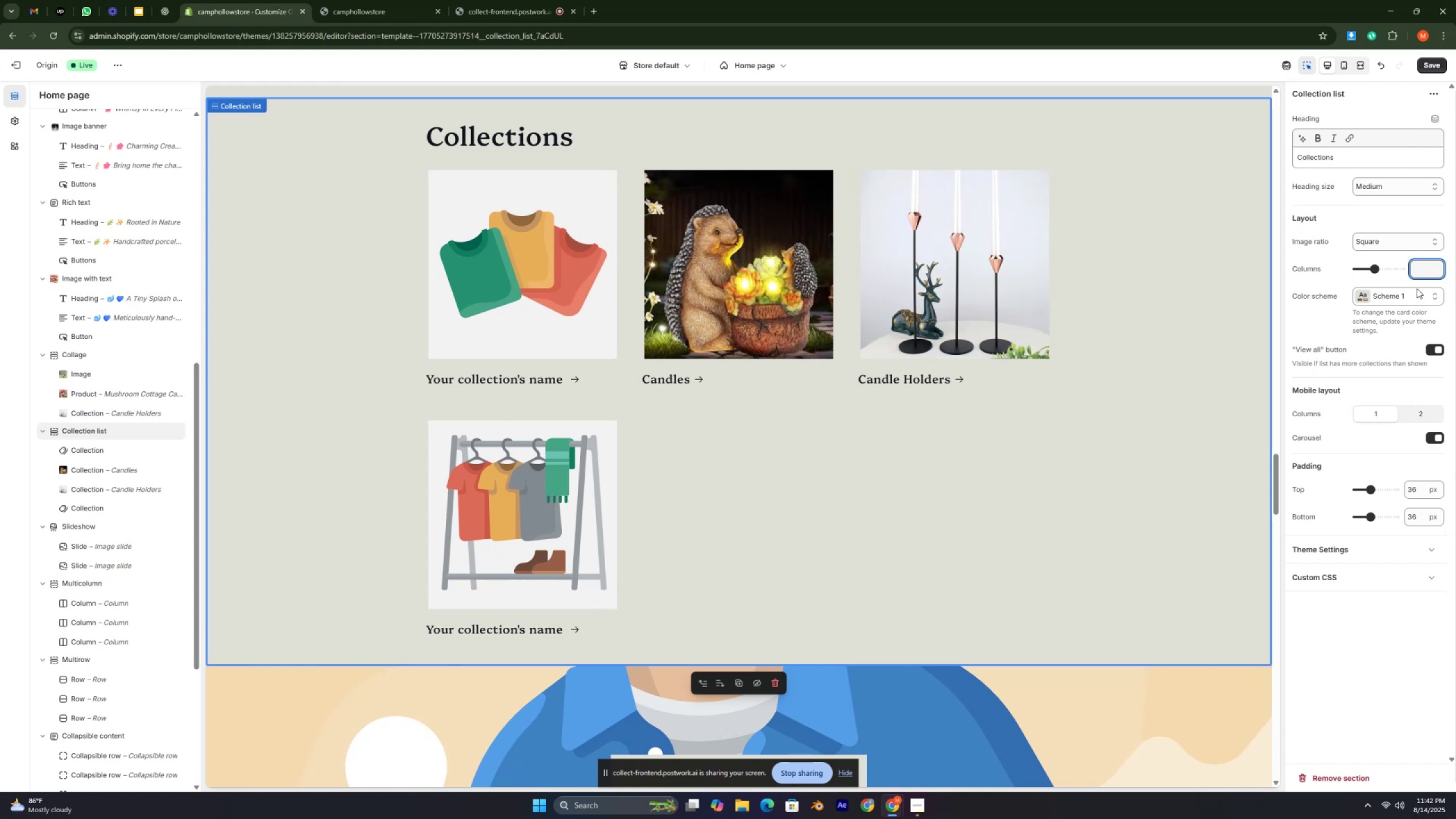 
key(4)
 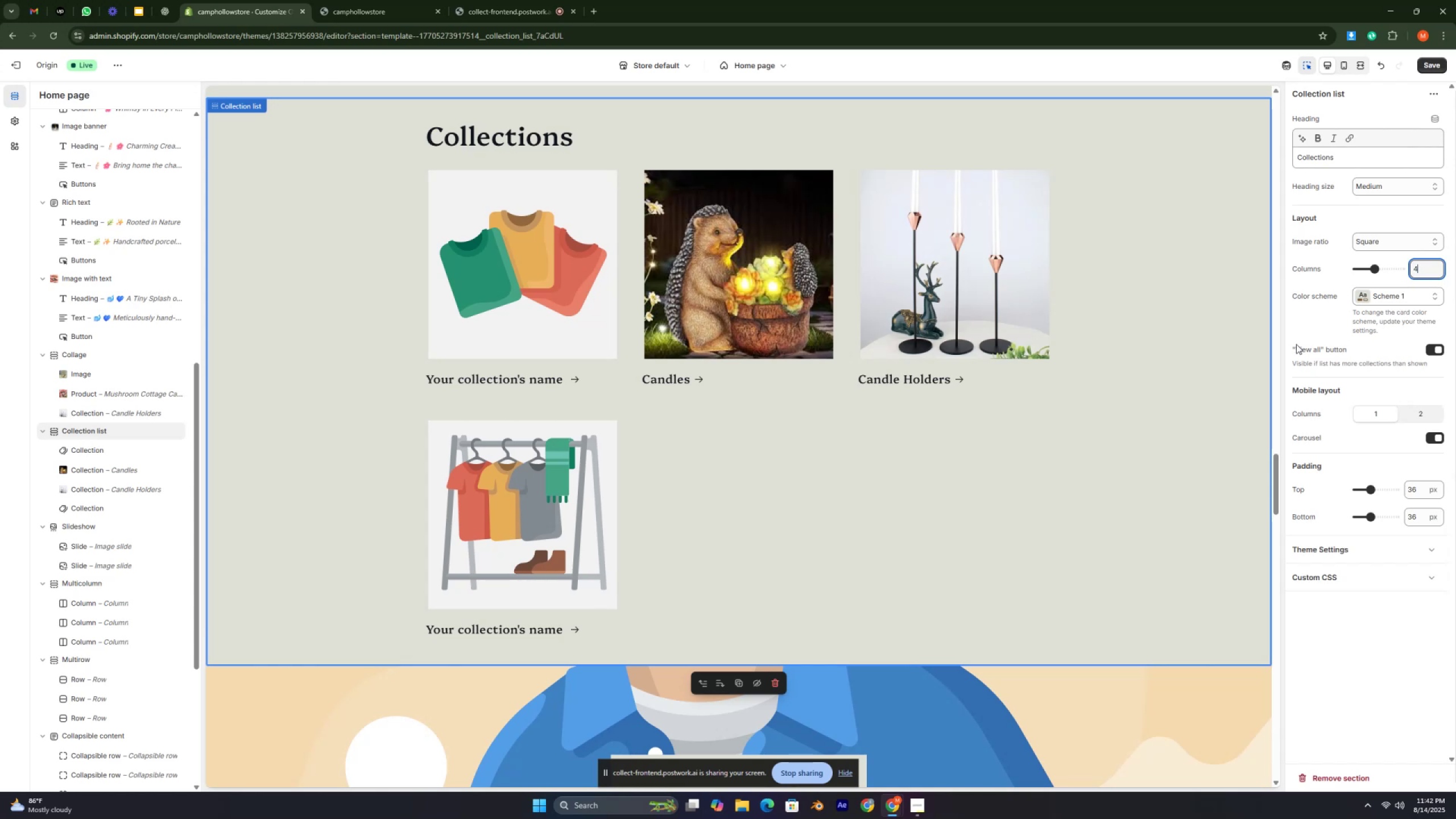 
wait(8.3)
 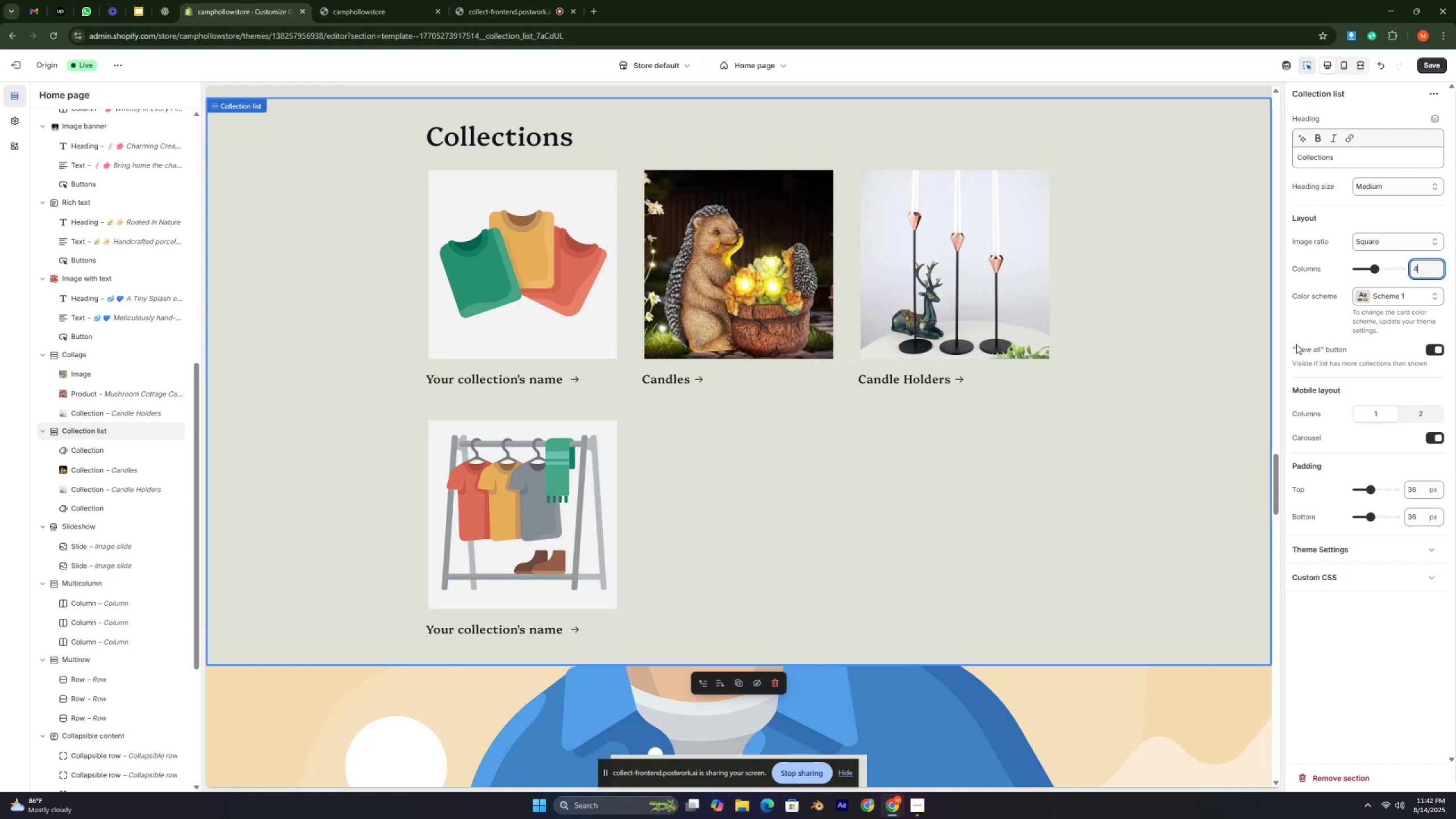 
left_click_drag(start_coordinate=[1375, 272], to_coordinate=[1349, 283])
 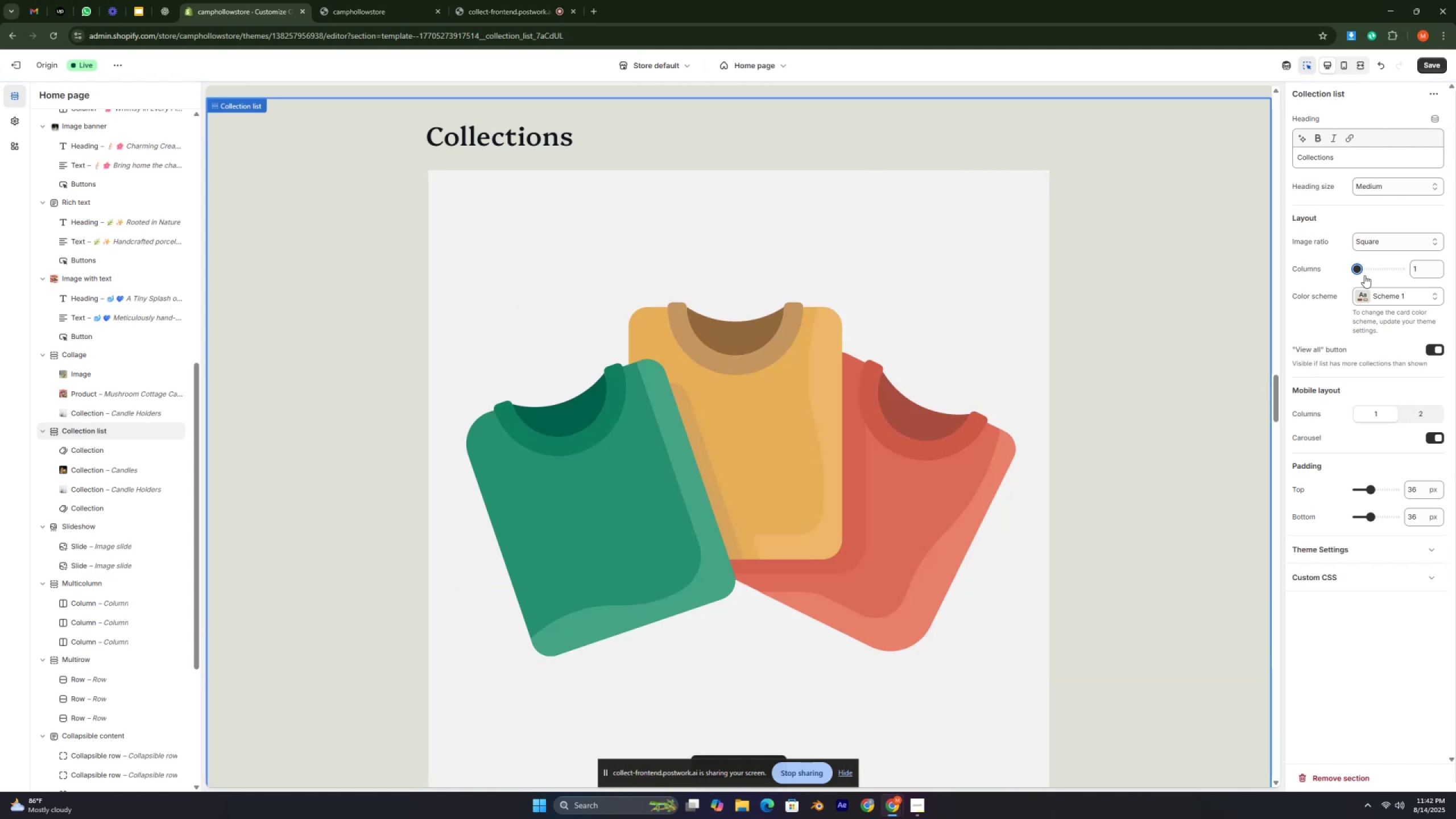 
left_click_drag(start_coordinate=[1359, 270], to_coordinate=[1386, 273])
 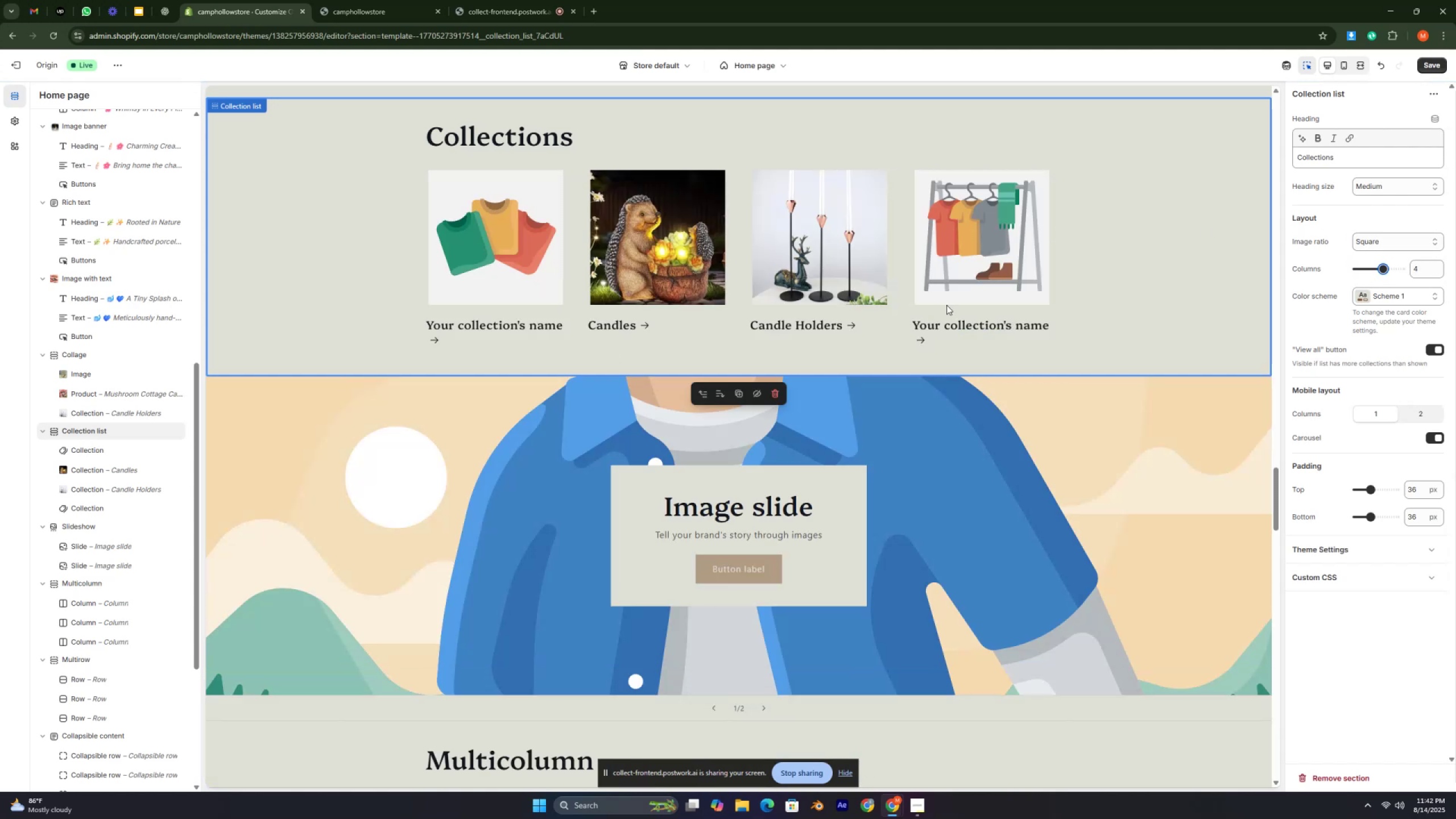 
left_click([1434, 63])
 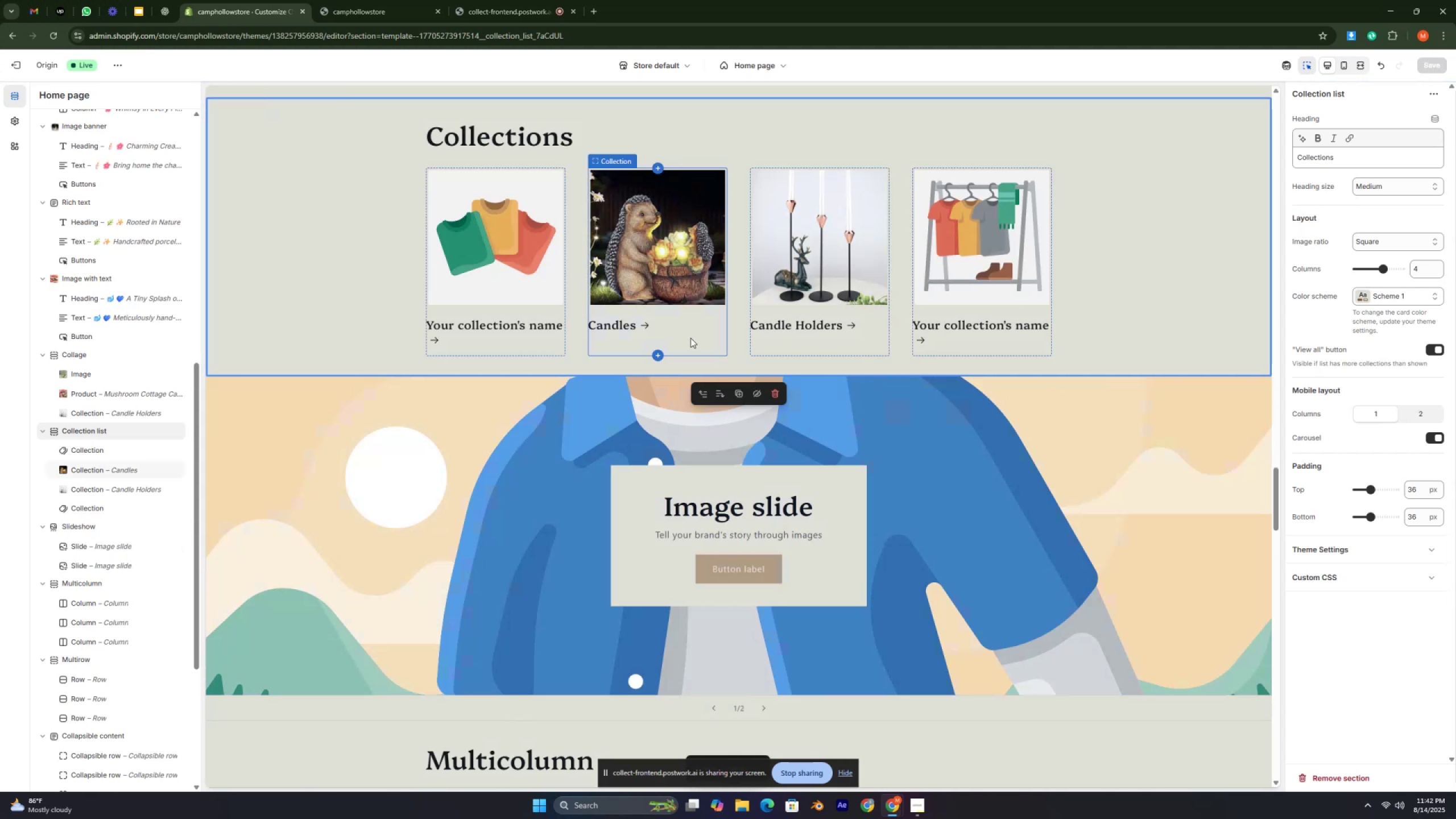 
wait(13.42)
 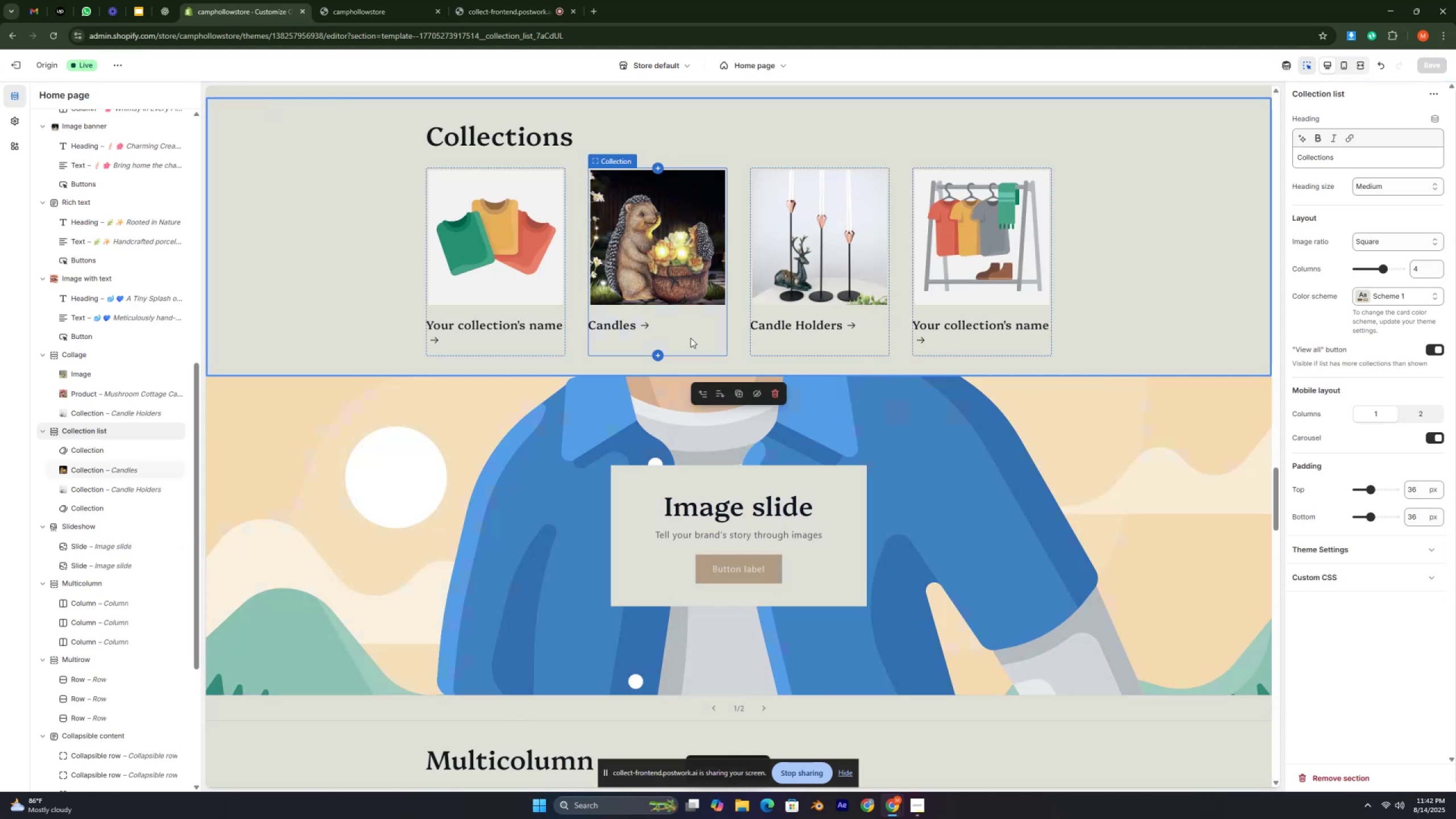 
left_click([543, 239])
 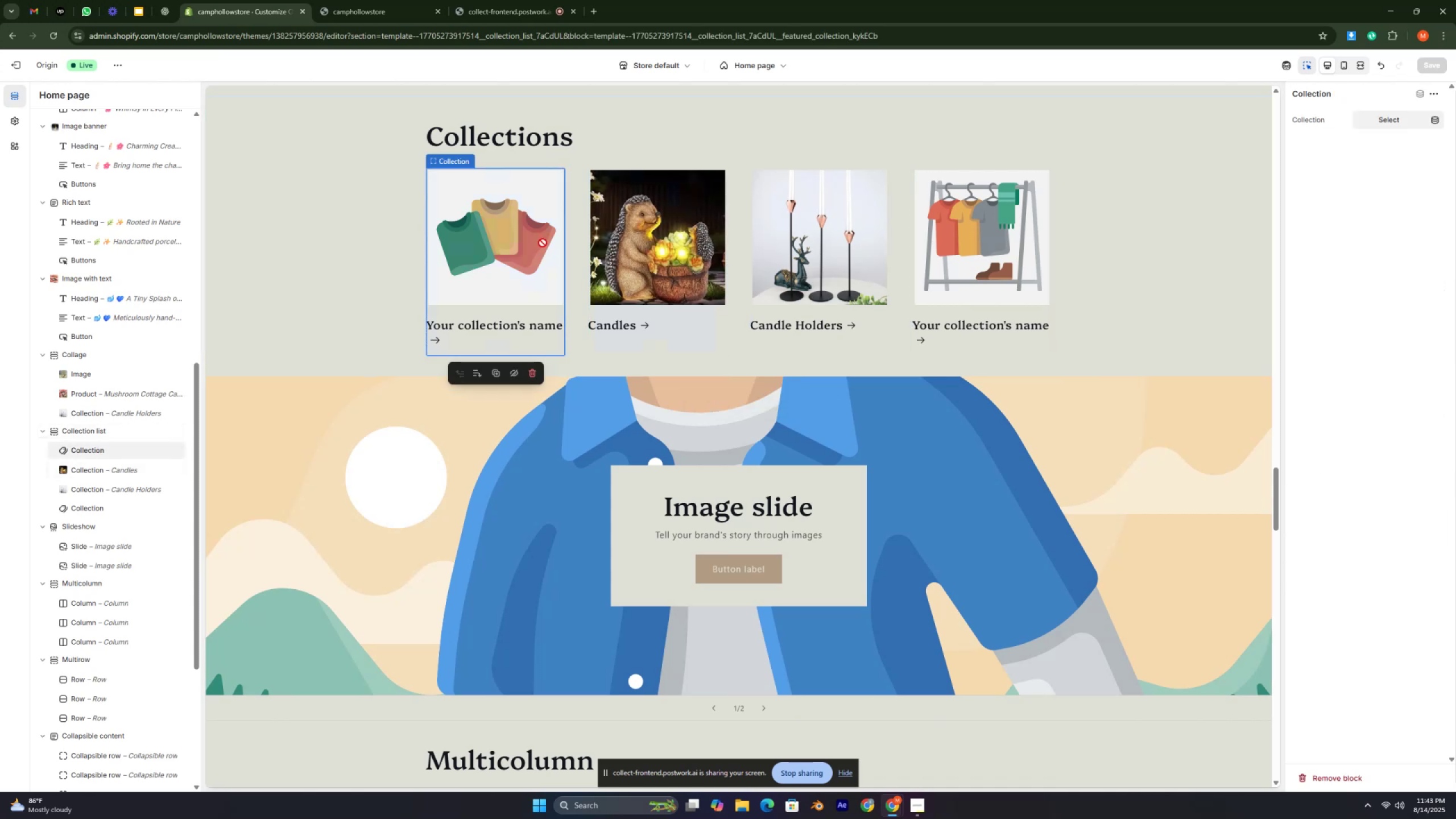 
mouse_move([533, 265])
 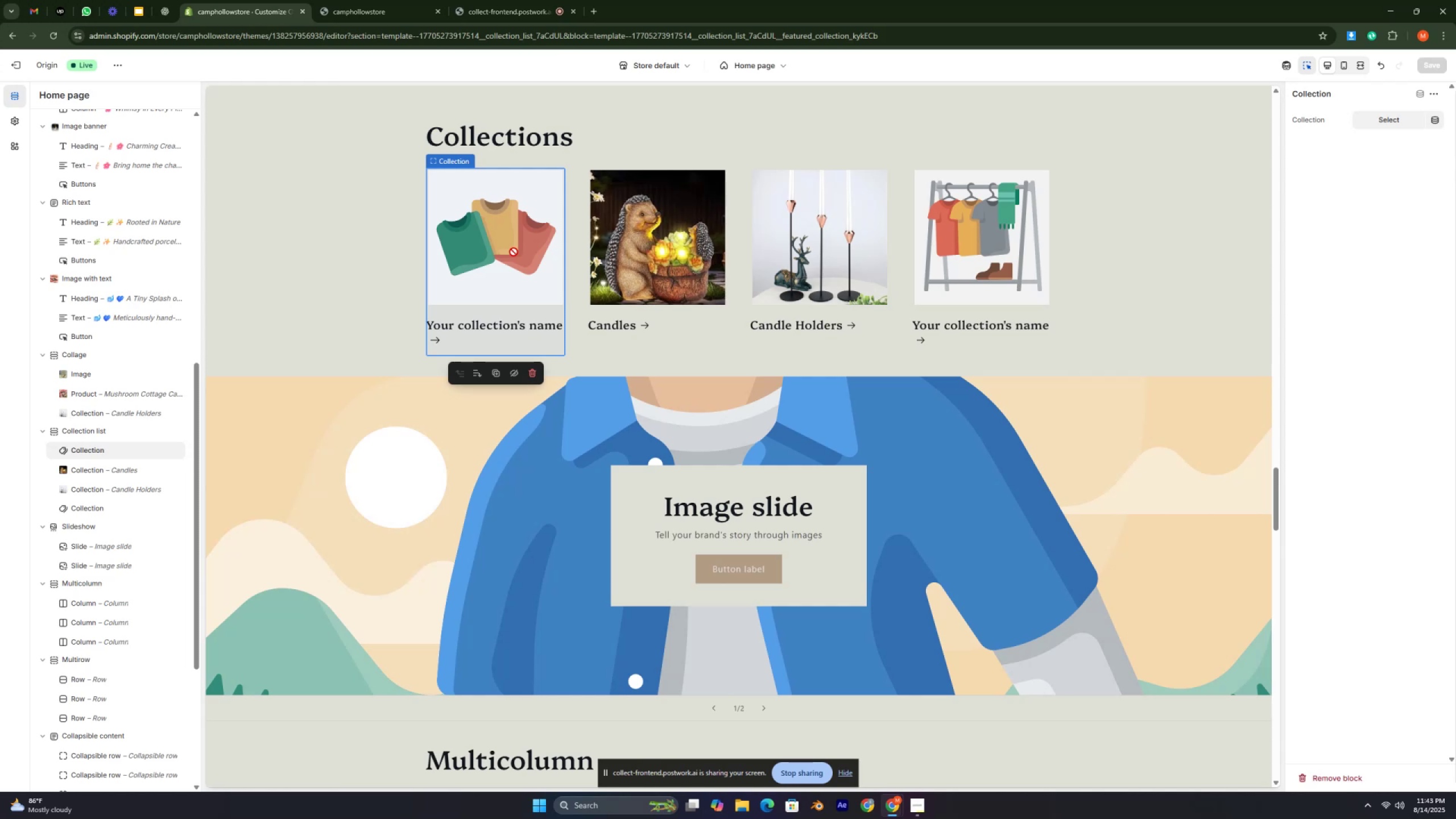 
wait(5.5)
 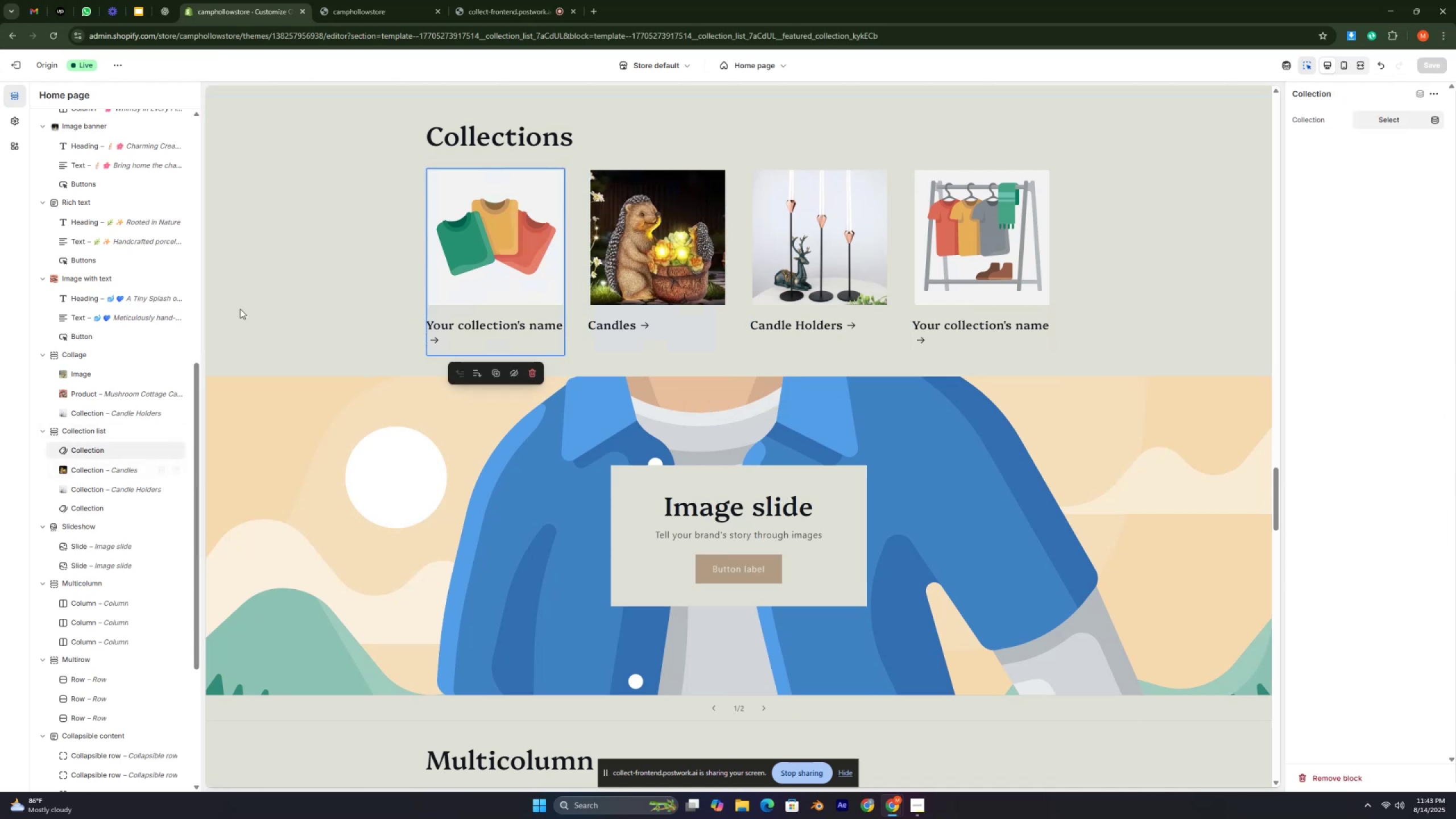 
left_click([1367, 123])
 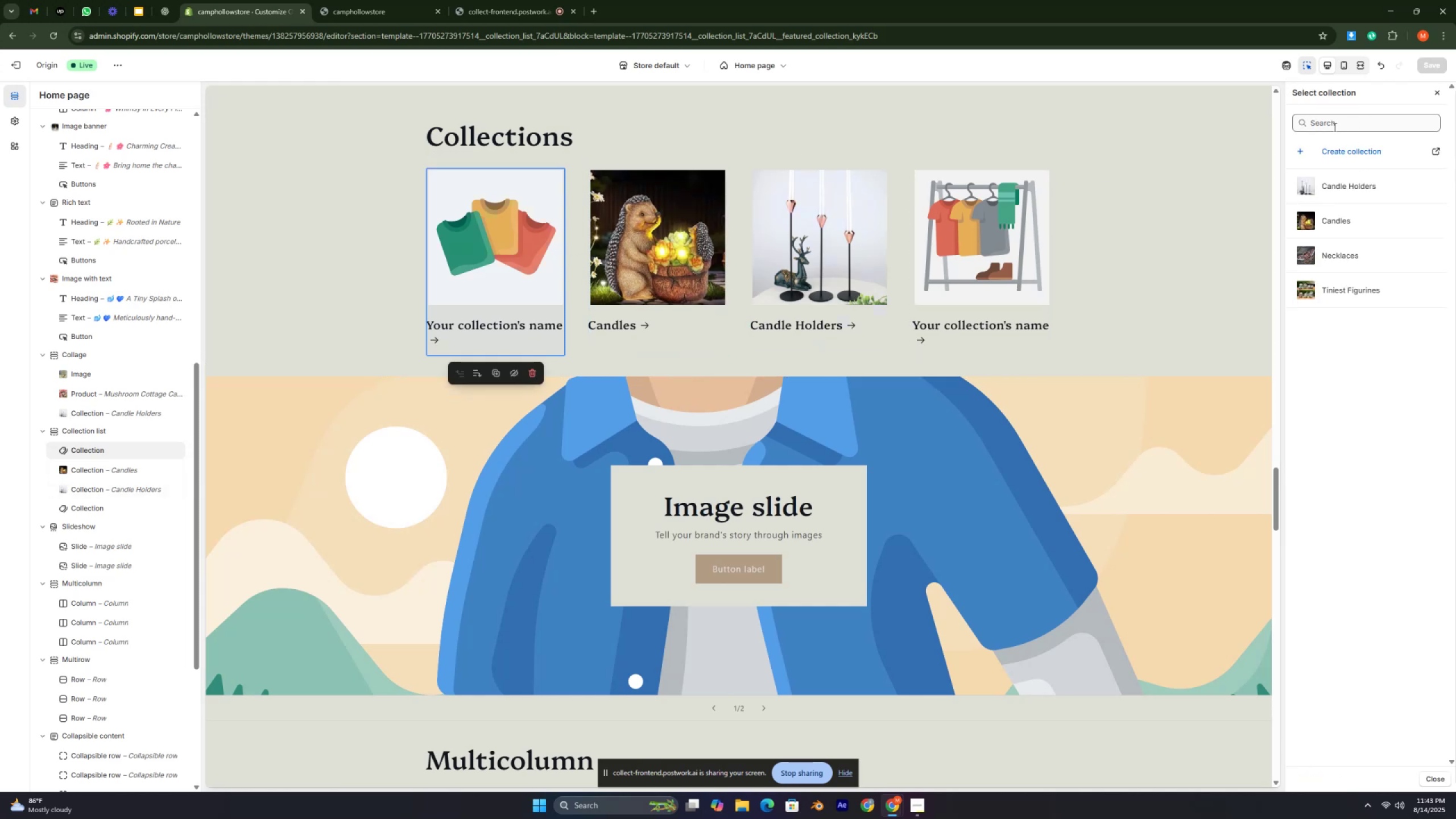 
wait(6.79)
 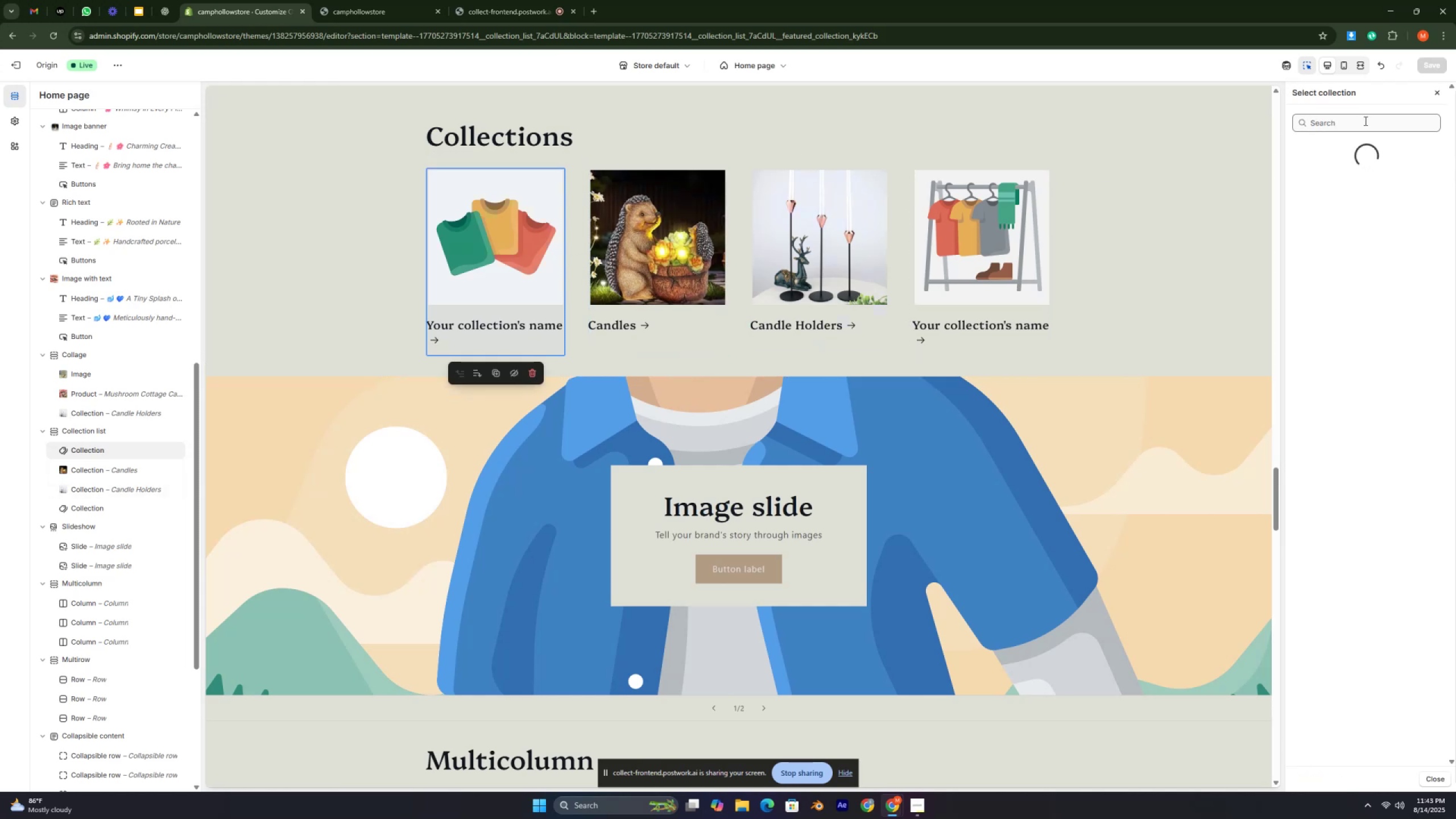 
left_click([1322, 257])
 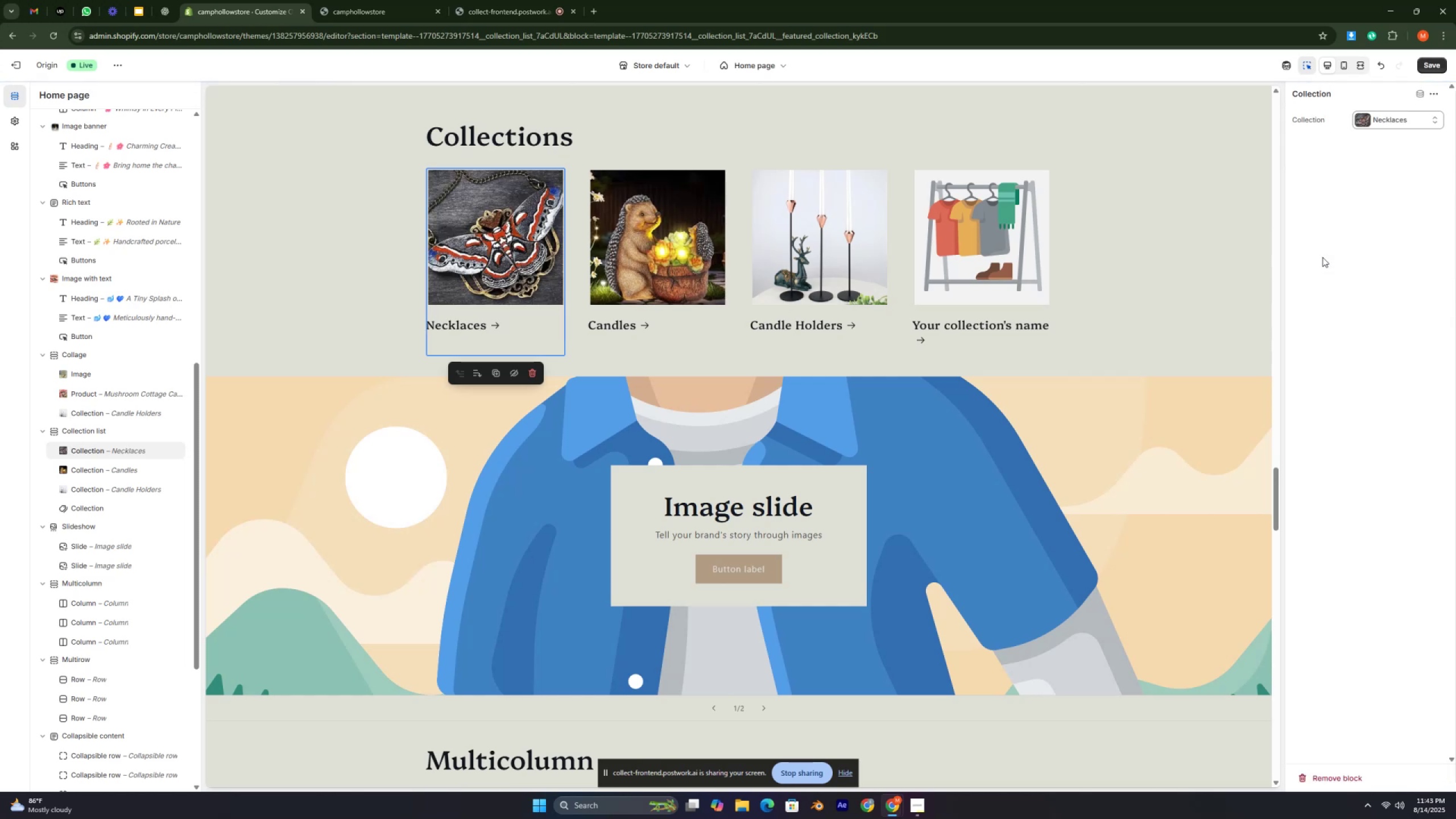 
left_click([986, 229])
 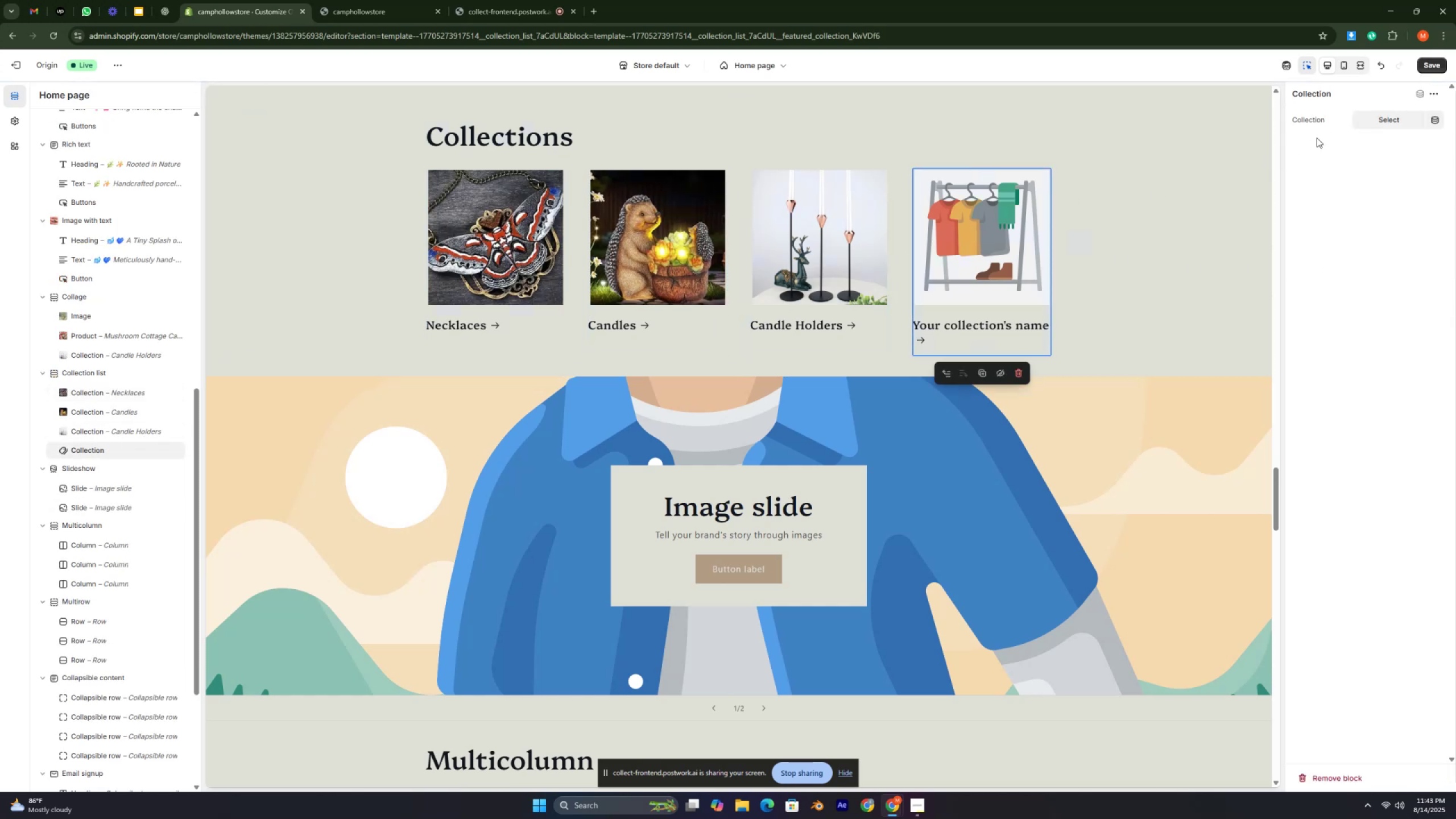 
left_click([1367, 121])
 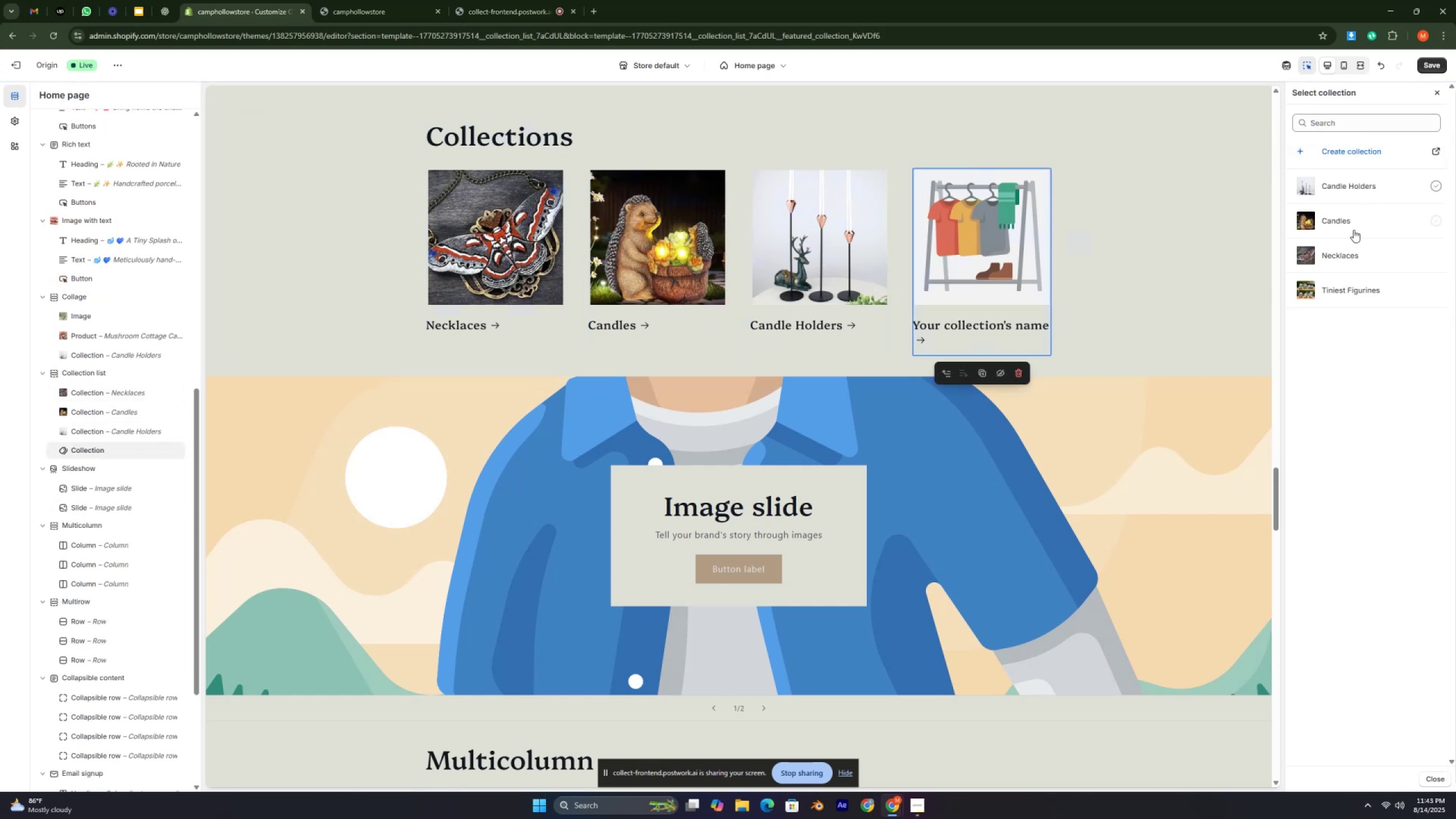 
left_click([1333, 295])
 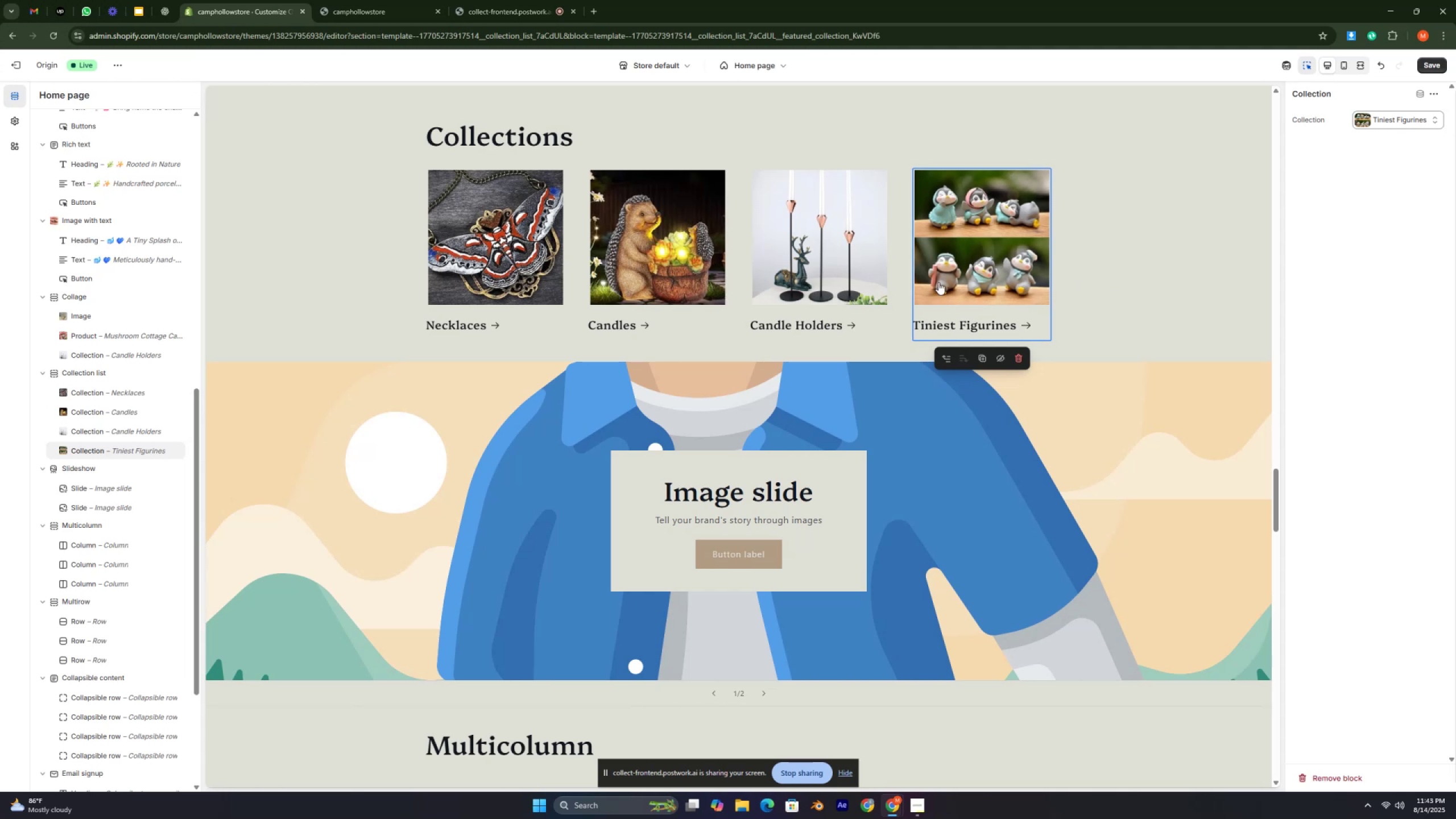 
scroll: coordinate [648, 329], scroll_direction: up, amount: 3.0
 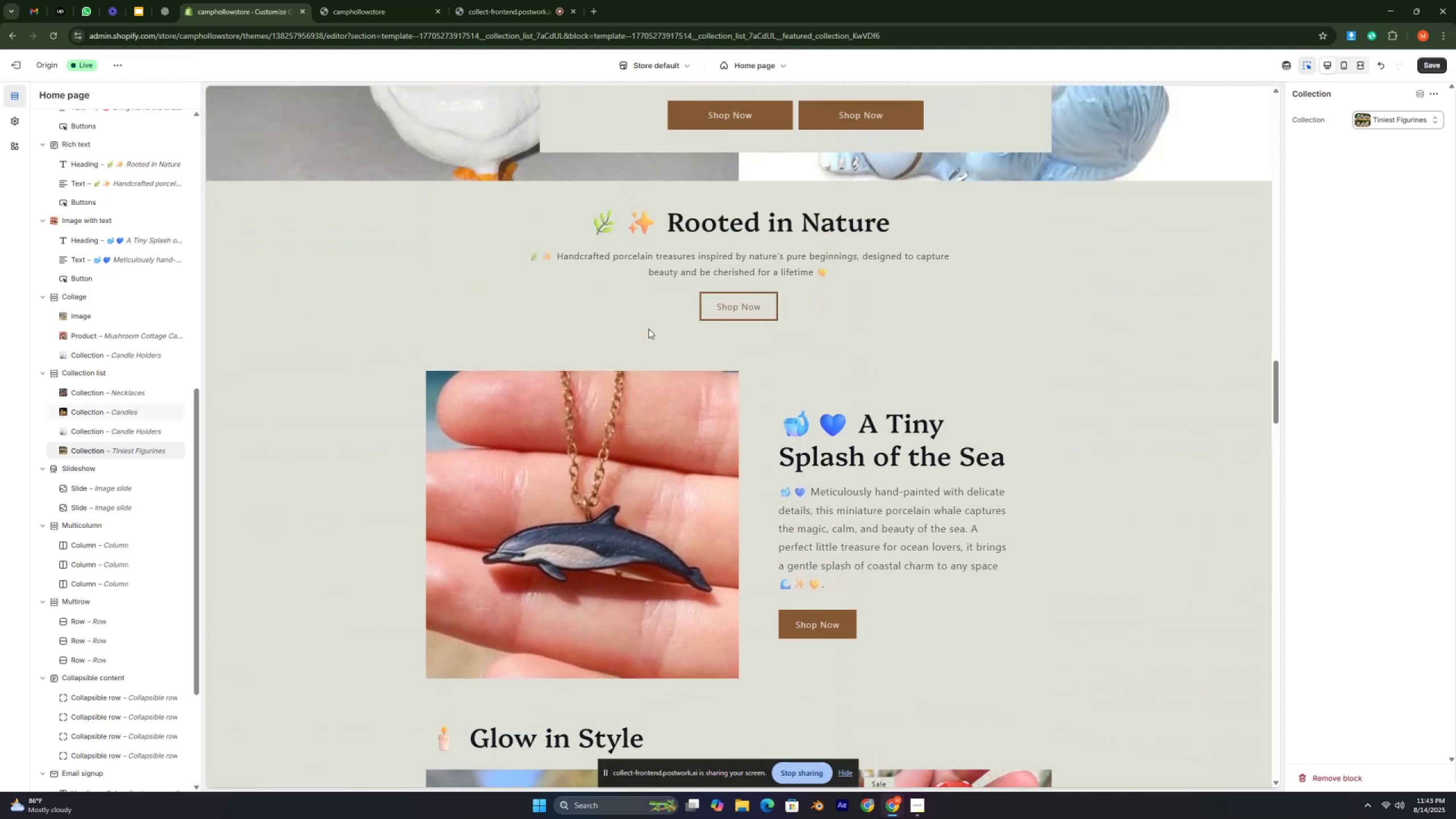 
scroll: coordinate [648, 329], scroll_direction: down, amount: 3.0
 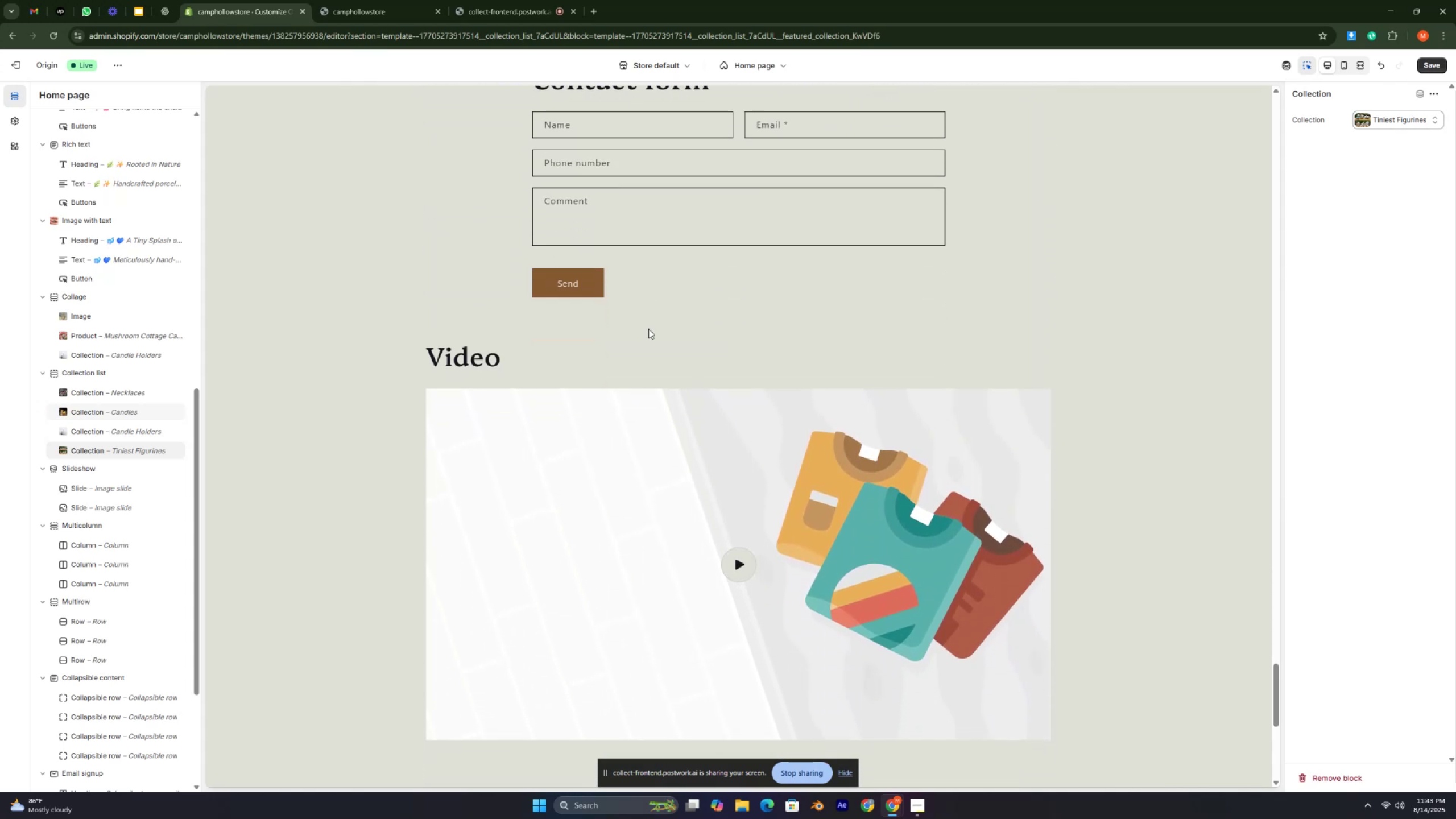 
scroll: coordinate [643, 328], scroll_direction: up, amount: 45.0
 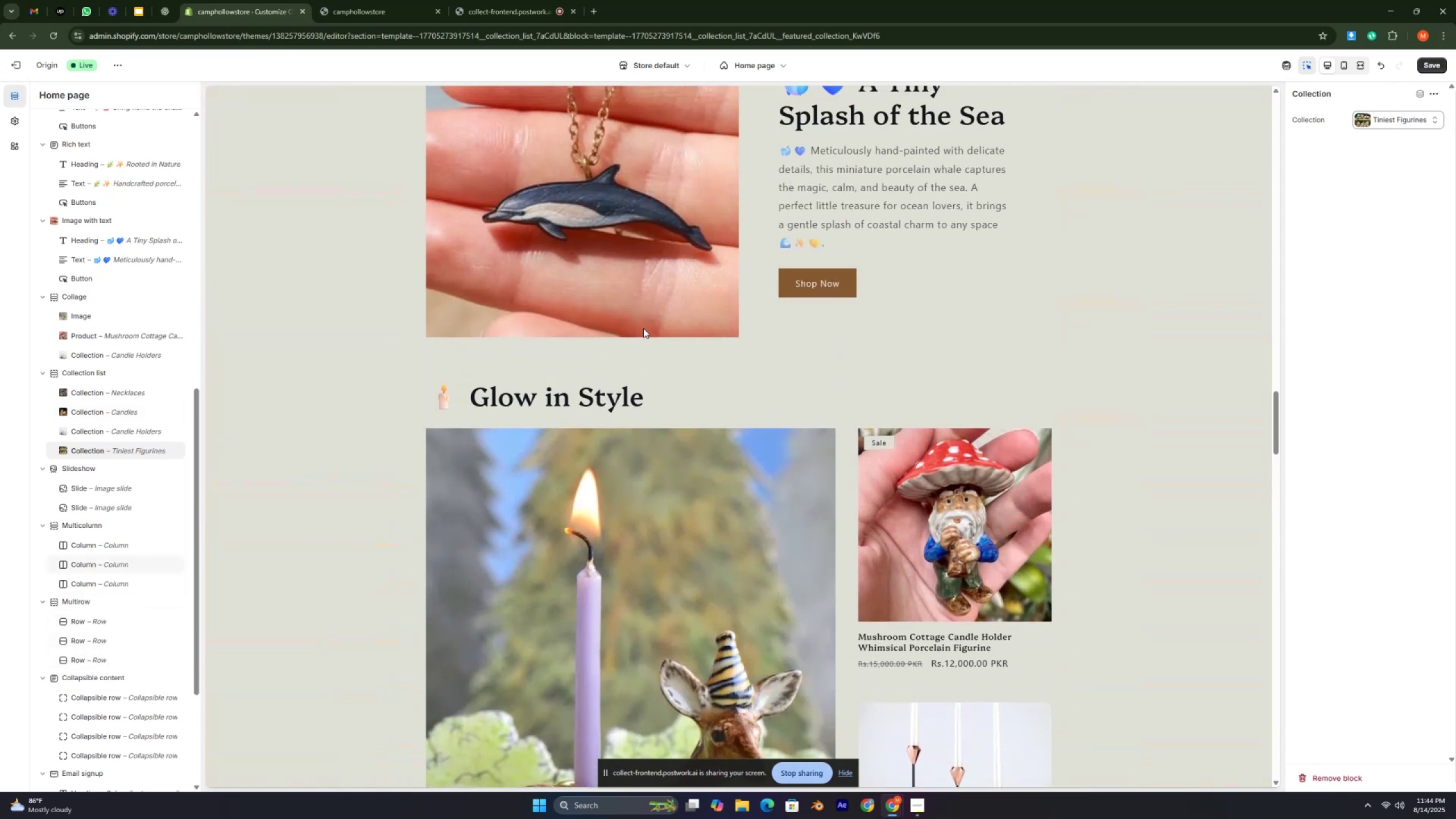 
scroll: coordinate [643, 328], scroll_direction: down, amount: 4.0
 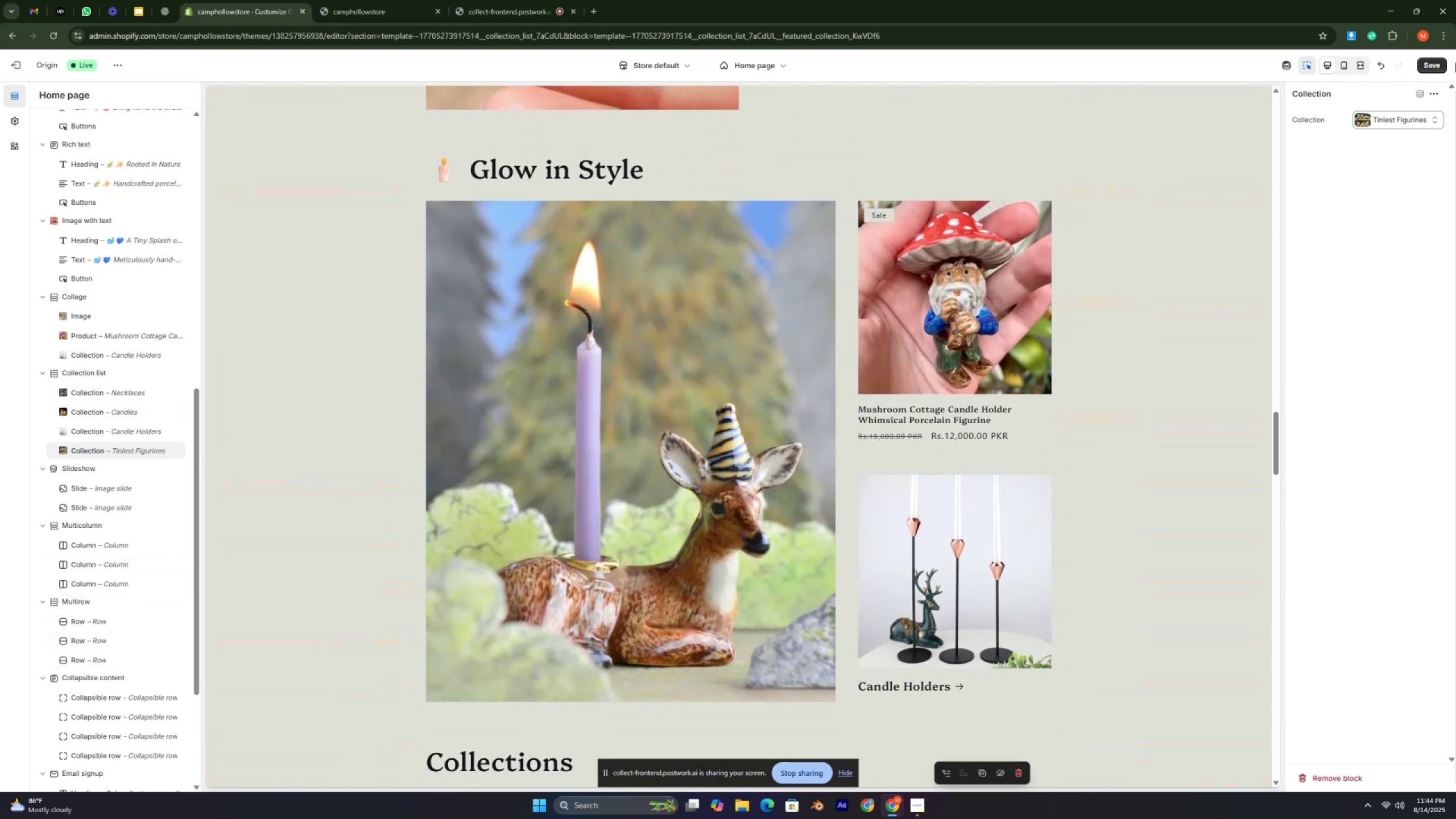 
left_click([1436, 67])
 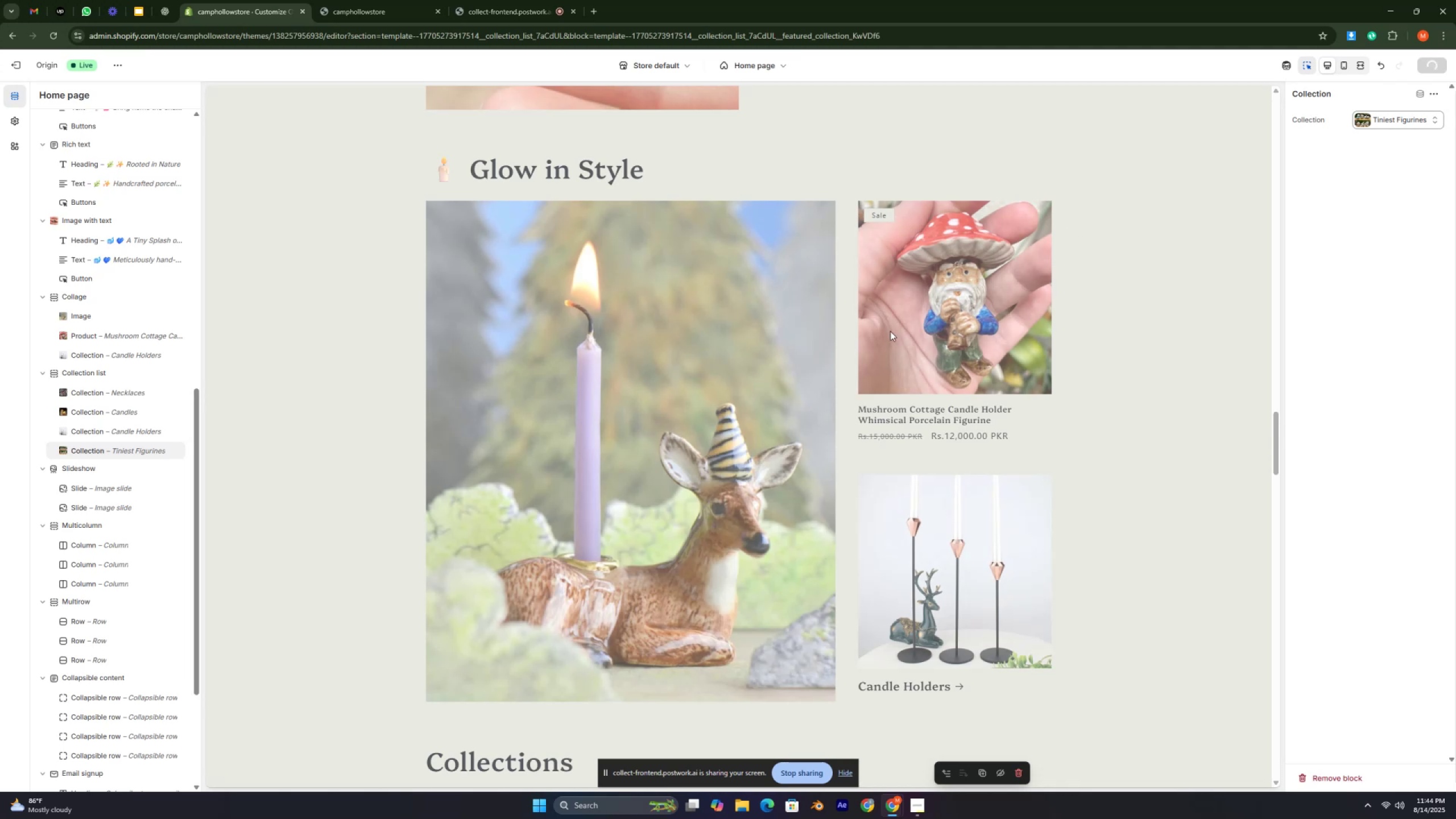 
scroll: coordinate [873, 338], scroll_direction: down, amount: 3.0
 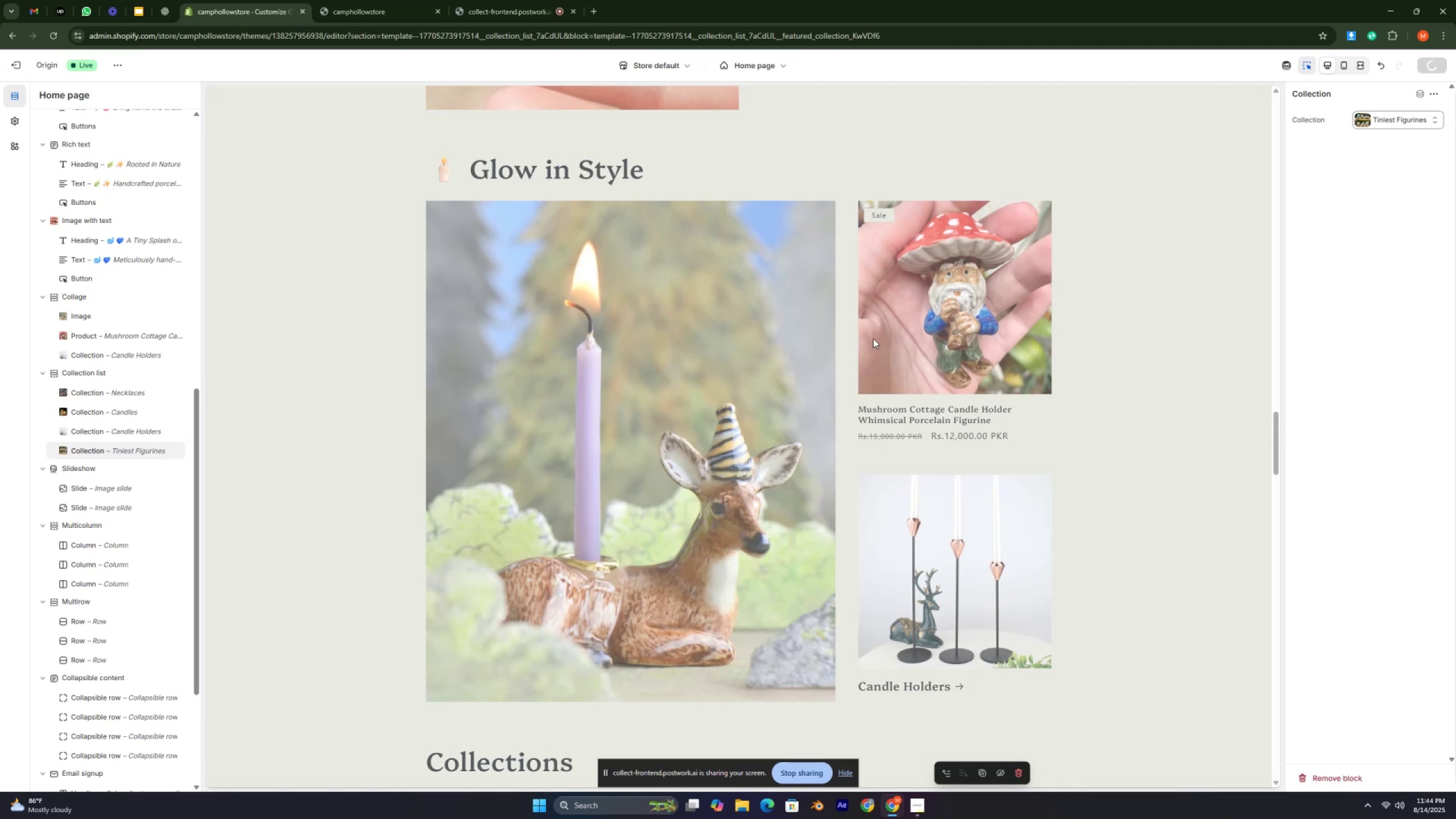 
key(Control+ControlLeft)
 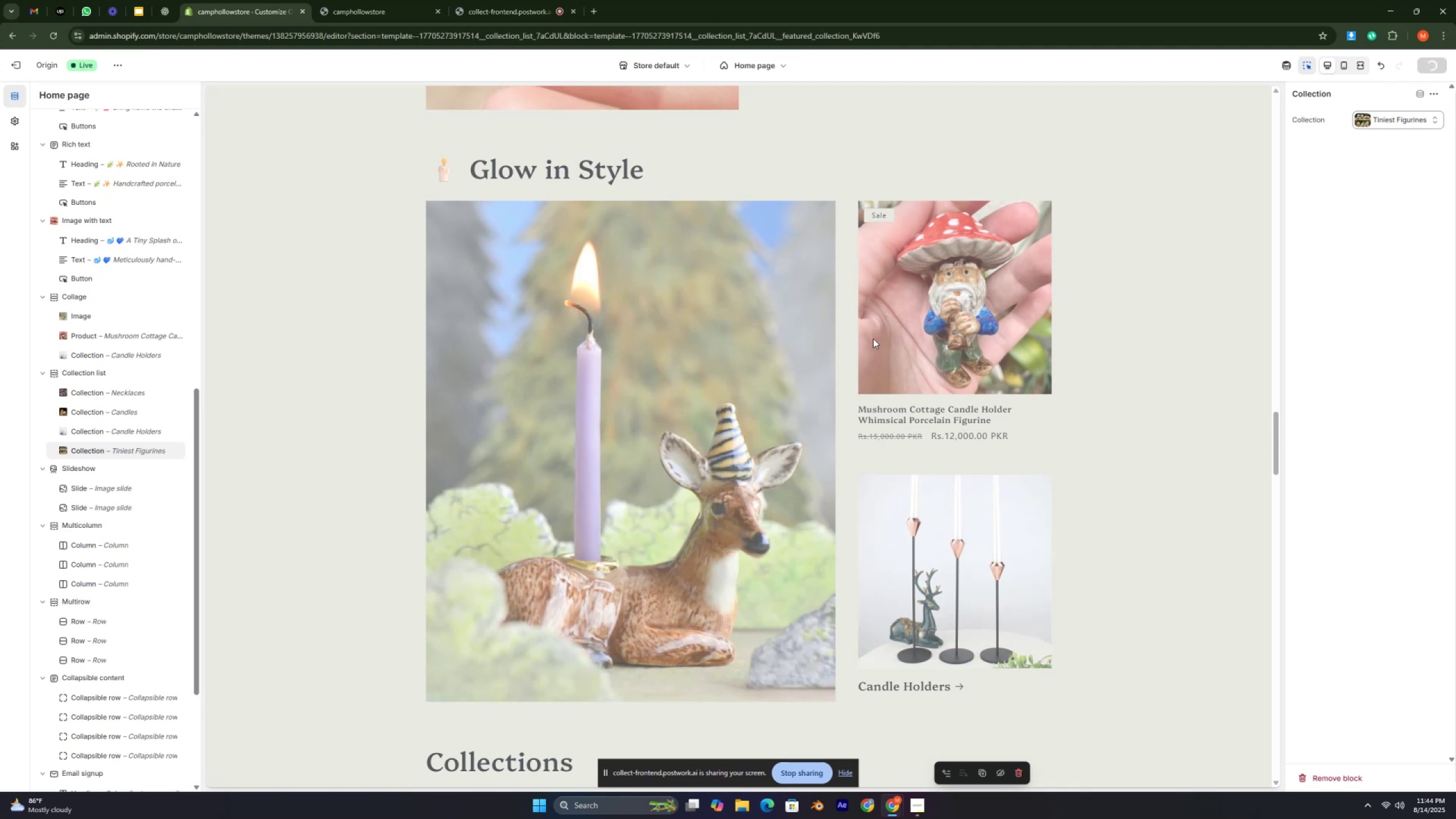 
key(Control+Shift+ShiftLeft)
 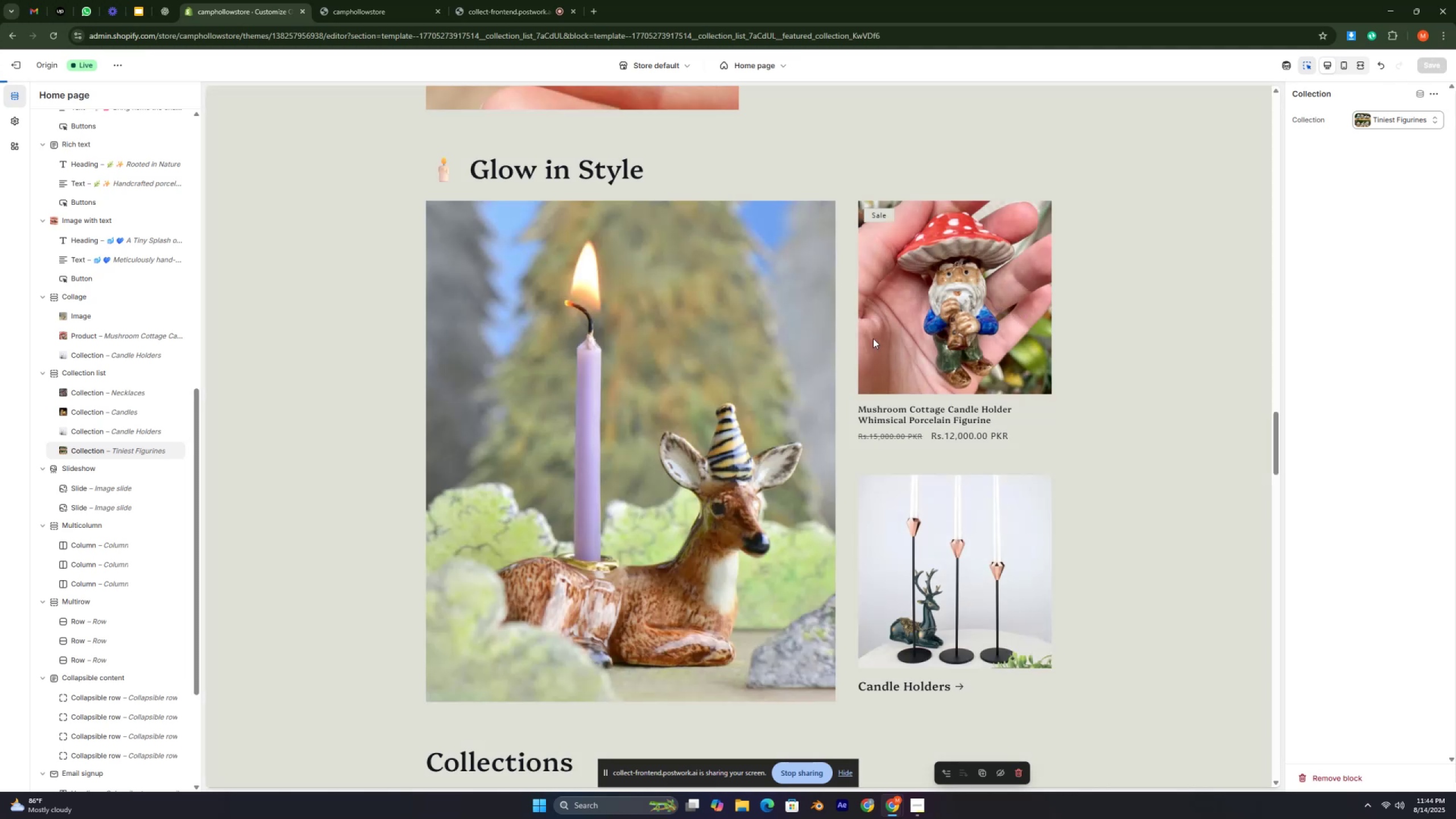 
key(Control+ControlLeft)
 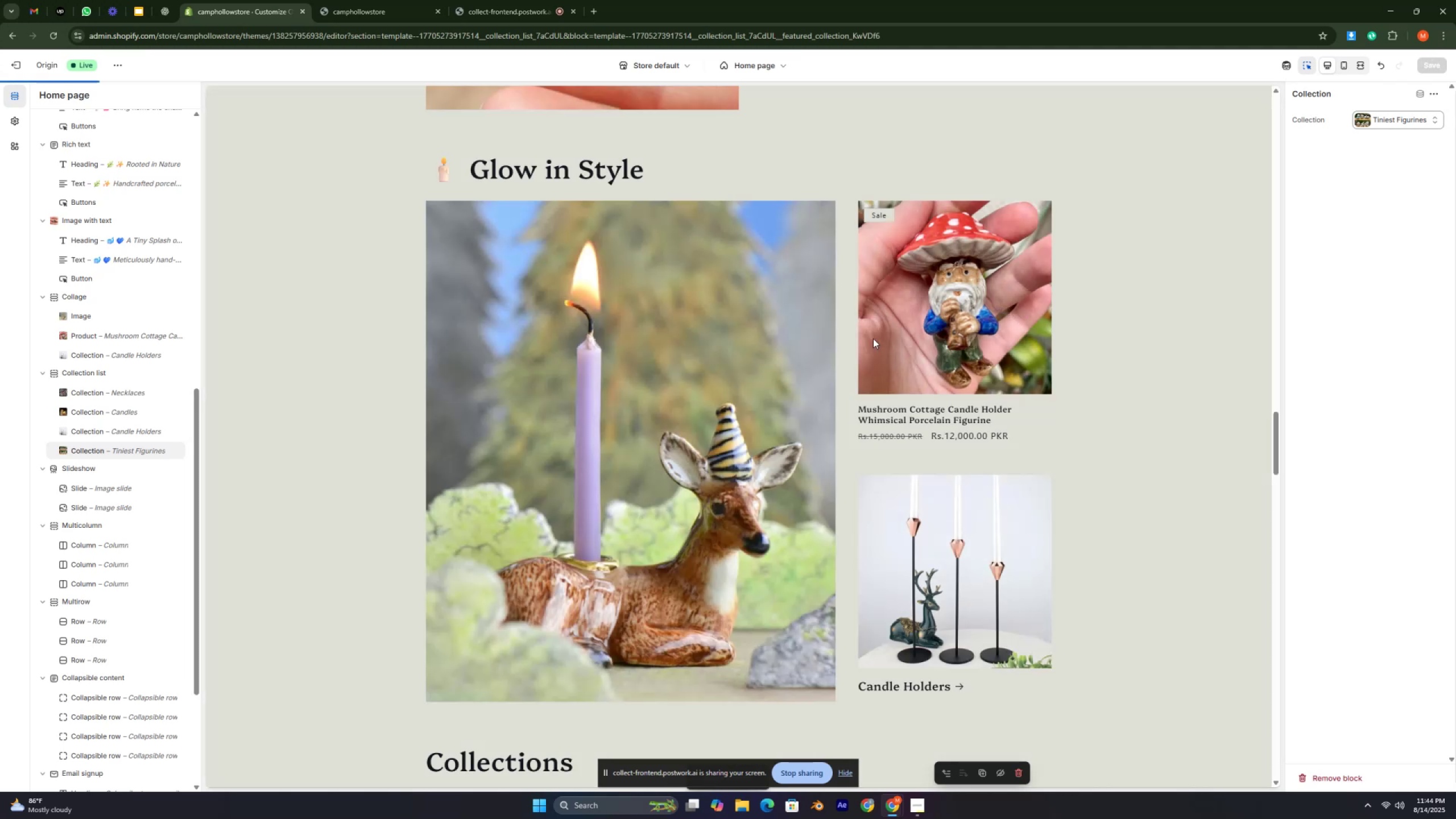 
key(Control+ControlLeft)
 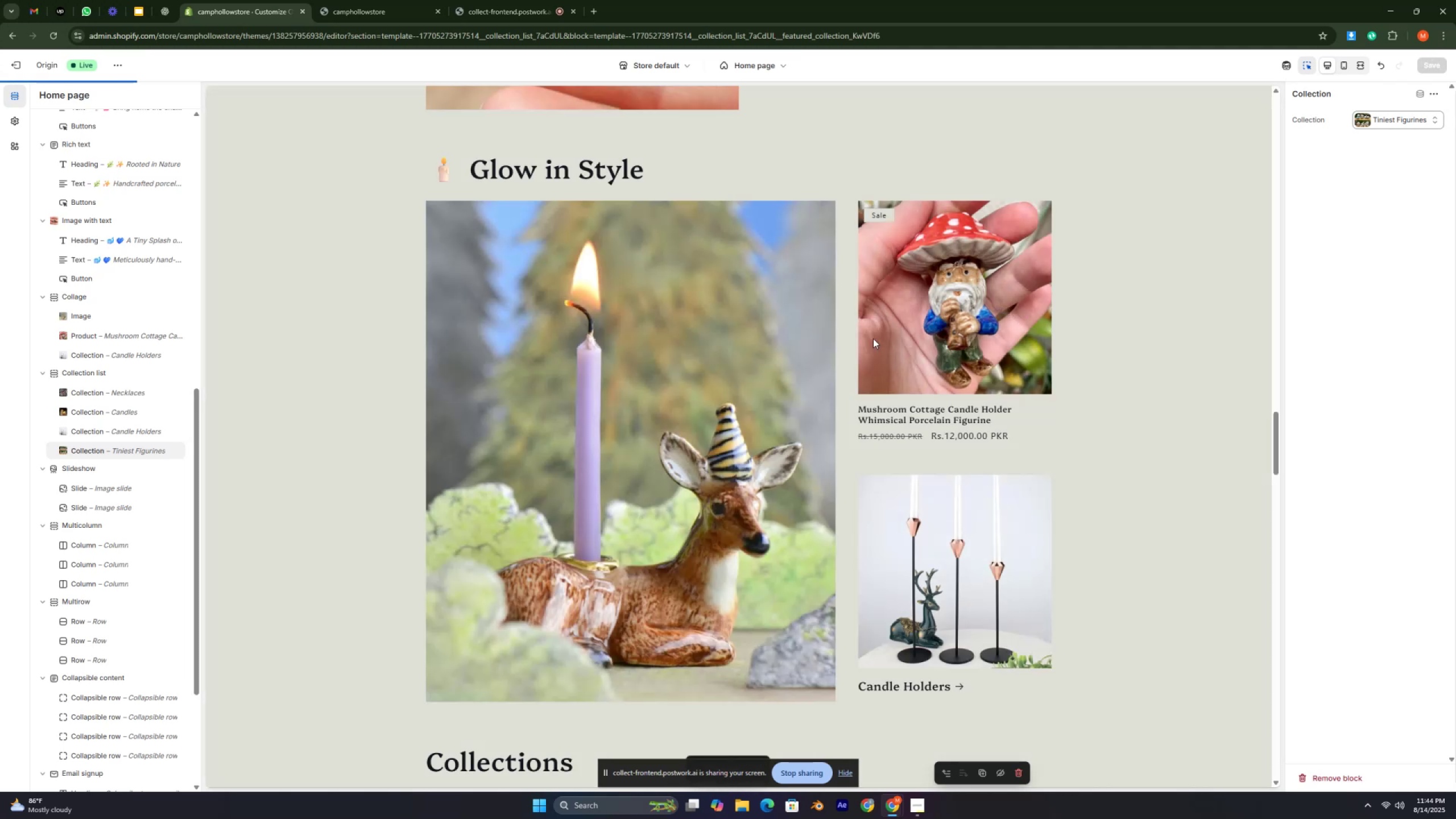 
key(Control+ControlLeft)
 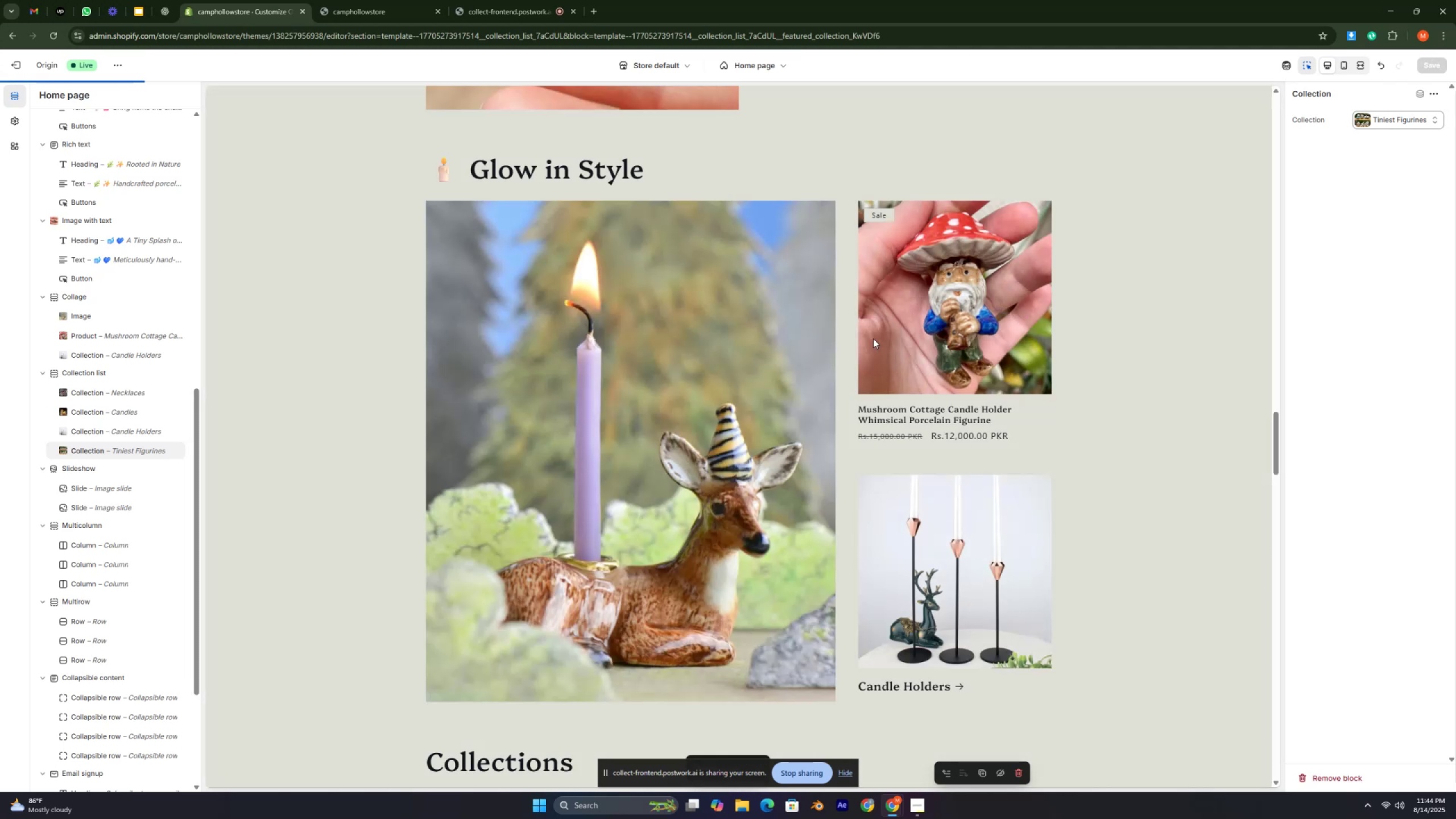 
key(Control+ControlLeft)
 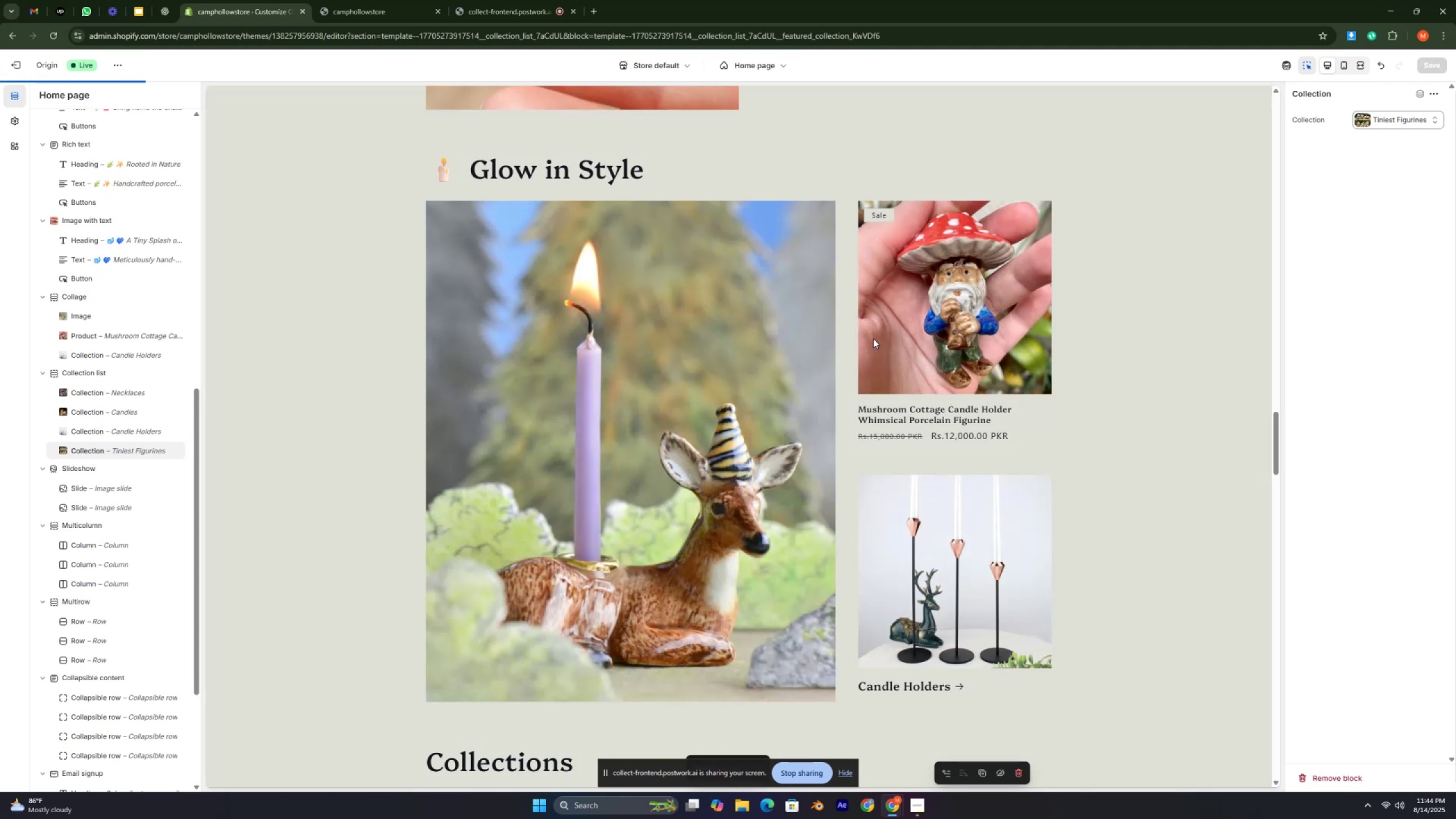 
key(Control+ControlLeft)
 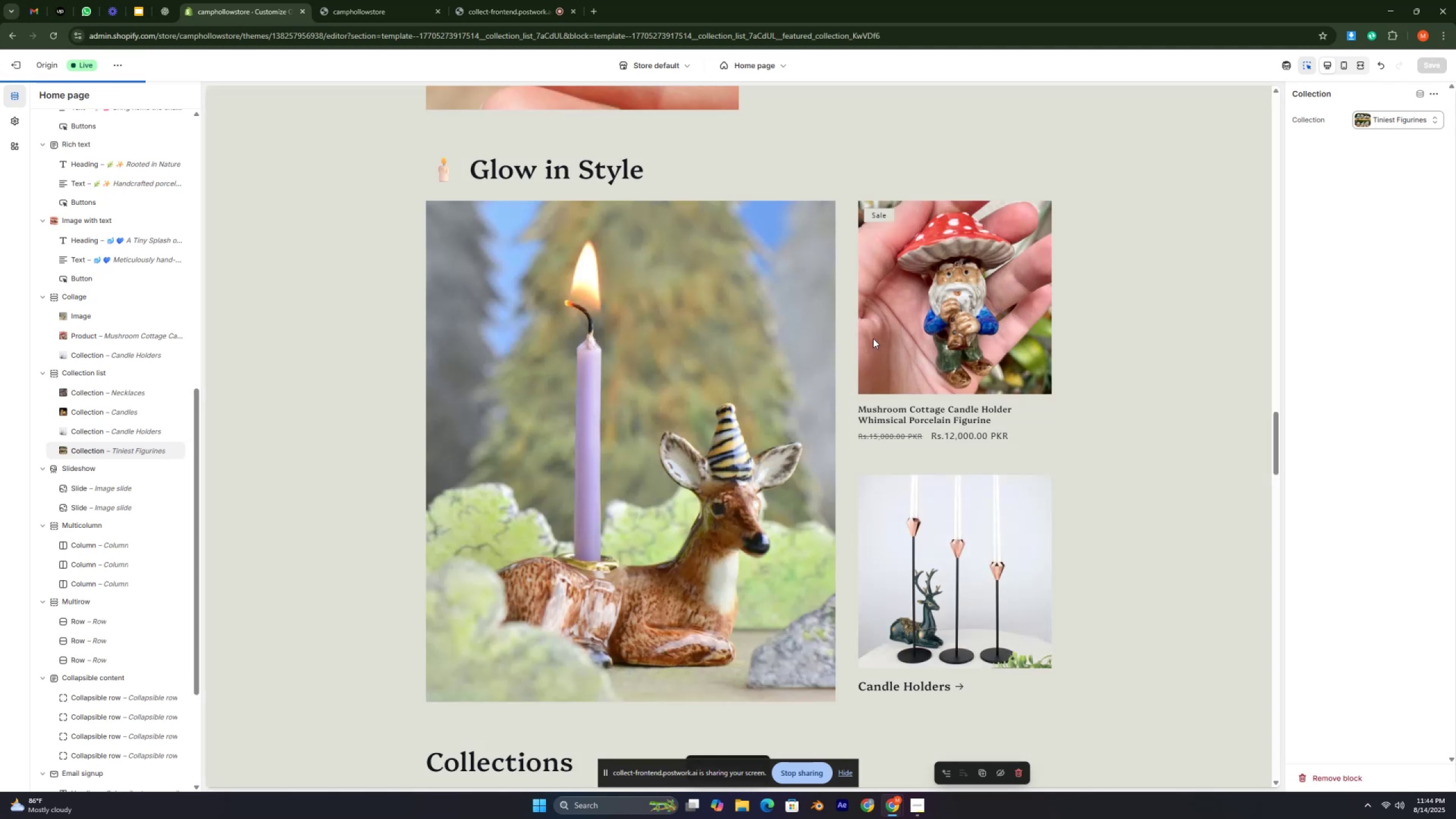 
key(Control+ControlLeft)
 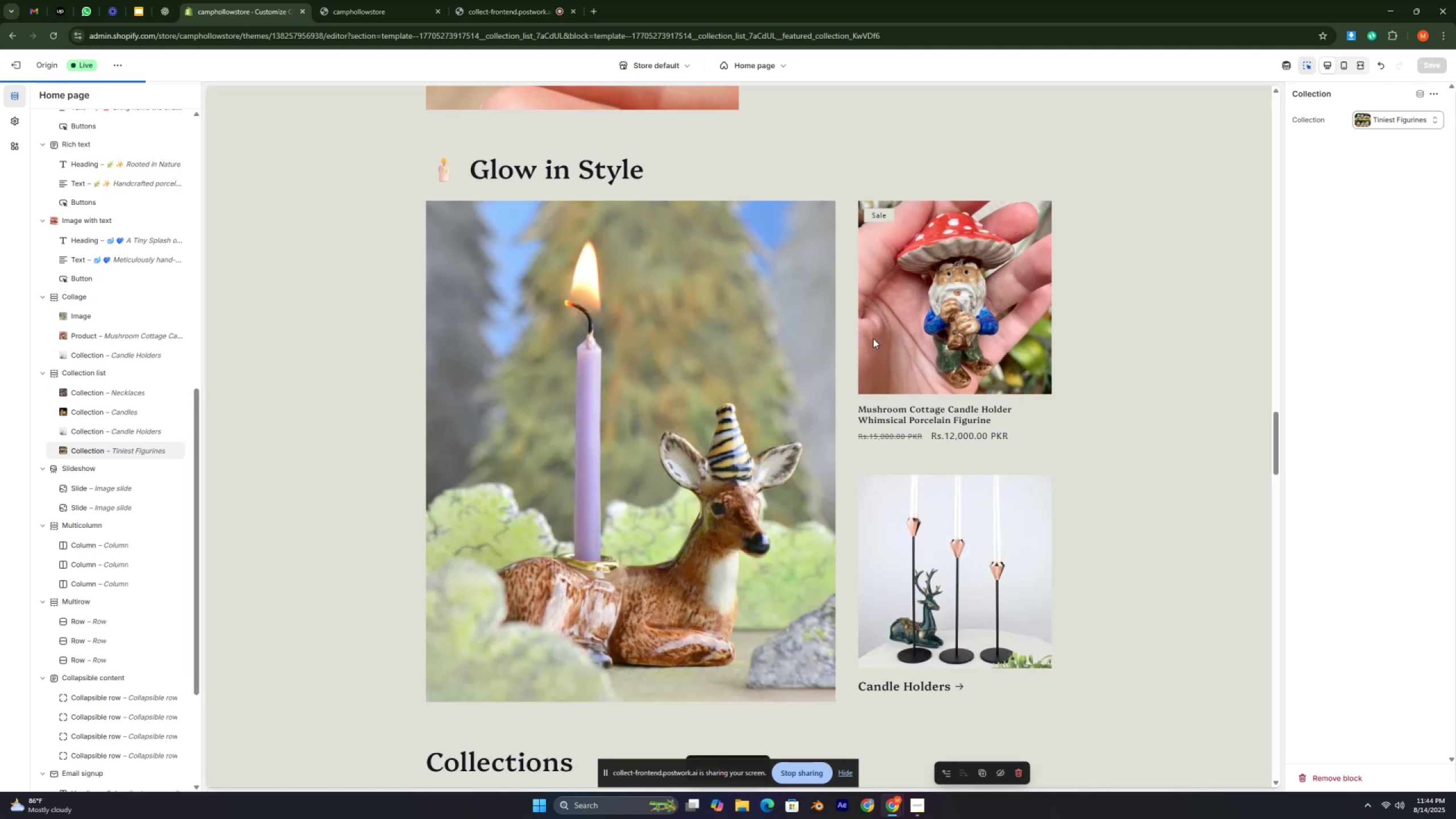 
key(Control+ControlLeft)
 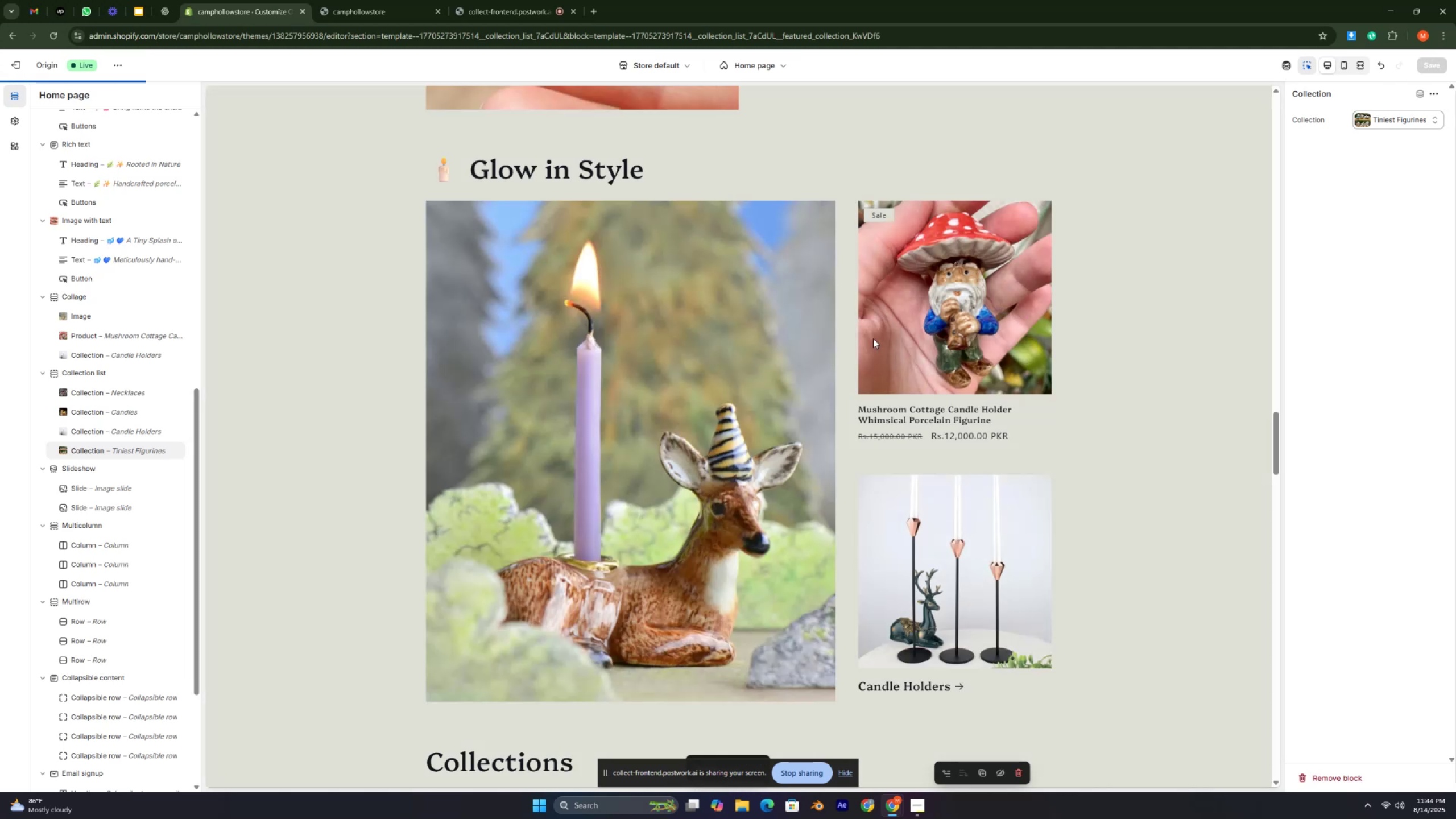 
key(Control+ControlLeft)
 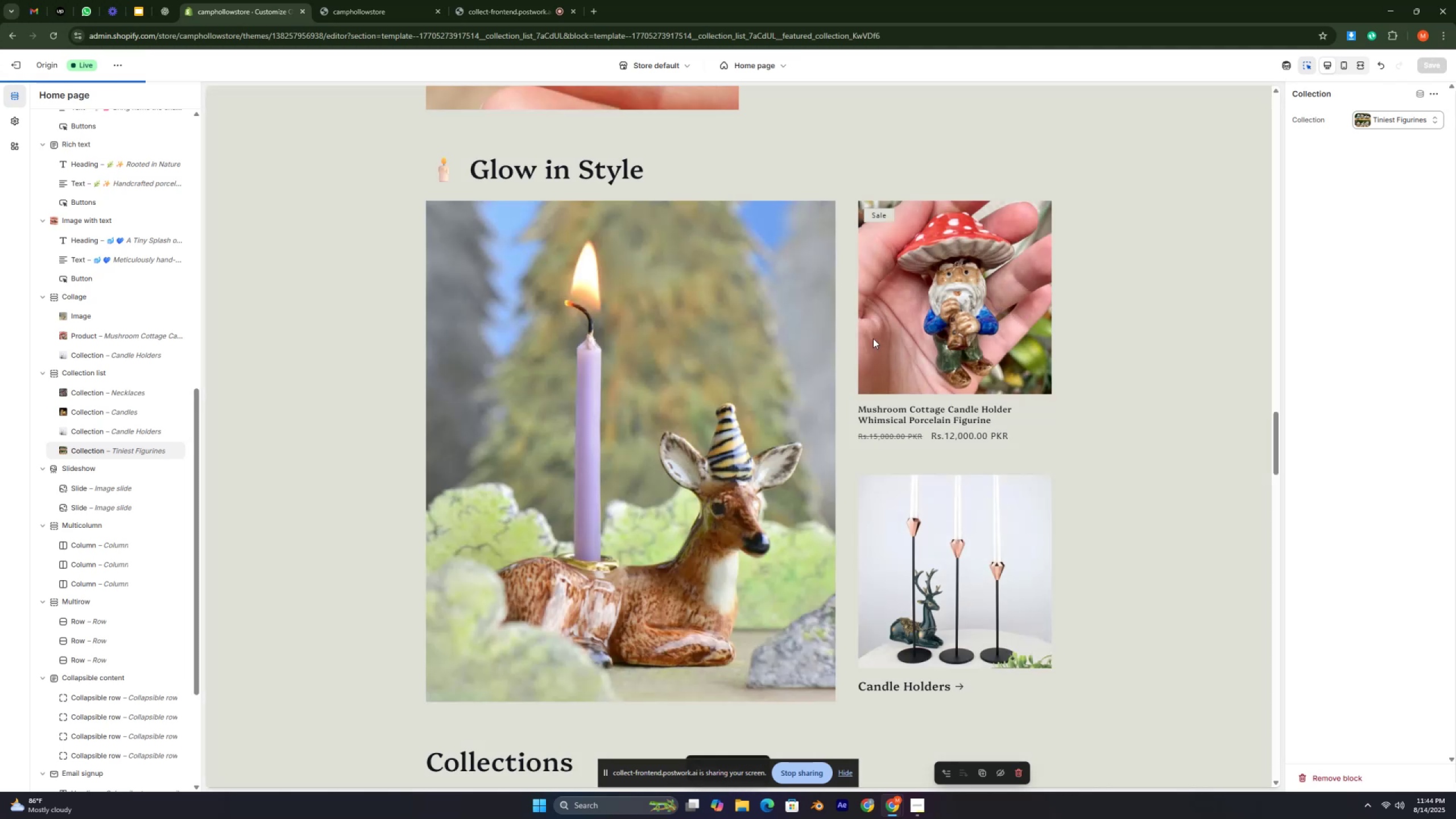 
key(Control+ControlLeft)
 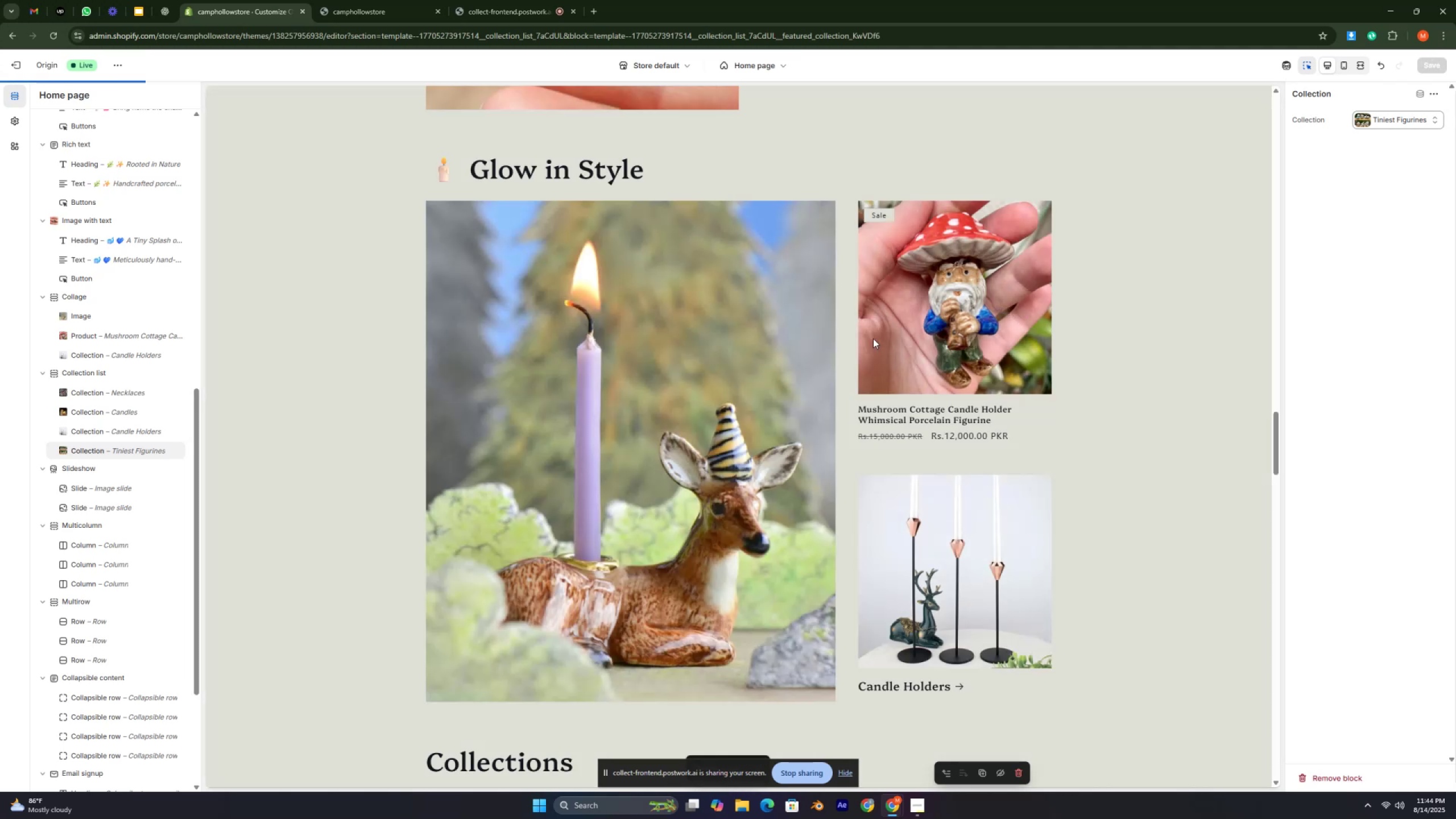 
key(Control+ControlLeft)
 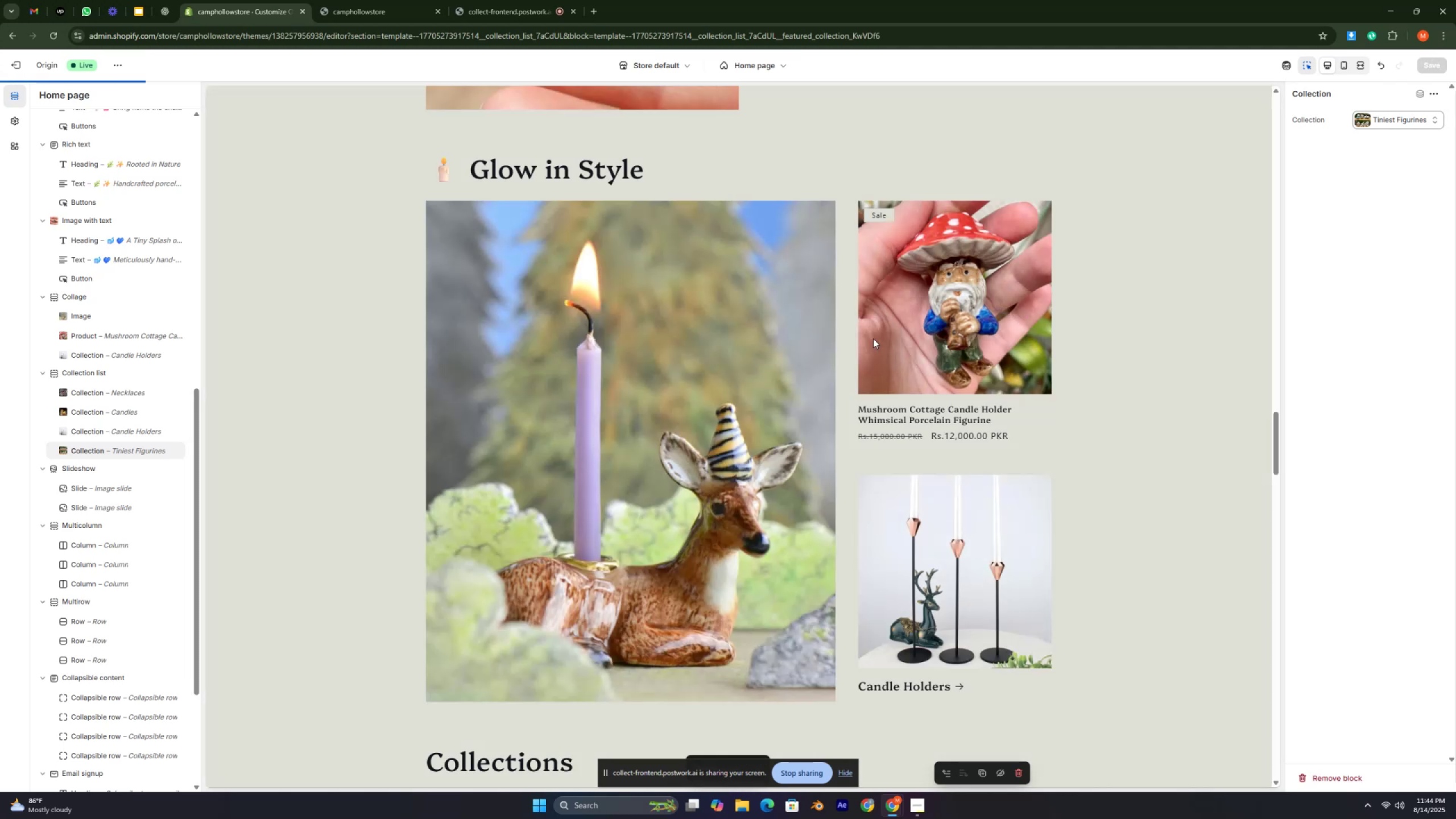 
key(Control+ControlLeft)
 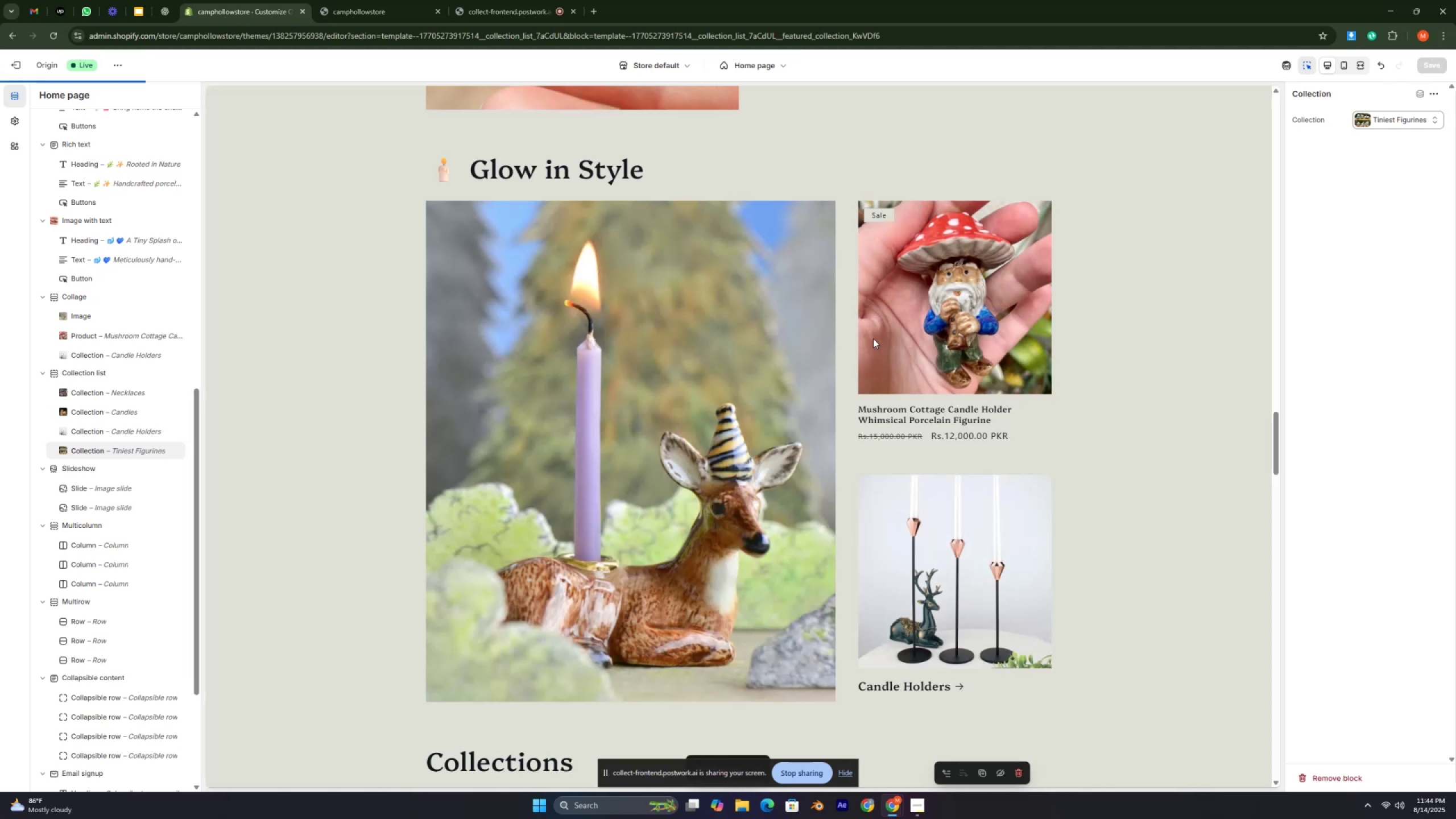 
key(Control+ControlLeft)
 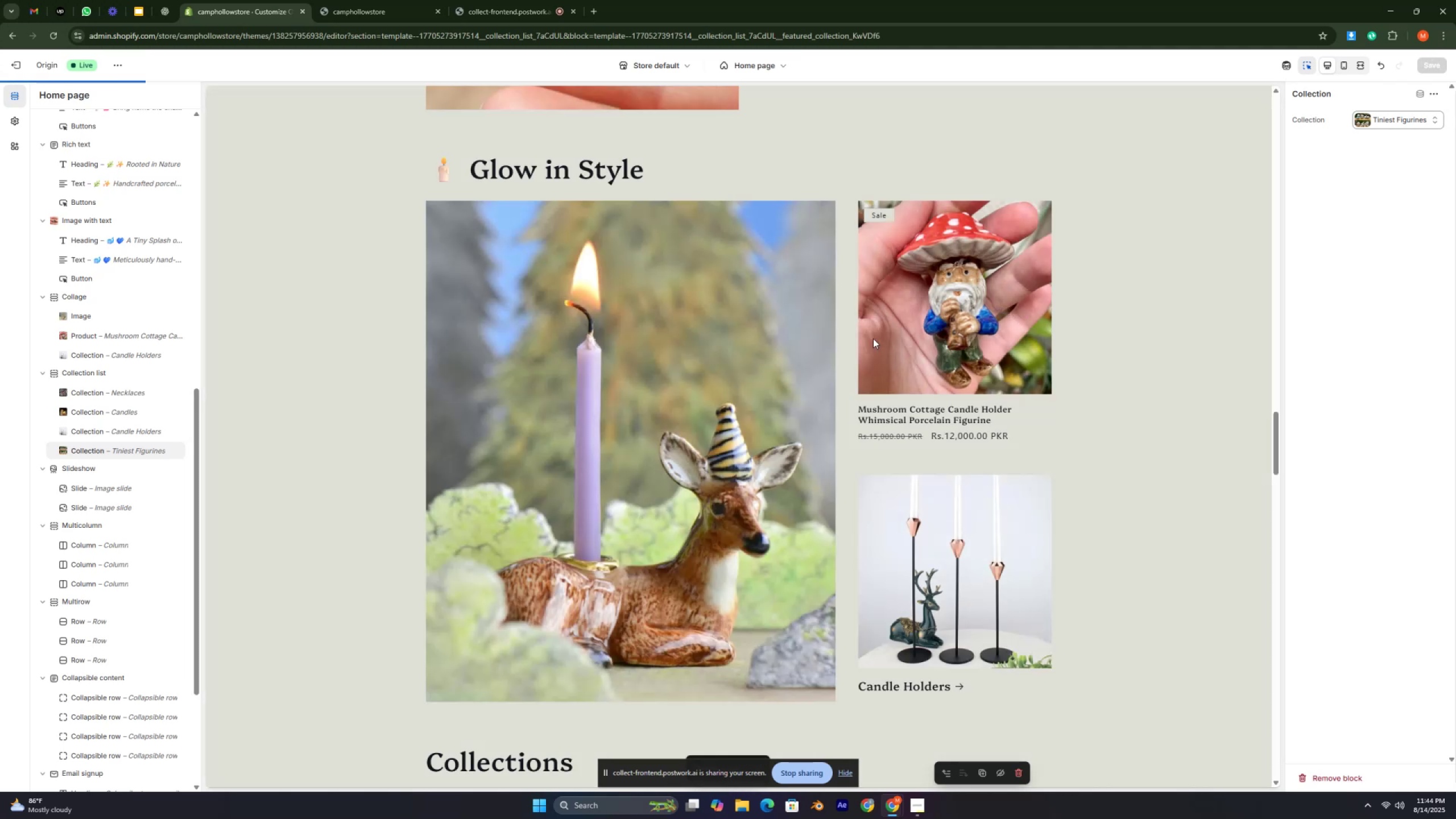 
key(Control+ControlLeft)
 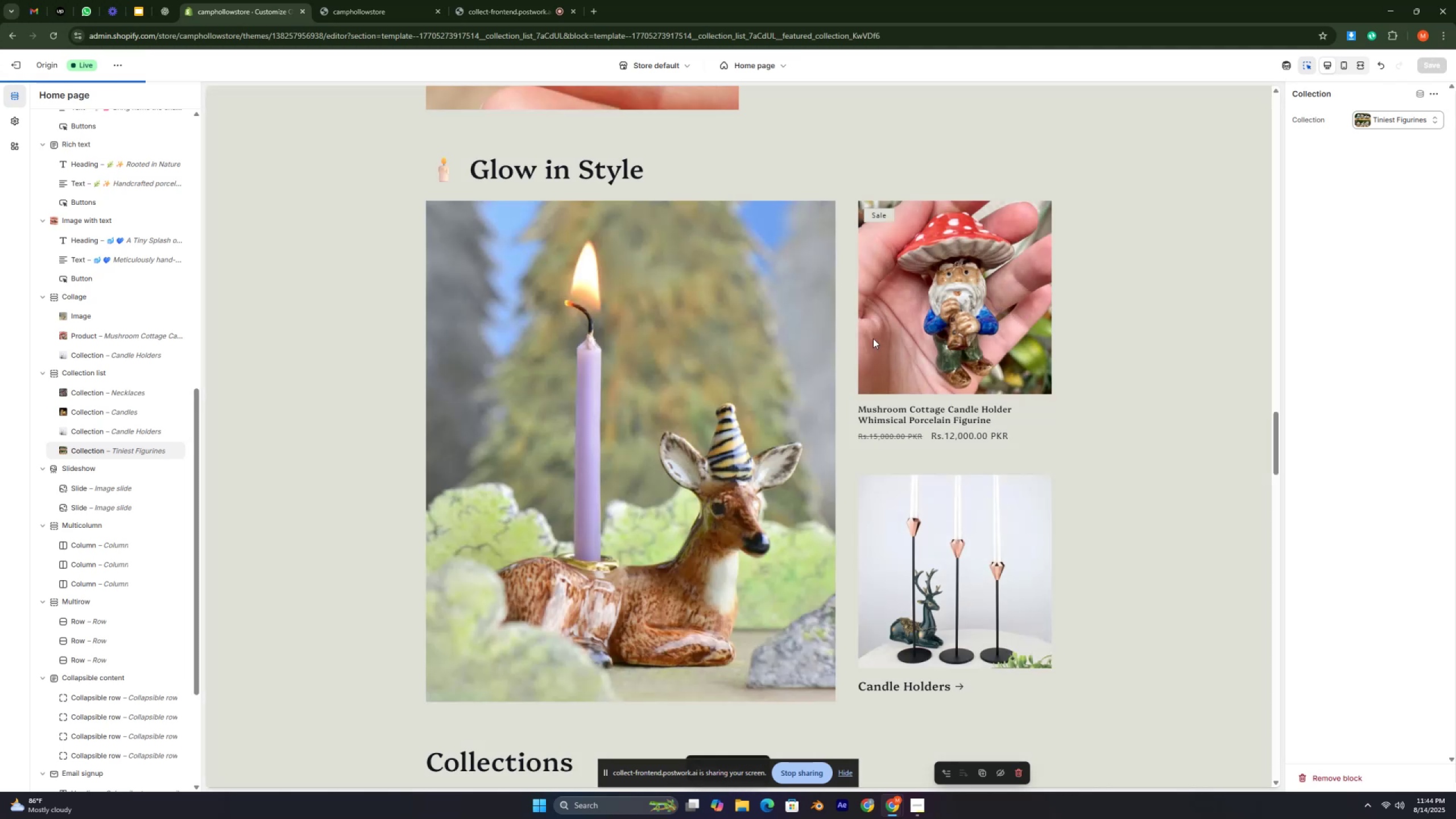 
key(Control+ControlLeft)
 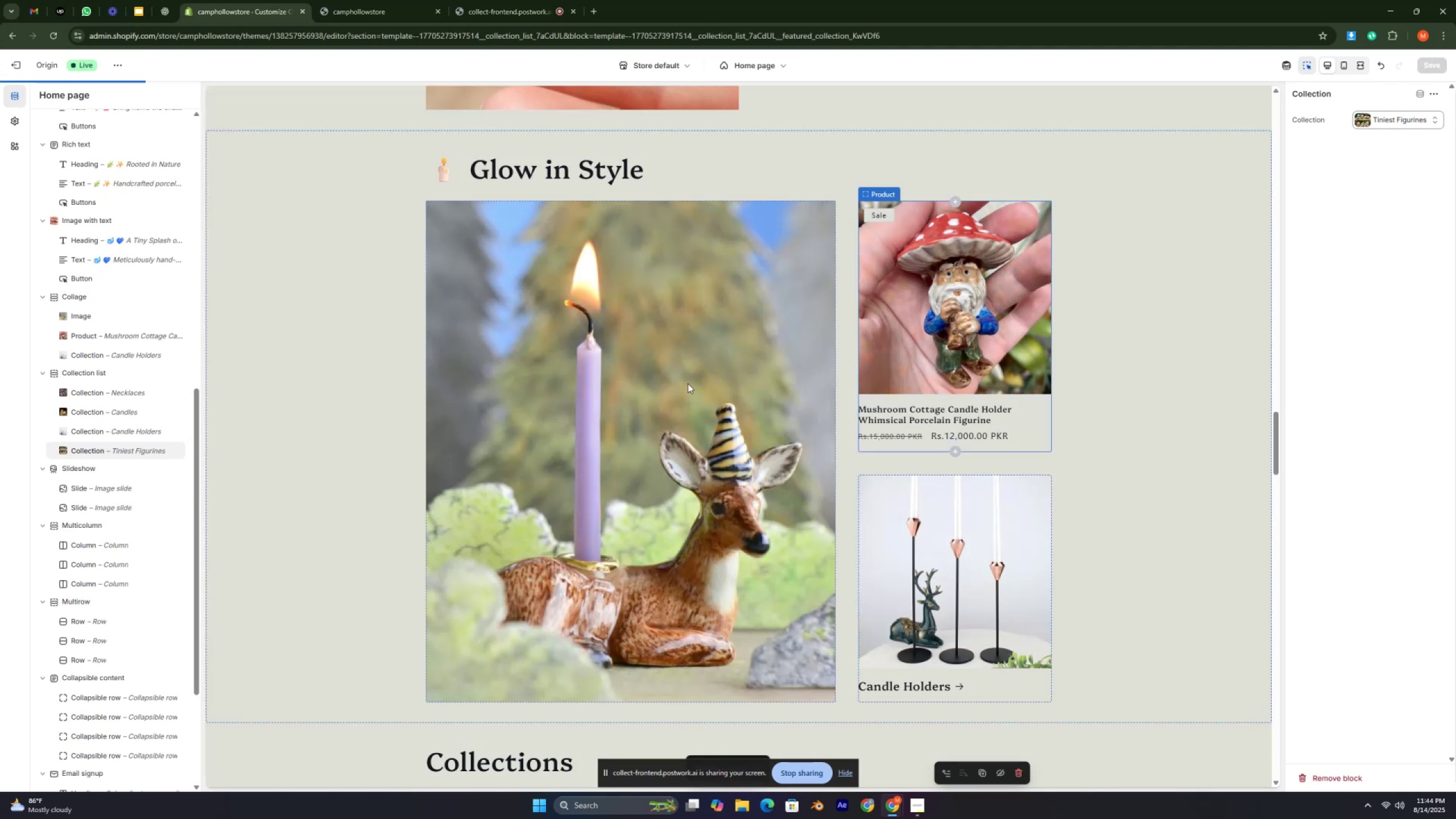 
key(Control+ControlLeft)
 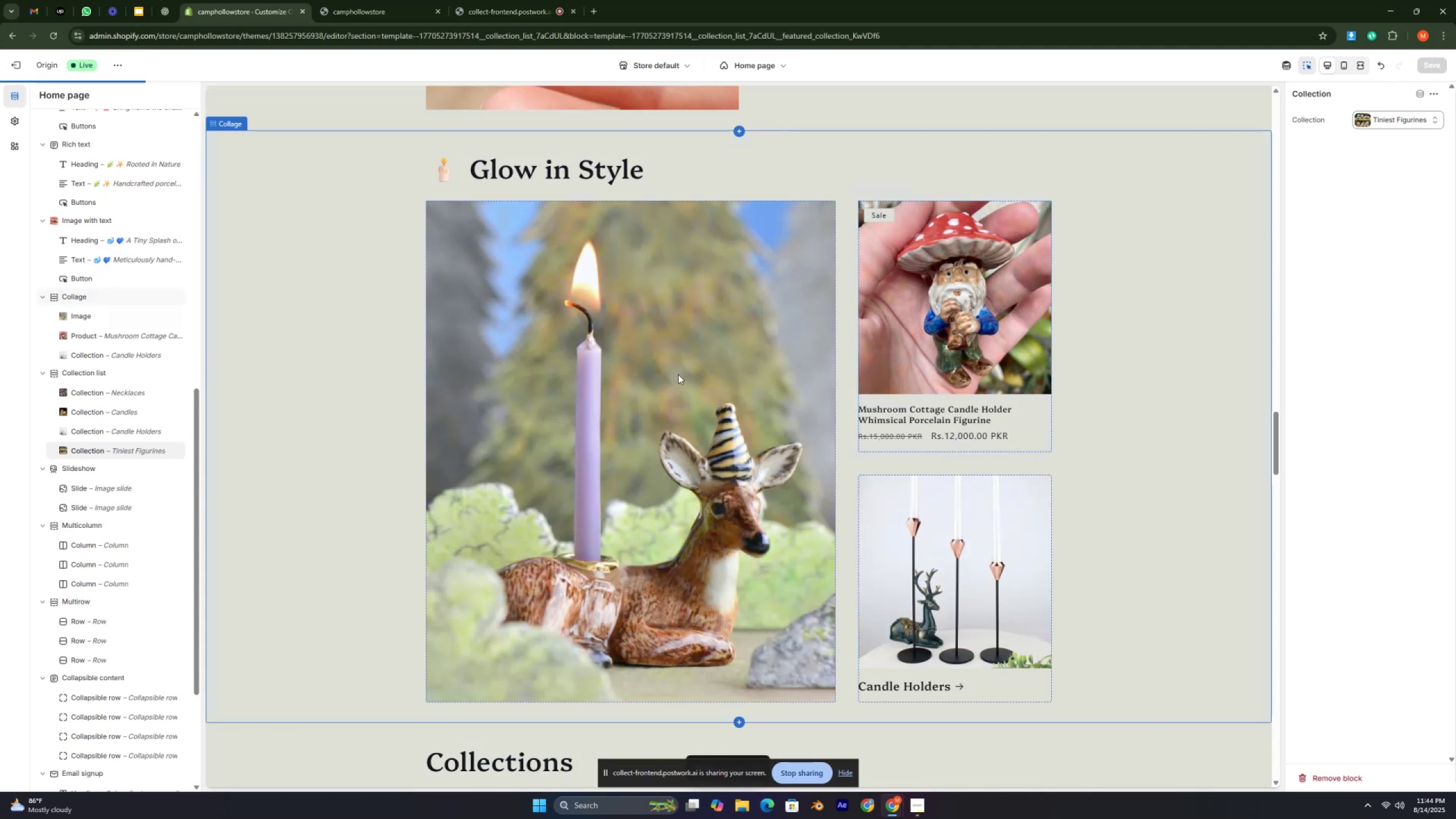 
key(Control+ControlLeft)
 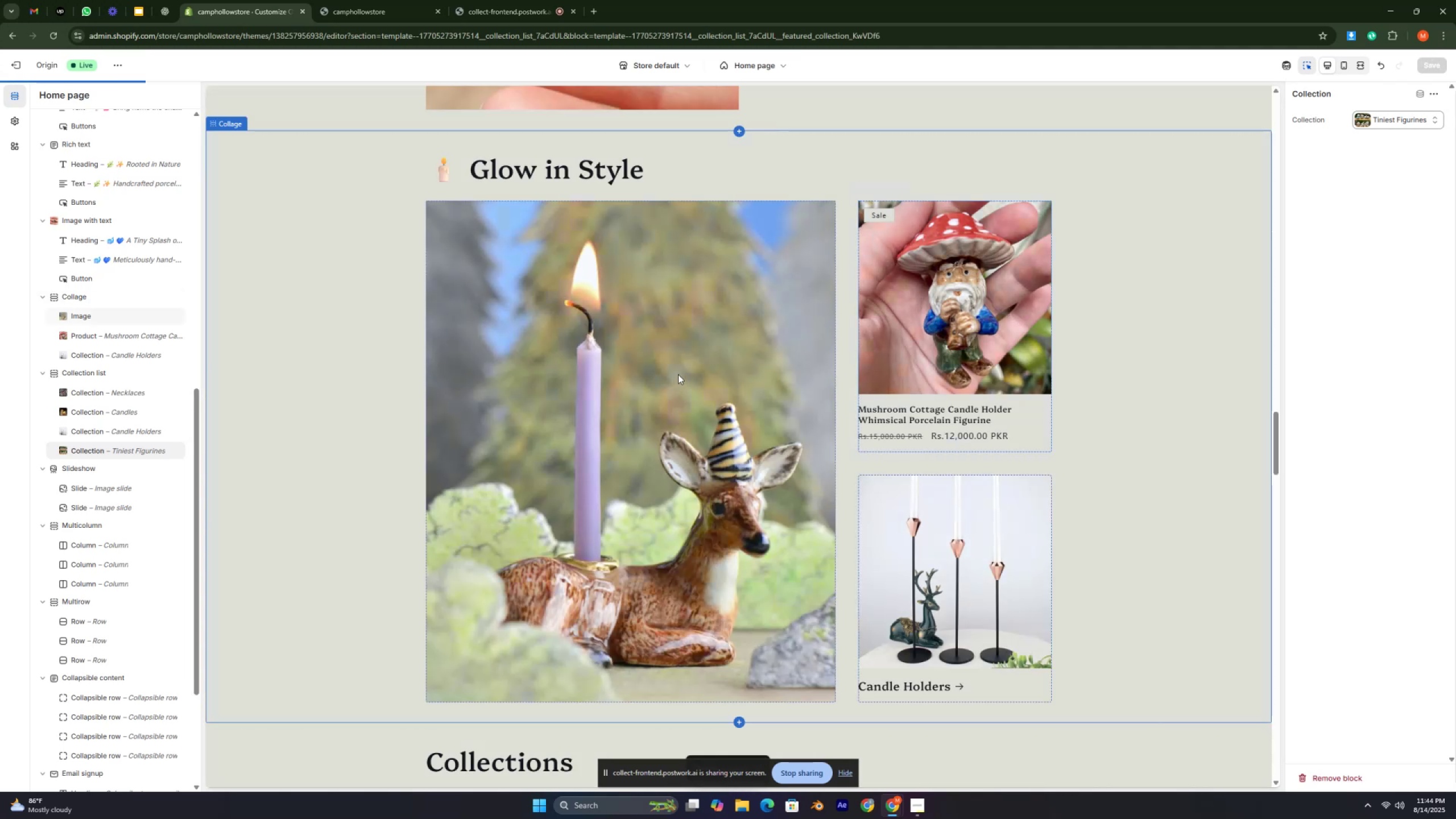 
key(Control+ControlLeft)
 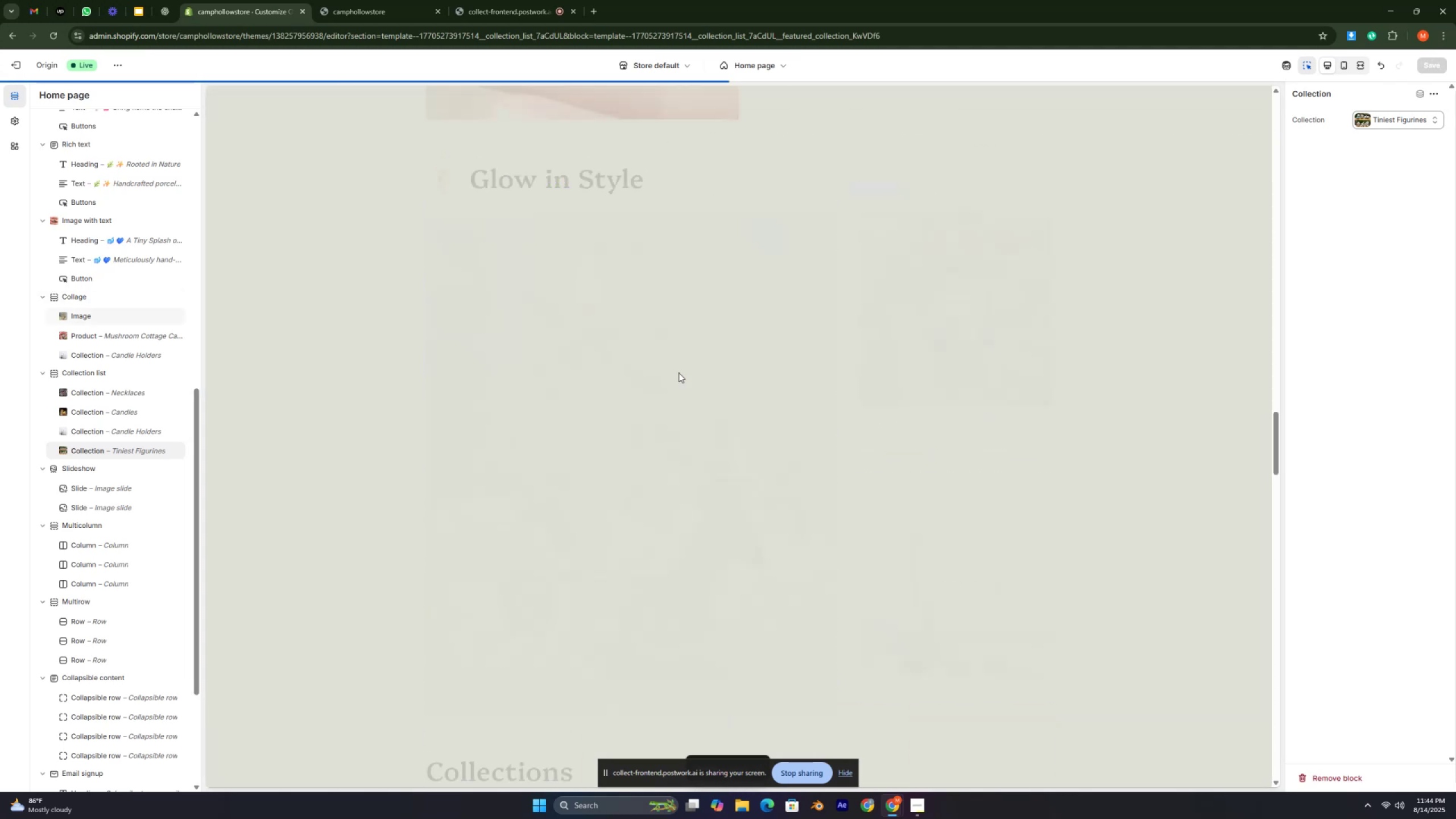 
key(Control+ControlLeft)
 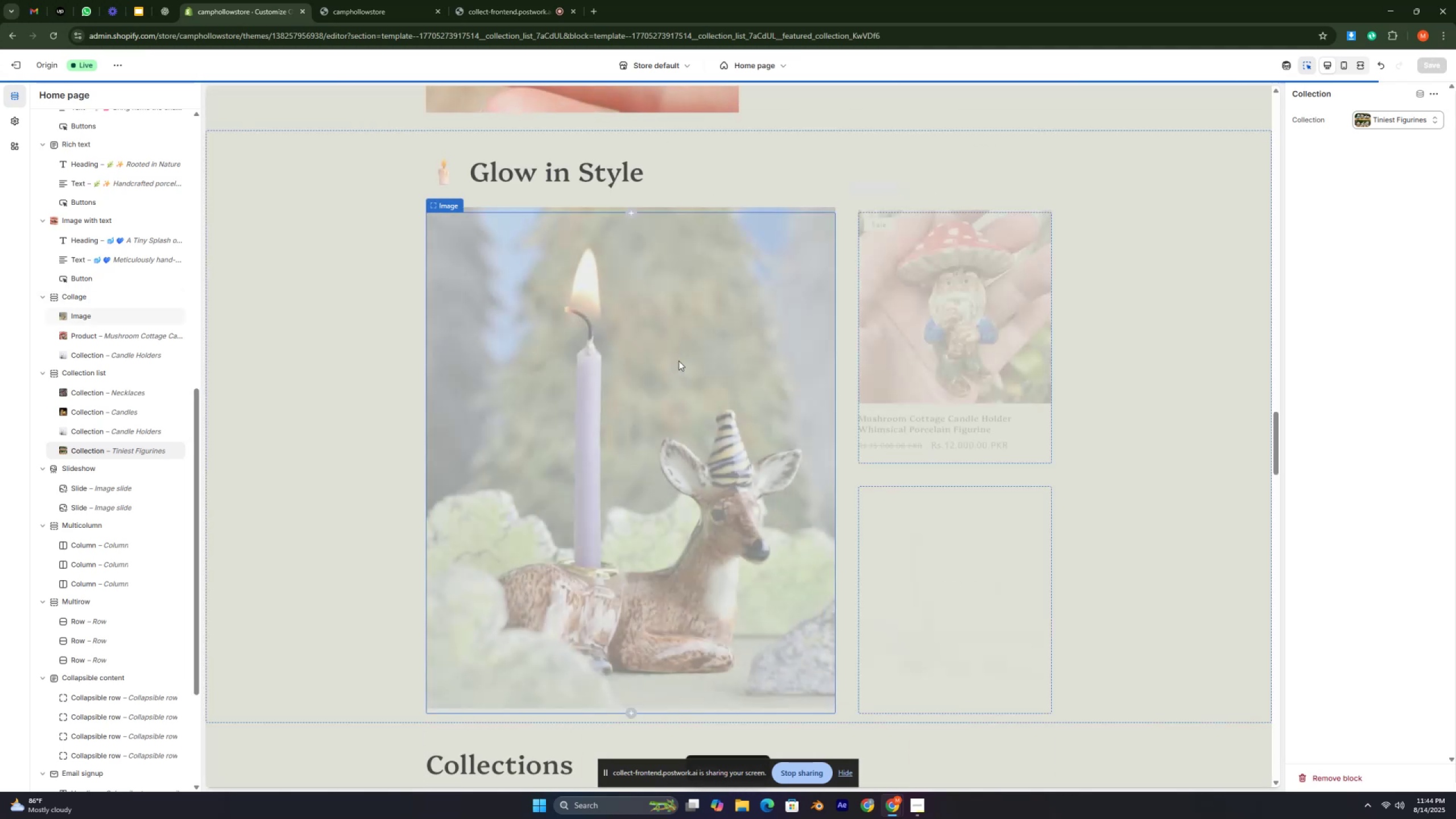 
key(Control+ControlLeft)
 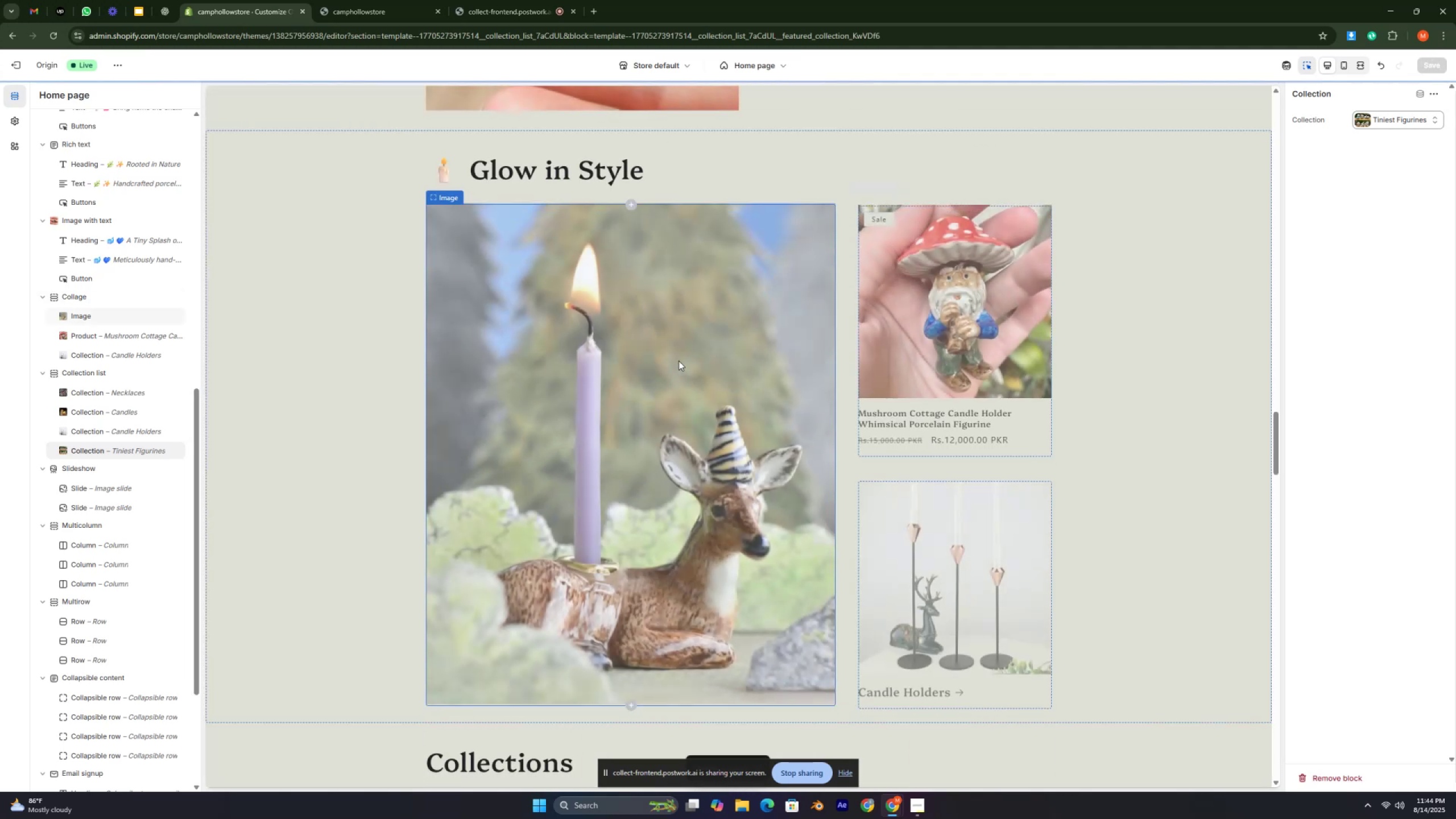 
key(Control+ControlLeft)
 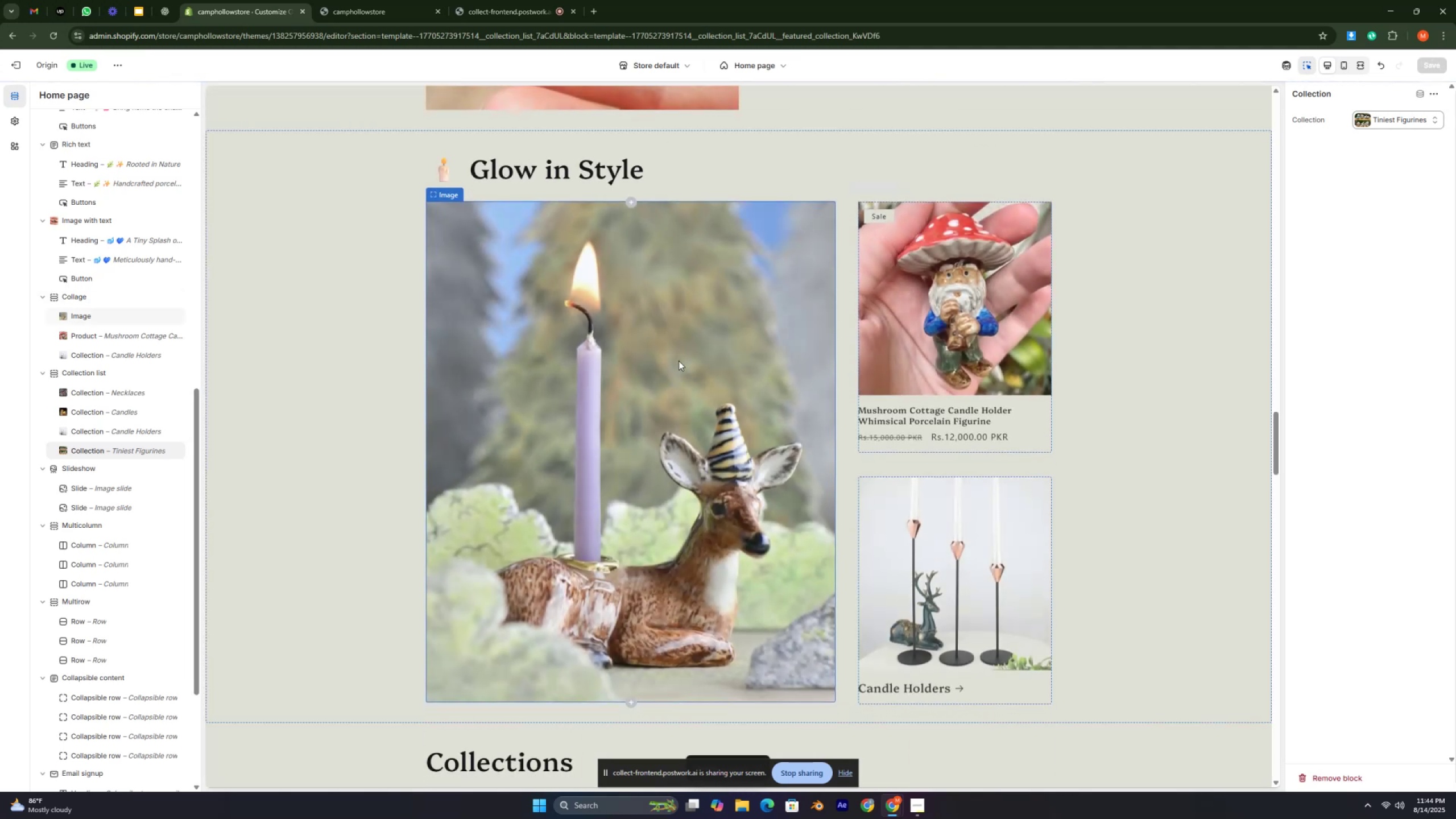 
key(Control+ControlLeft)
 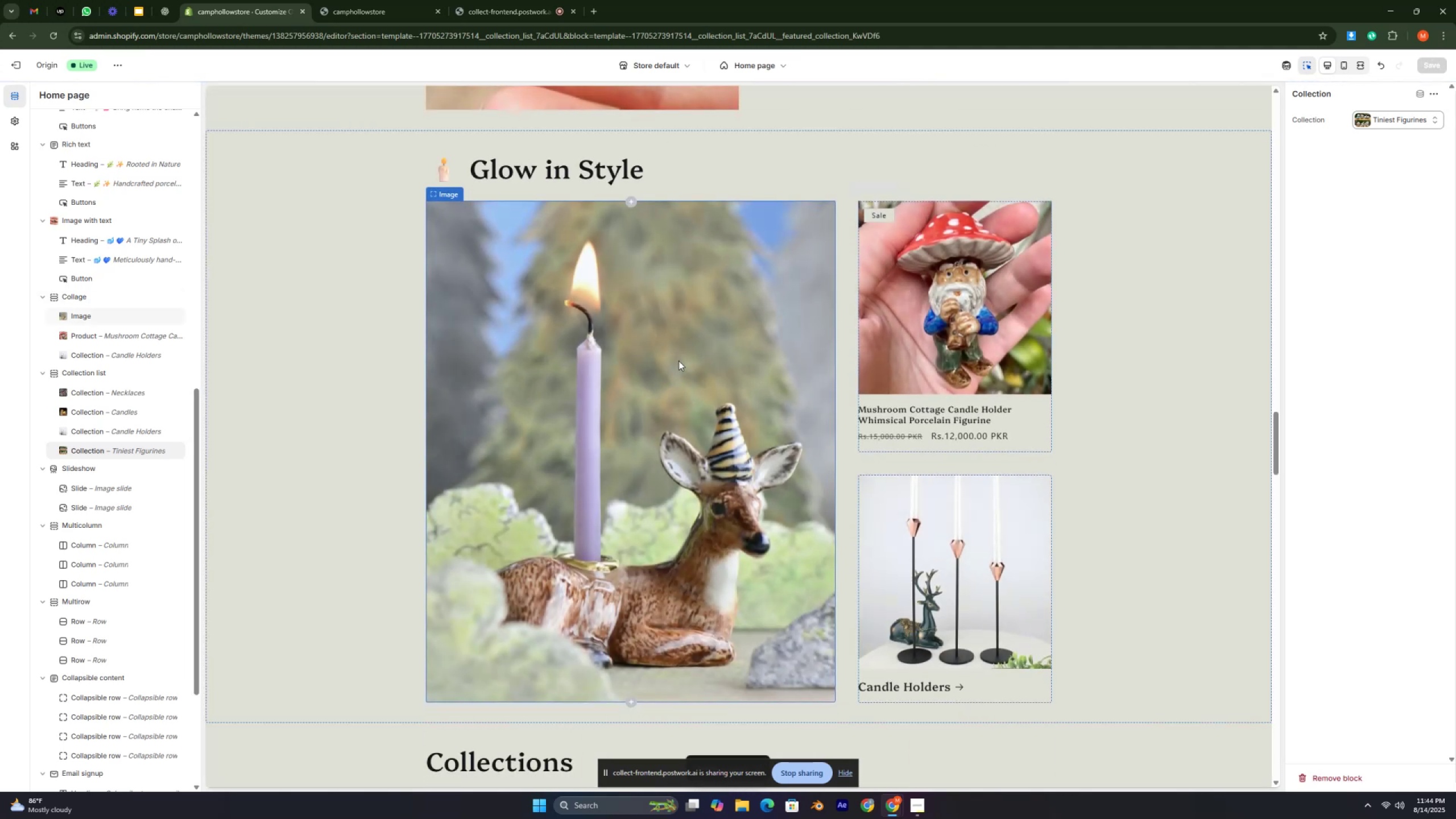 
key(Control+ControlLeft)
 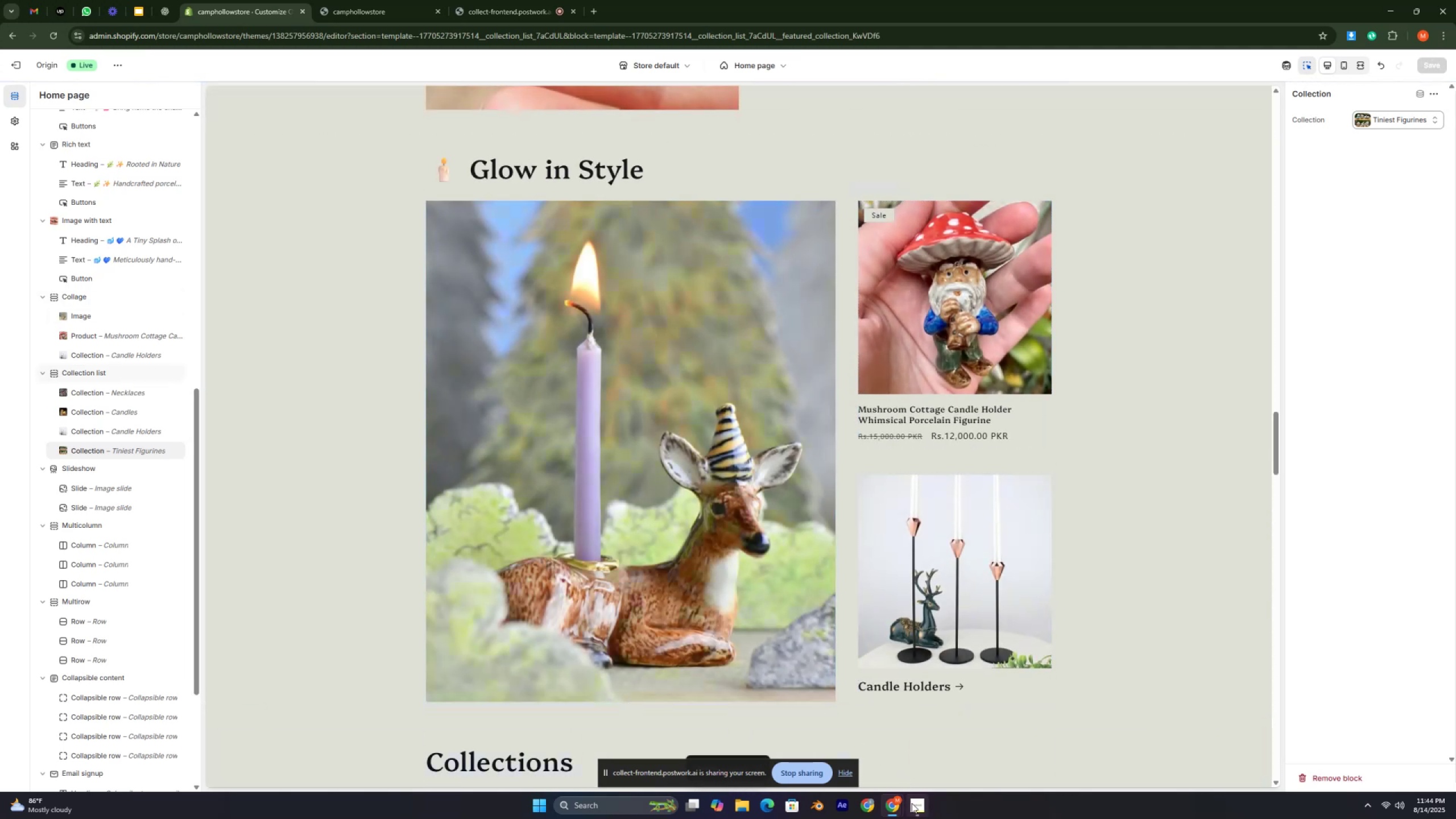 
left_click([914, 808])
 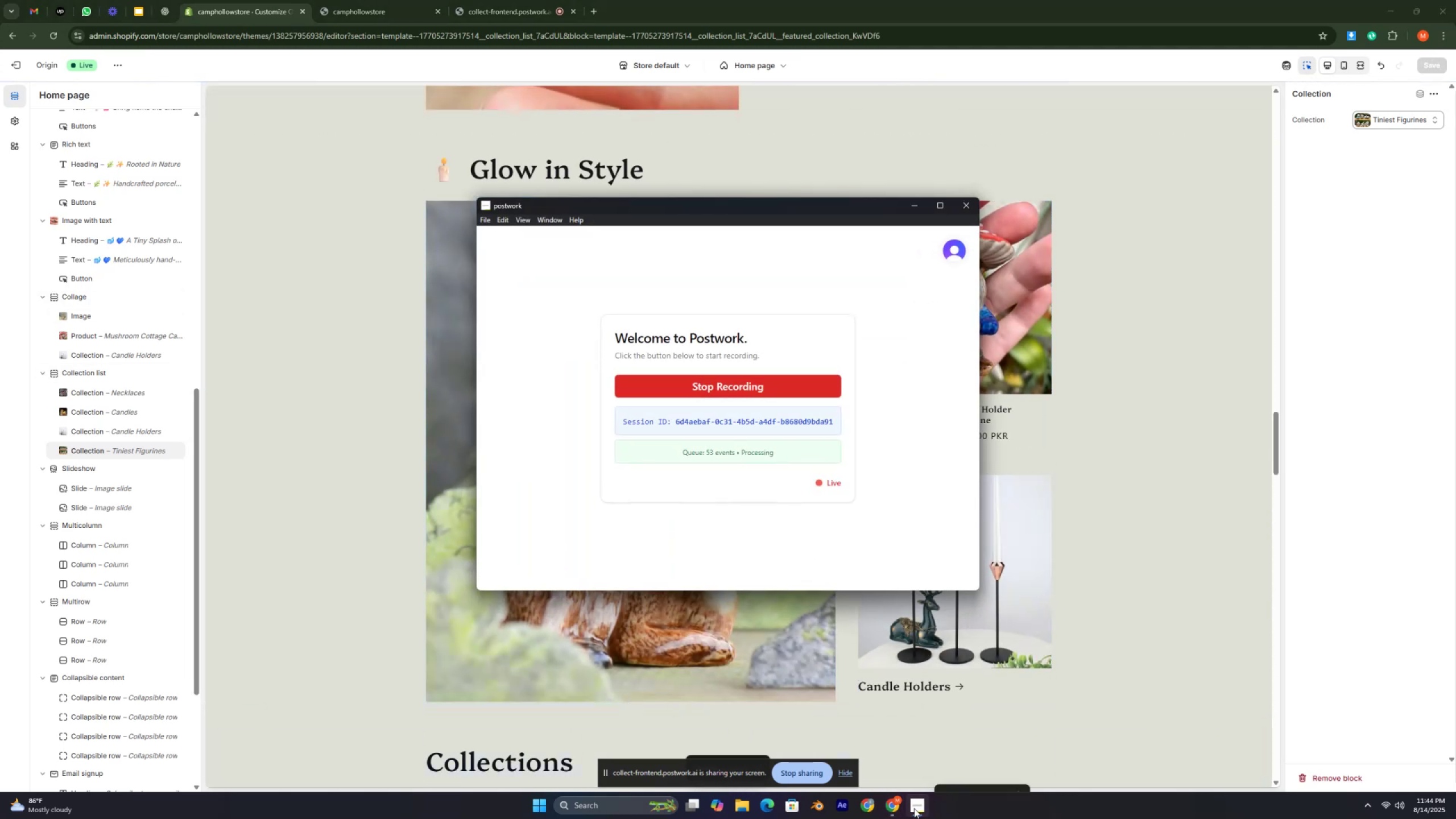 
left_click([914, 808])
 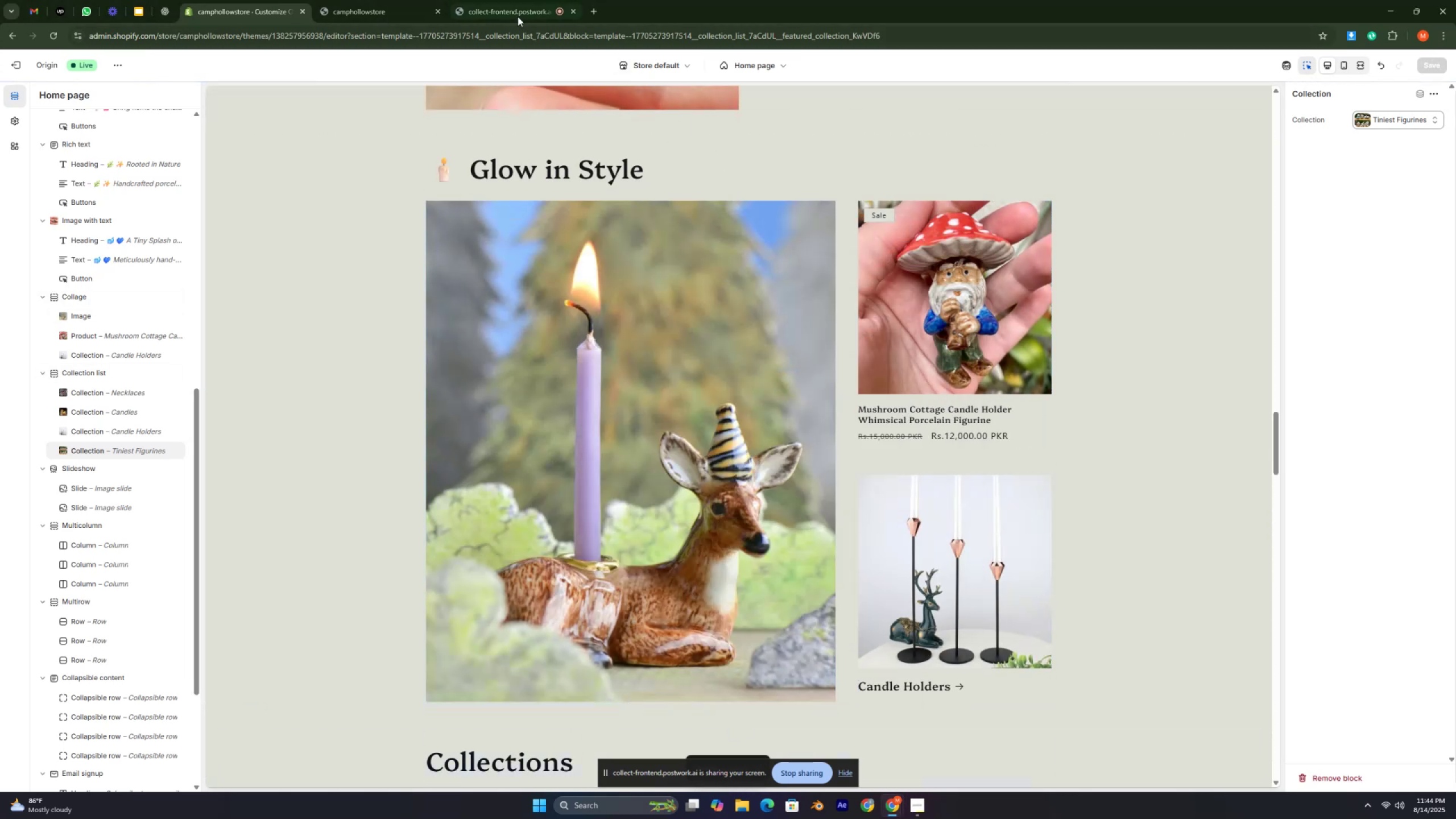 
left_click([511, 9])
 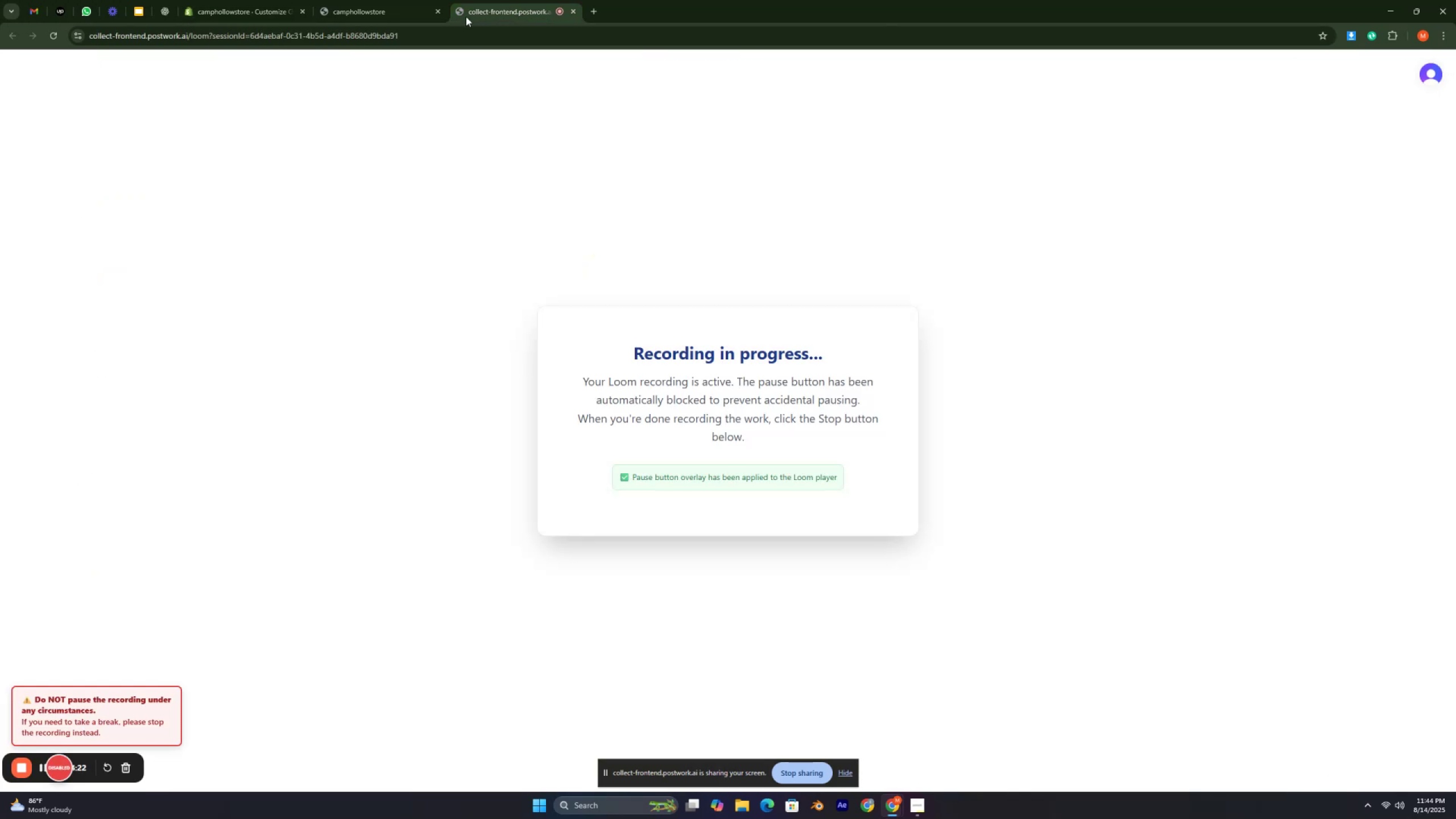 
left_click([400, 14])
 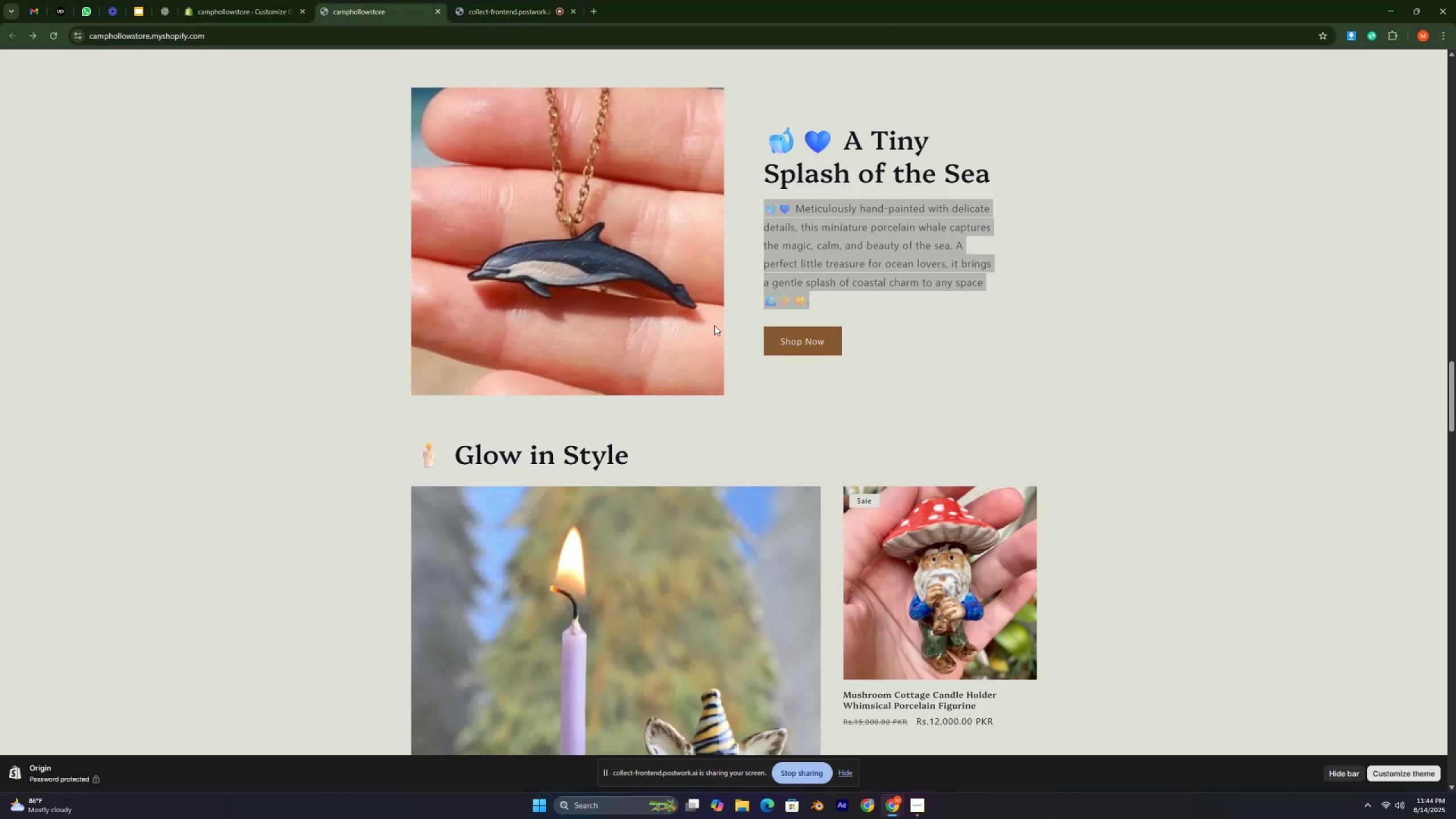 
key(Control+ControlLeft)
 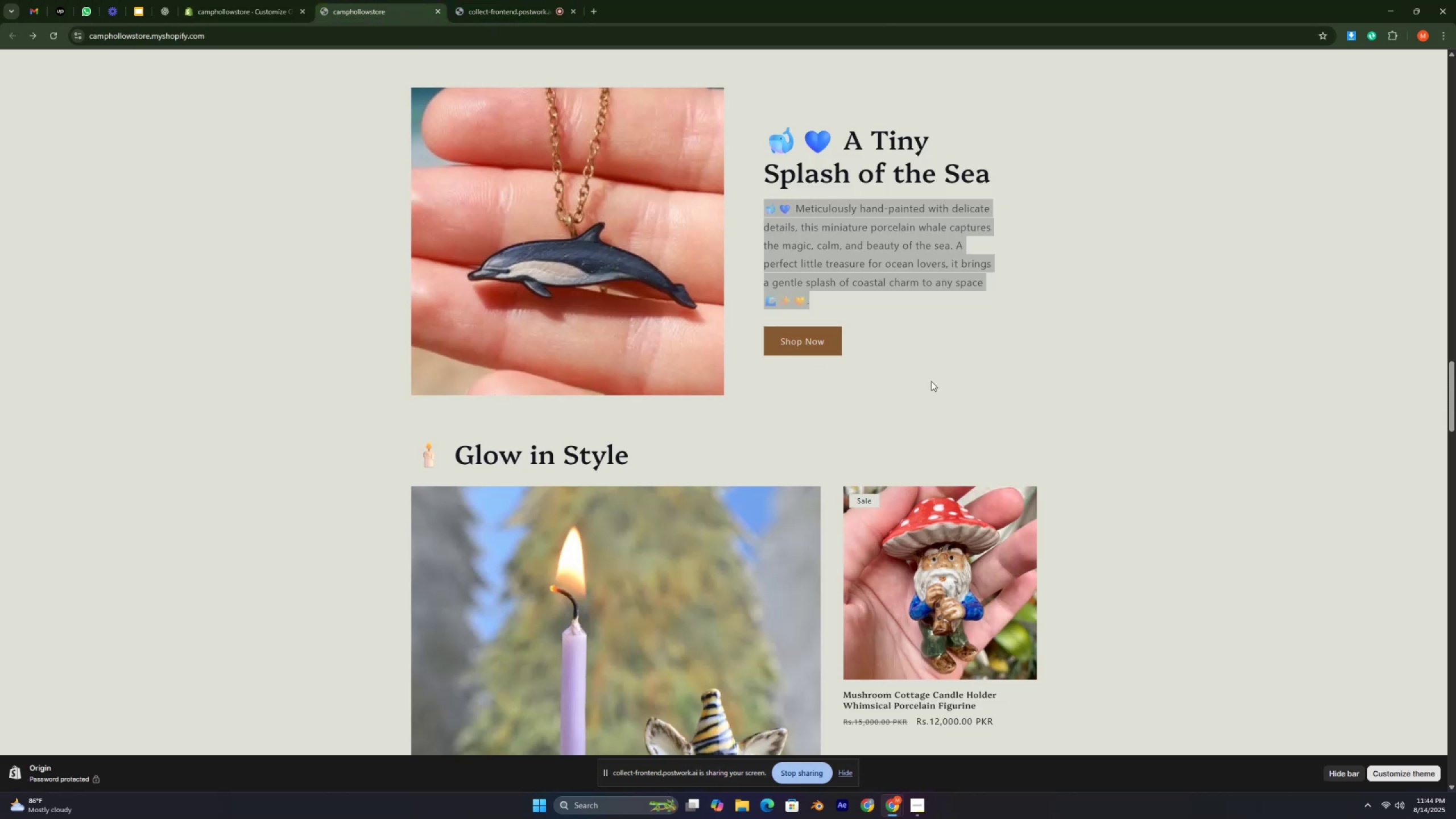 
key(Control+ControlLeft)
 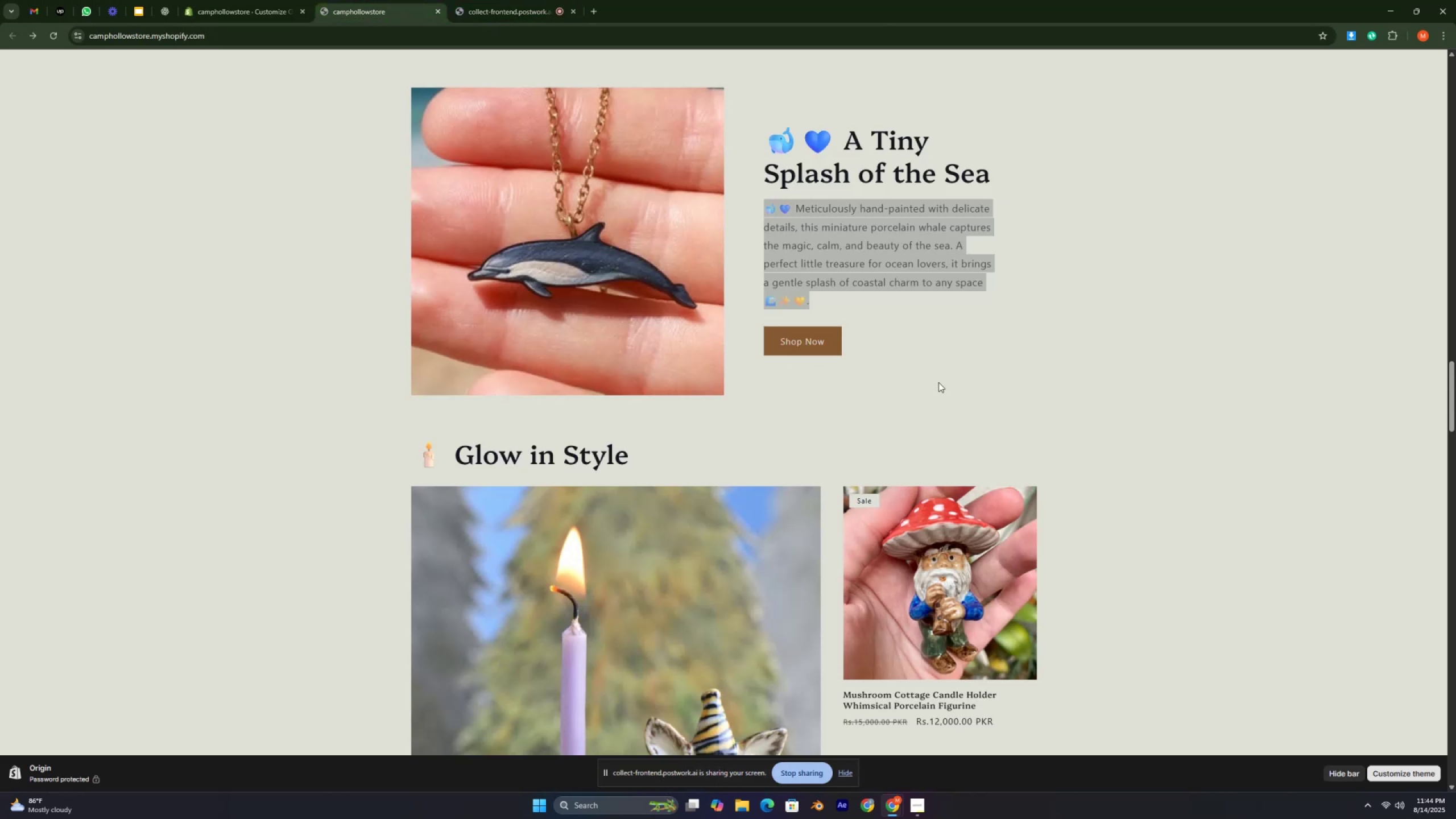 
key(Control+ControlLeft)
 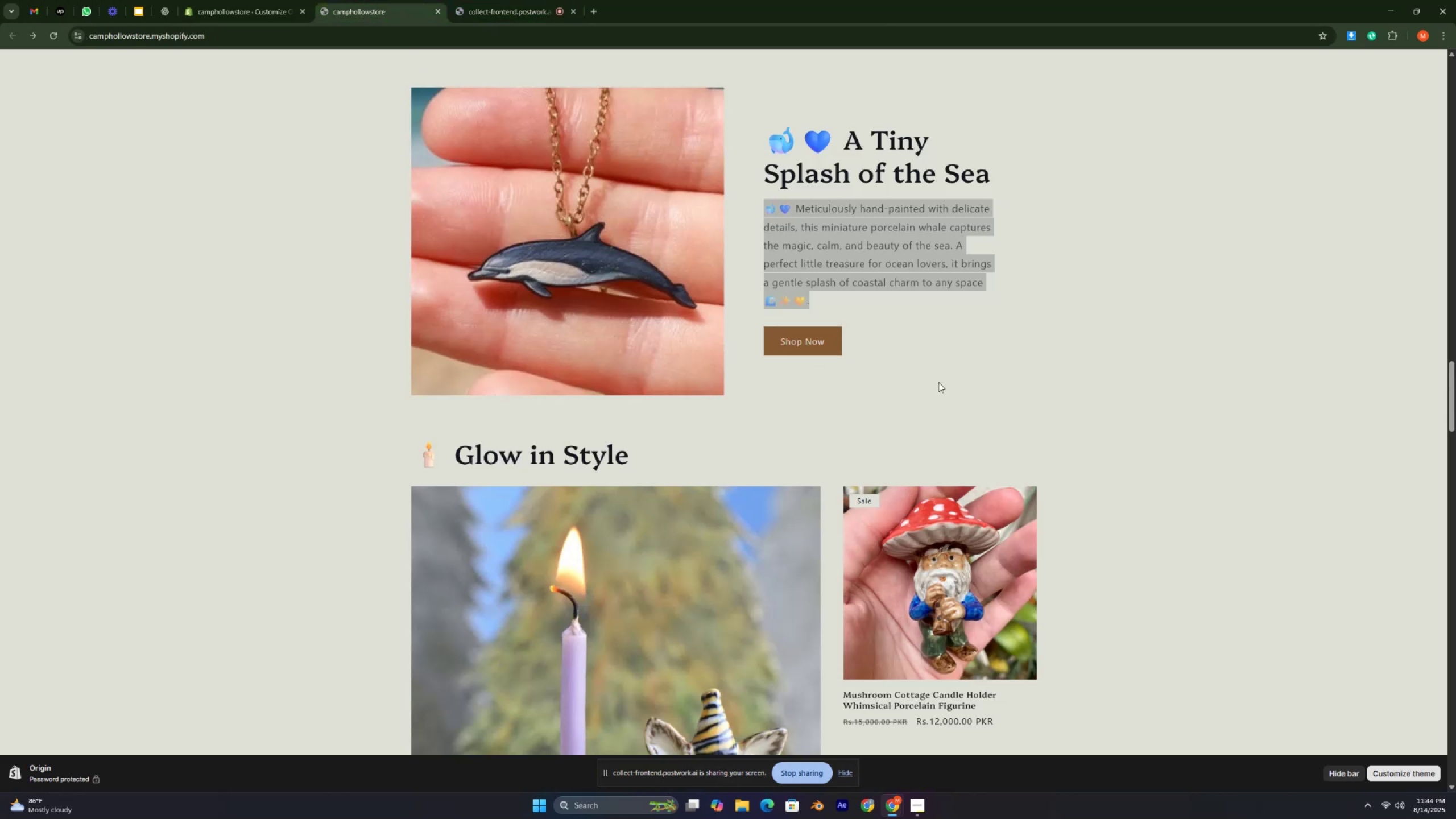 
key(Control+ControlLeft)
 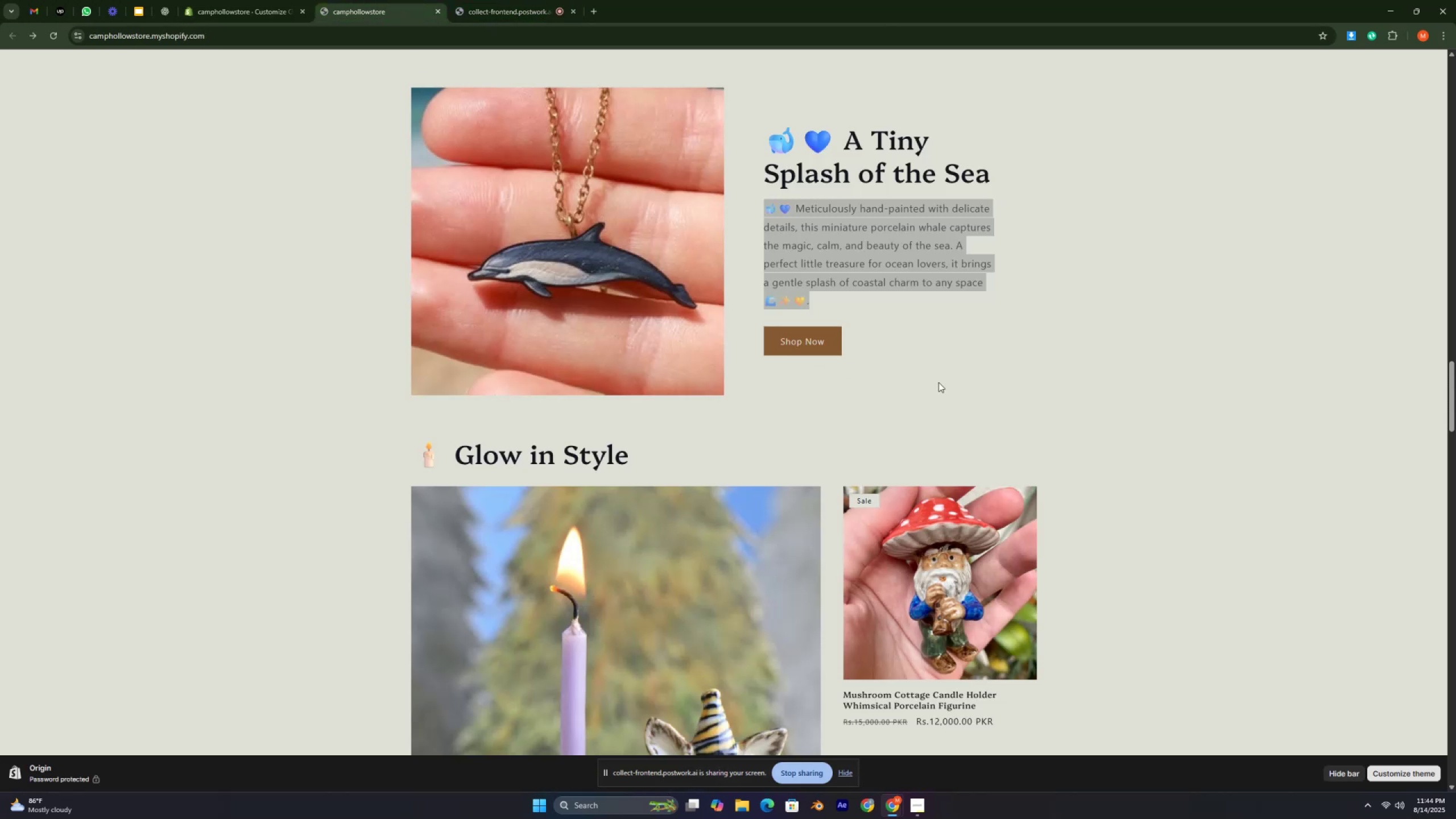 
scroll: coordinate [938, 382], scroll_direction: none, amount: 0.0
 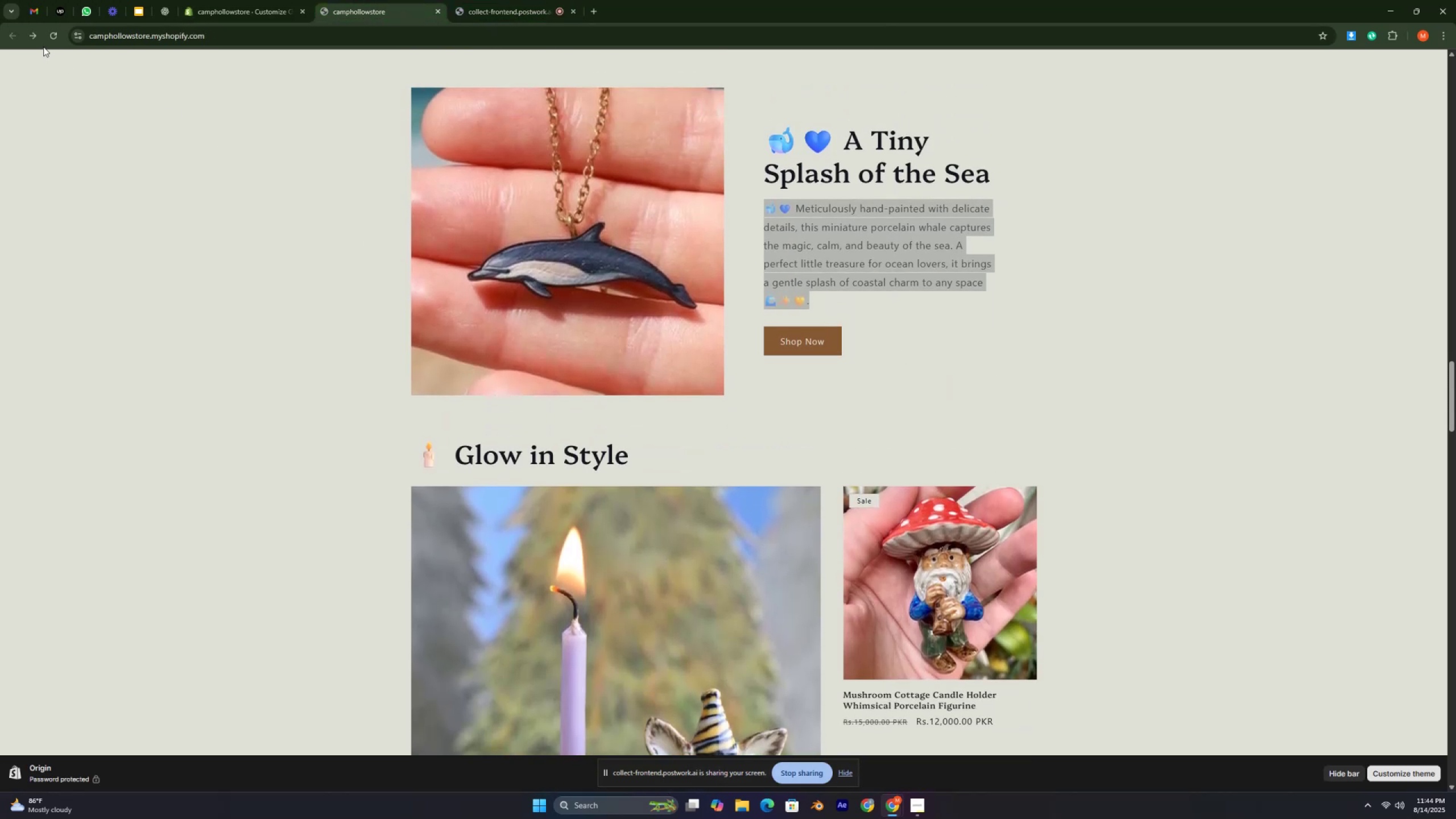 
left_click([48, 38])
 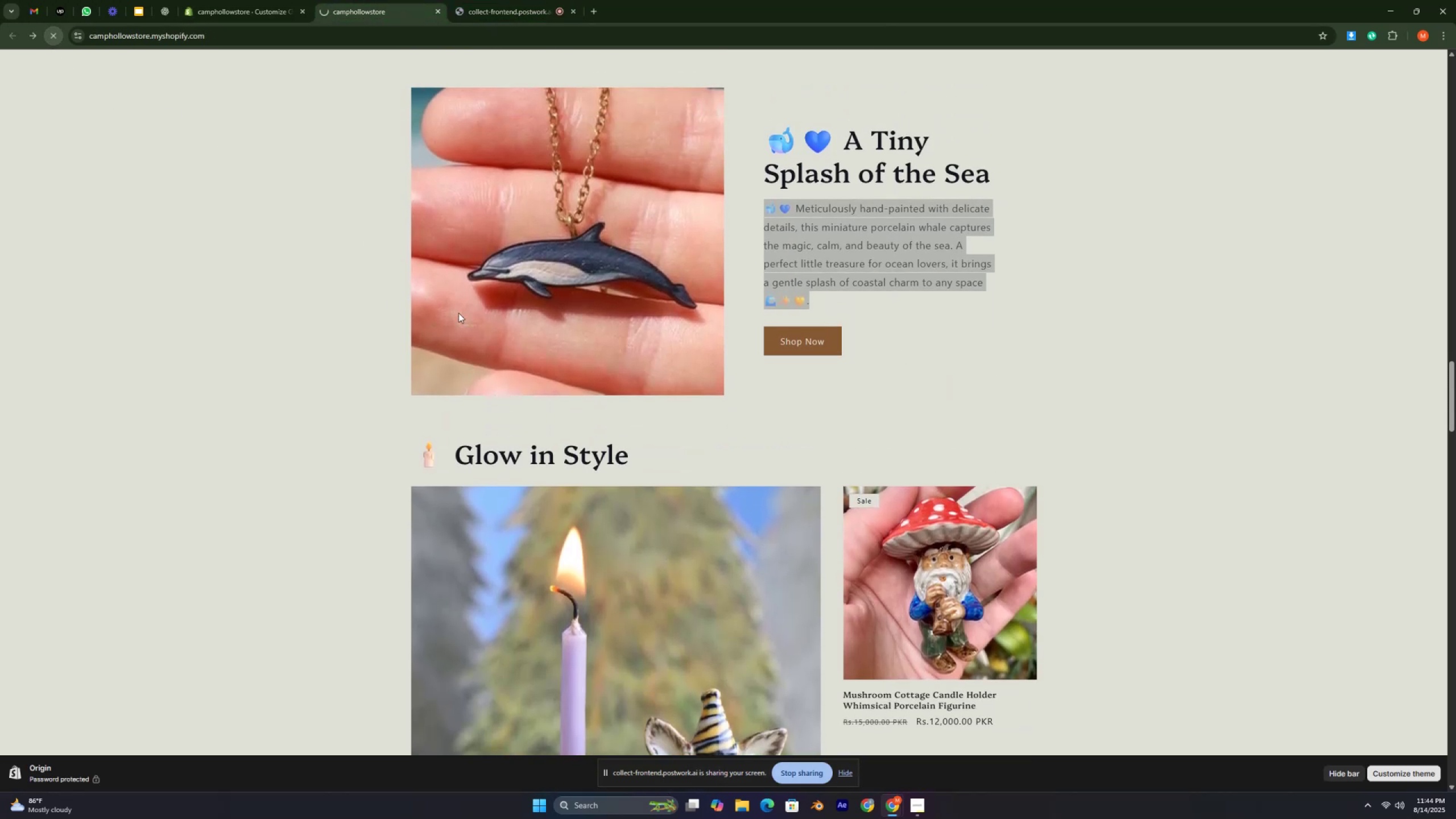 
scroll: coordinate [1312, 263], scroll_direction: up, amount: 74.0
 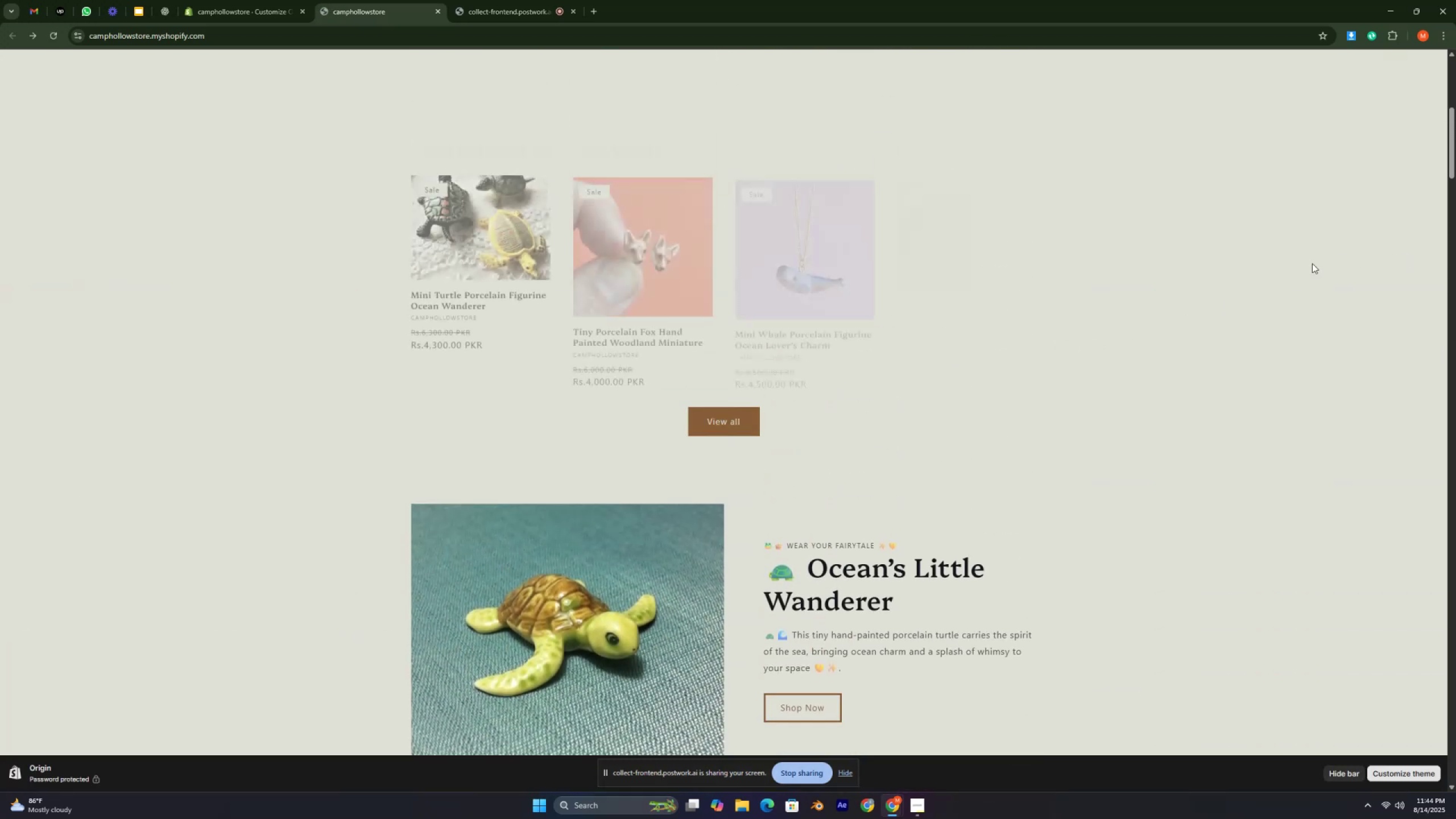 
key(Control+ControlLeft)
 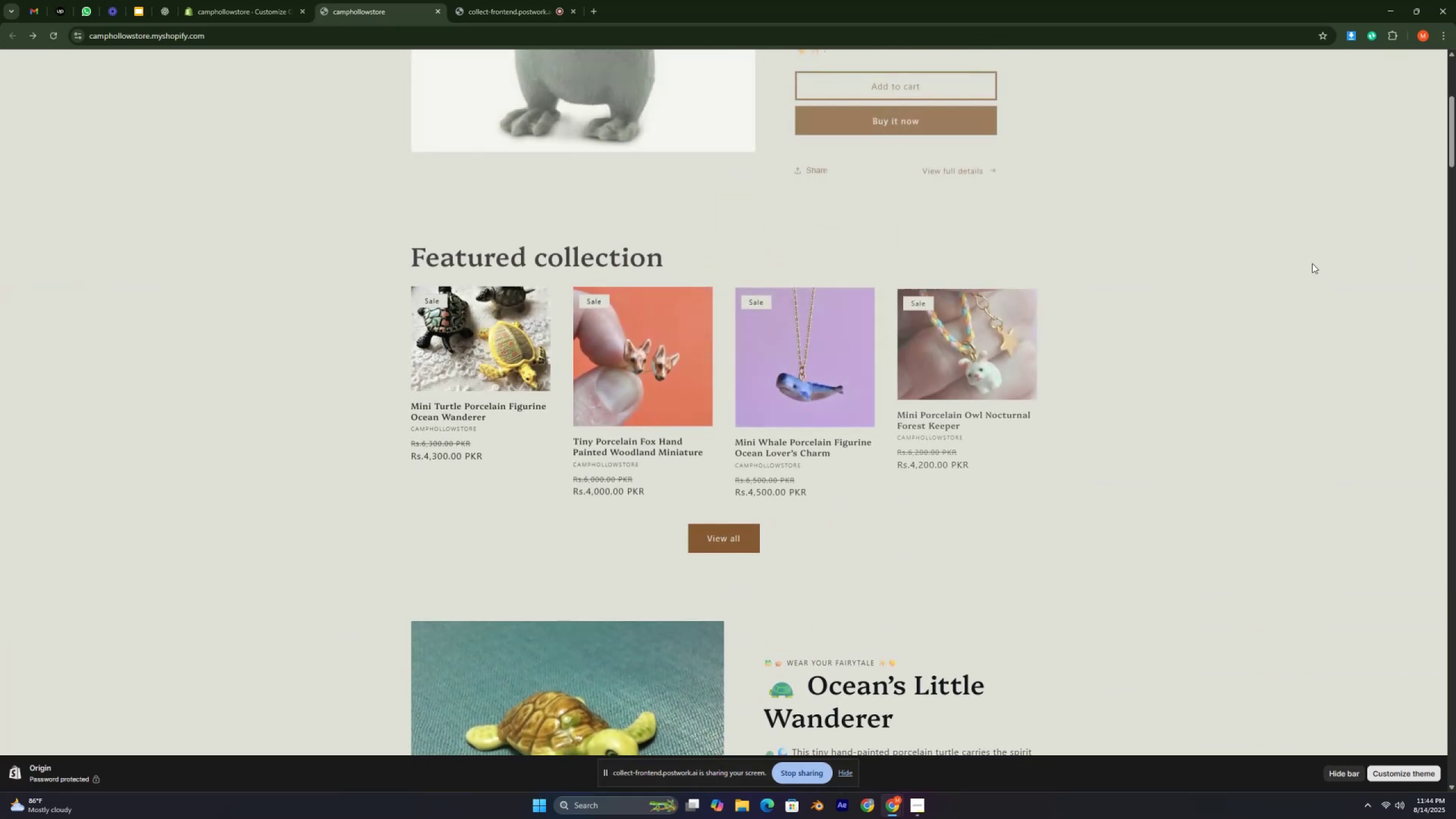 
key(Control+ControlLeft)
 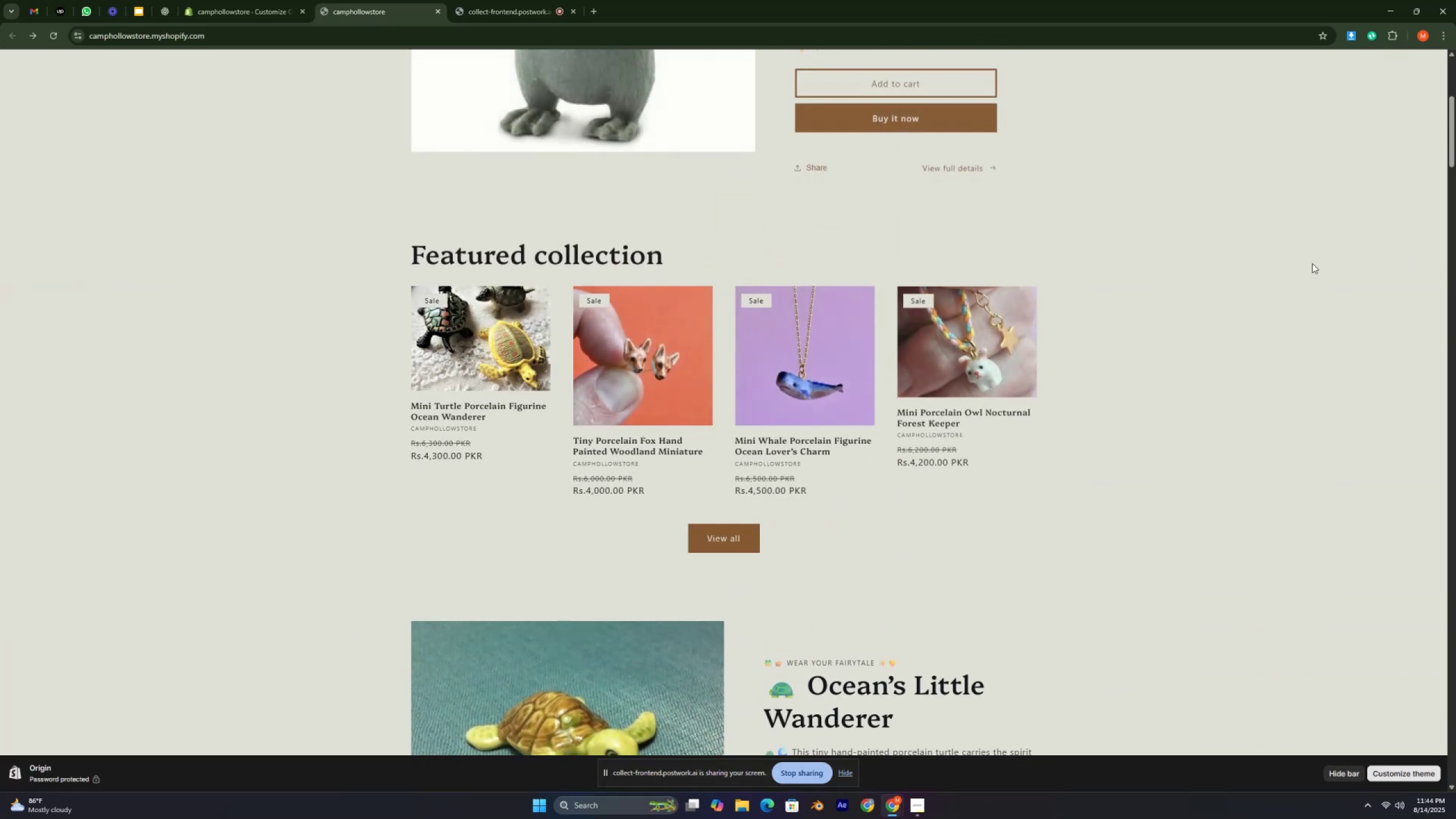 
key(Control+ControlLeft)
 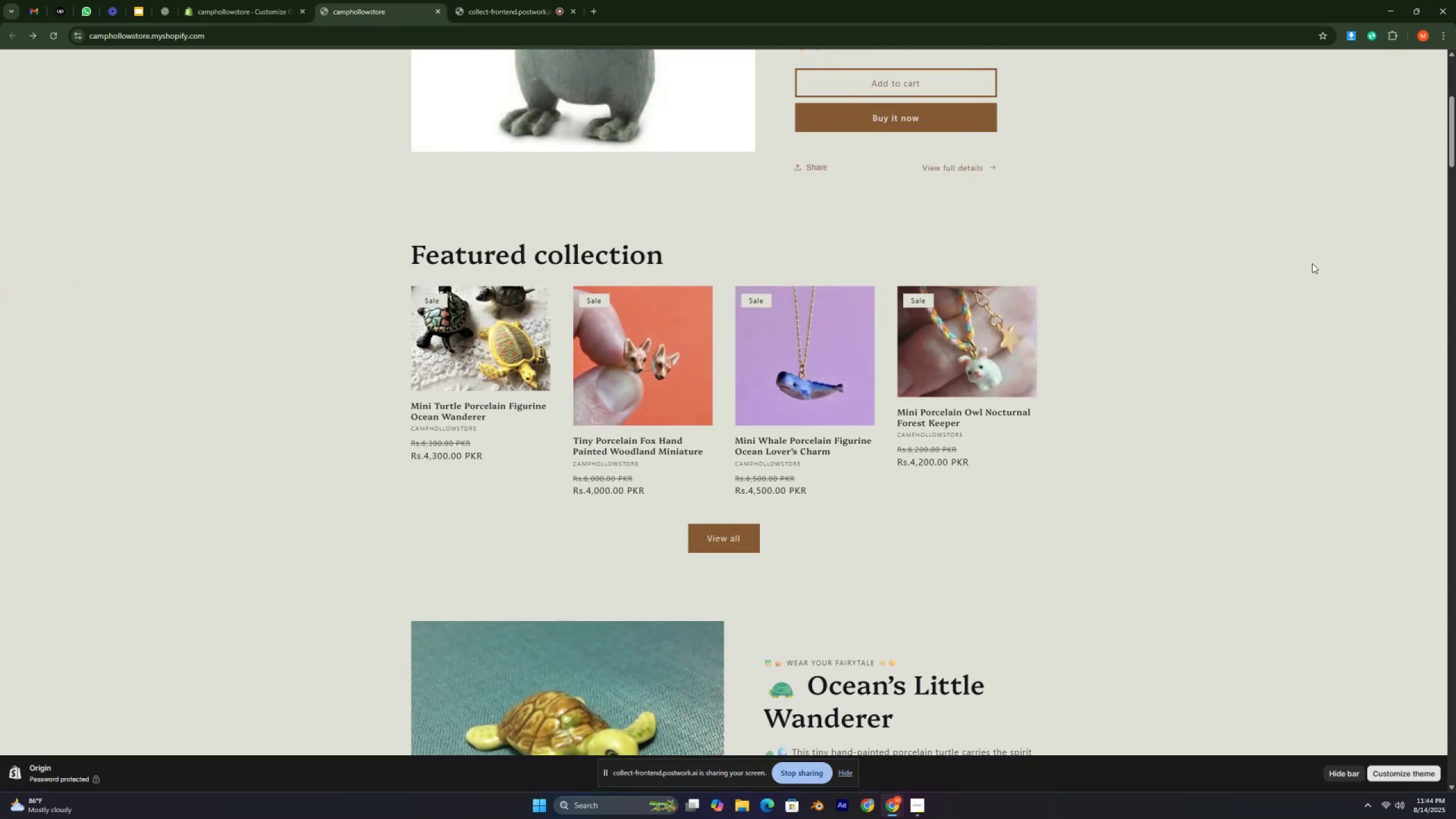 
key(Control+ControlLeft)
 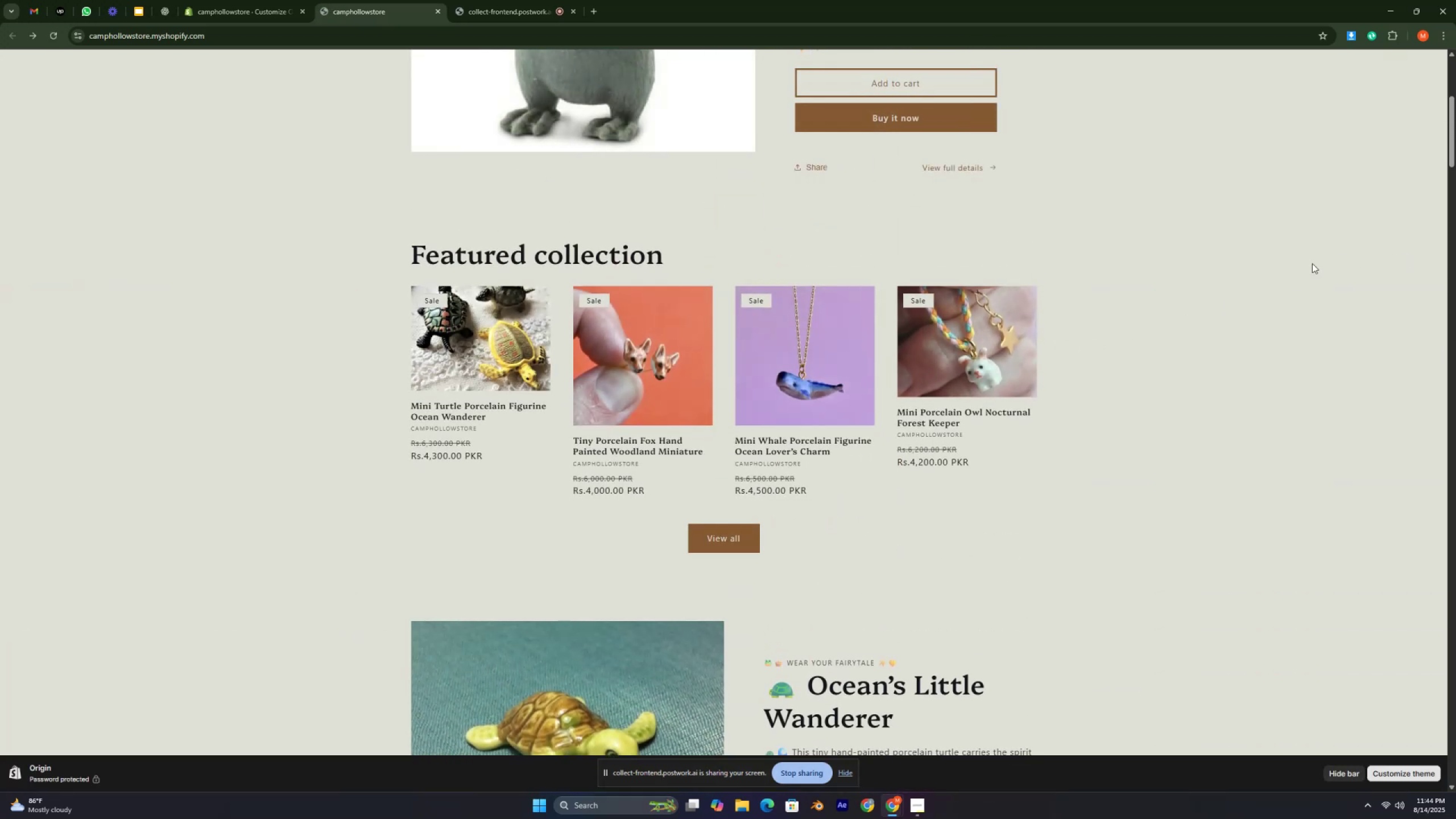 
scroll: coordinate [1312, 263], scroll_direction: up, amount: 21.0
 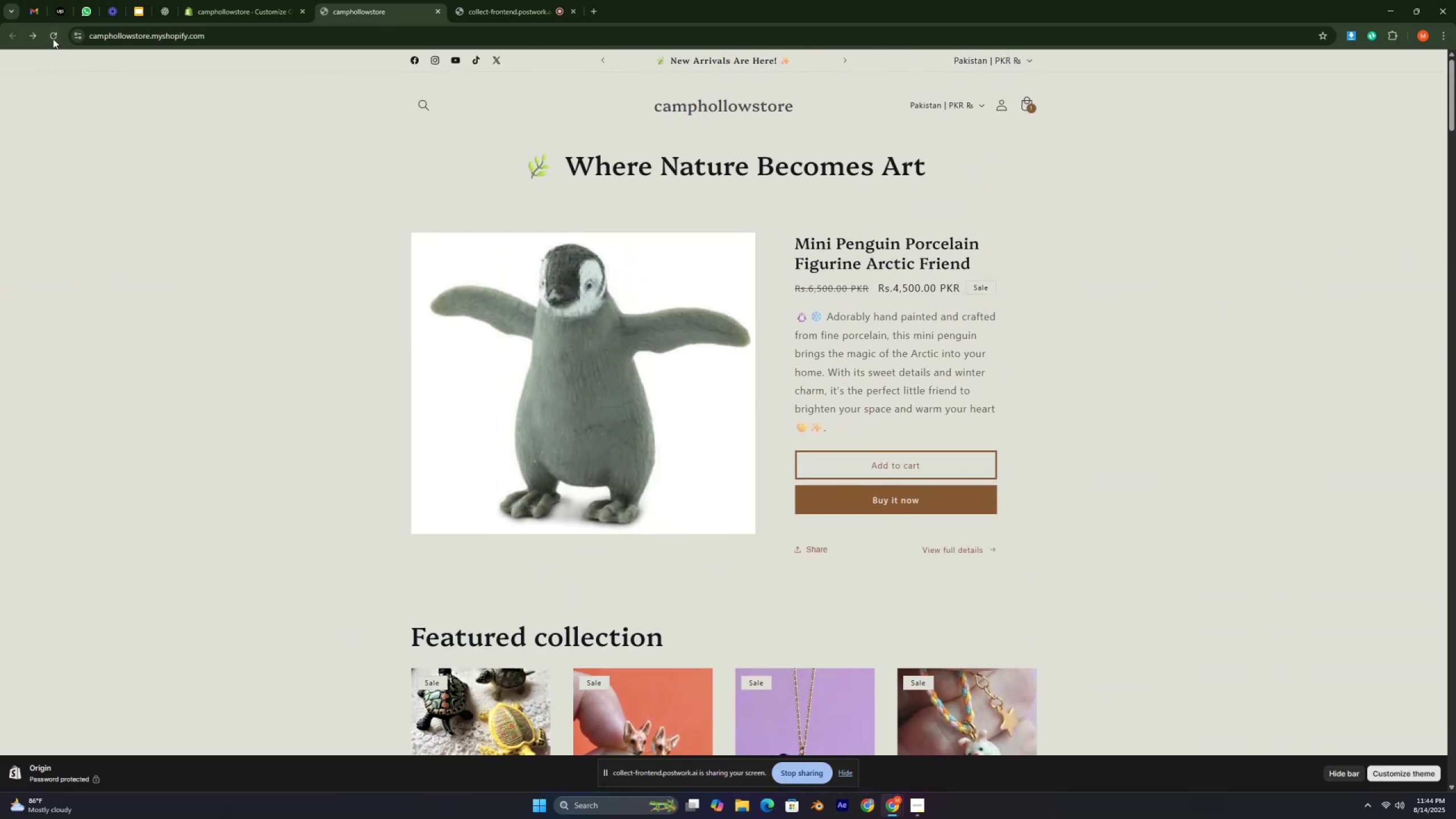 
double_click([53, 36])
 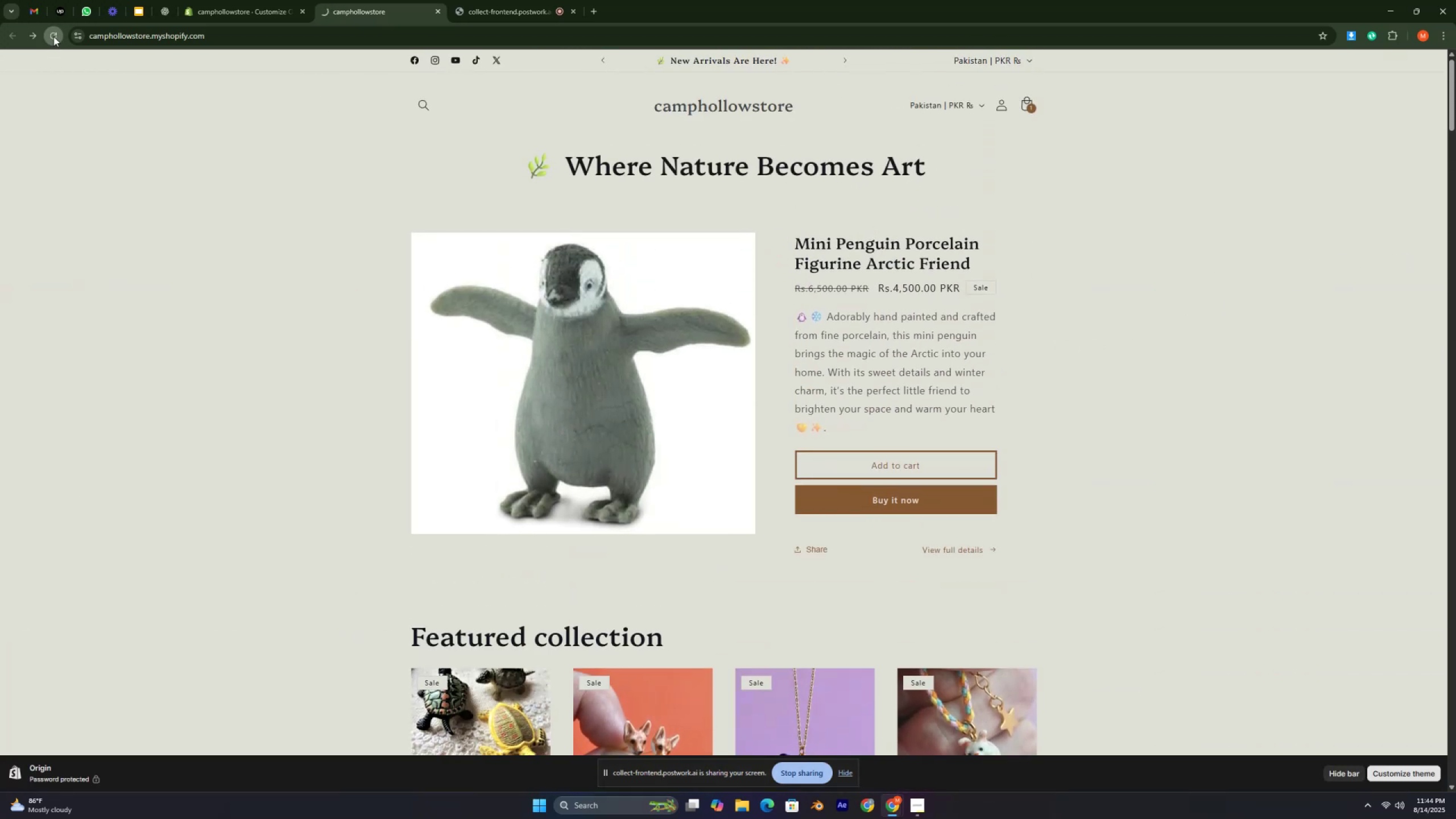 
triple_click([53, 36])
 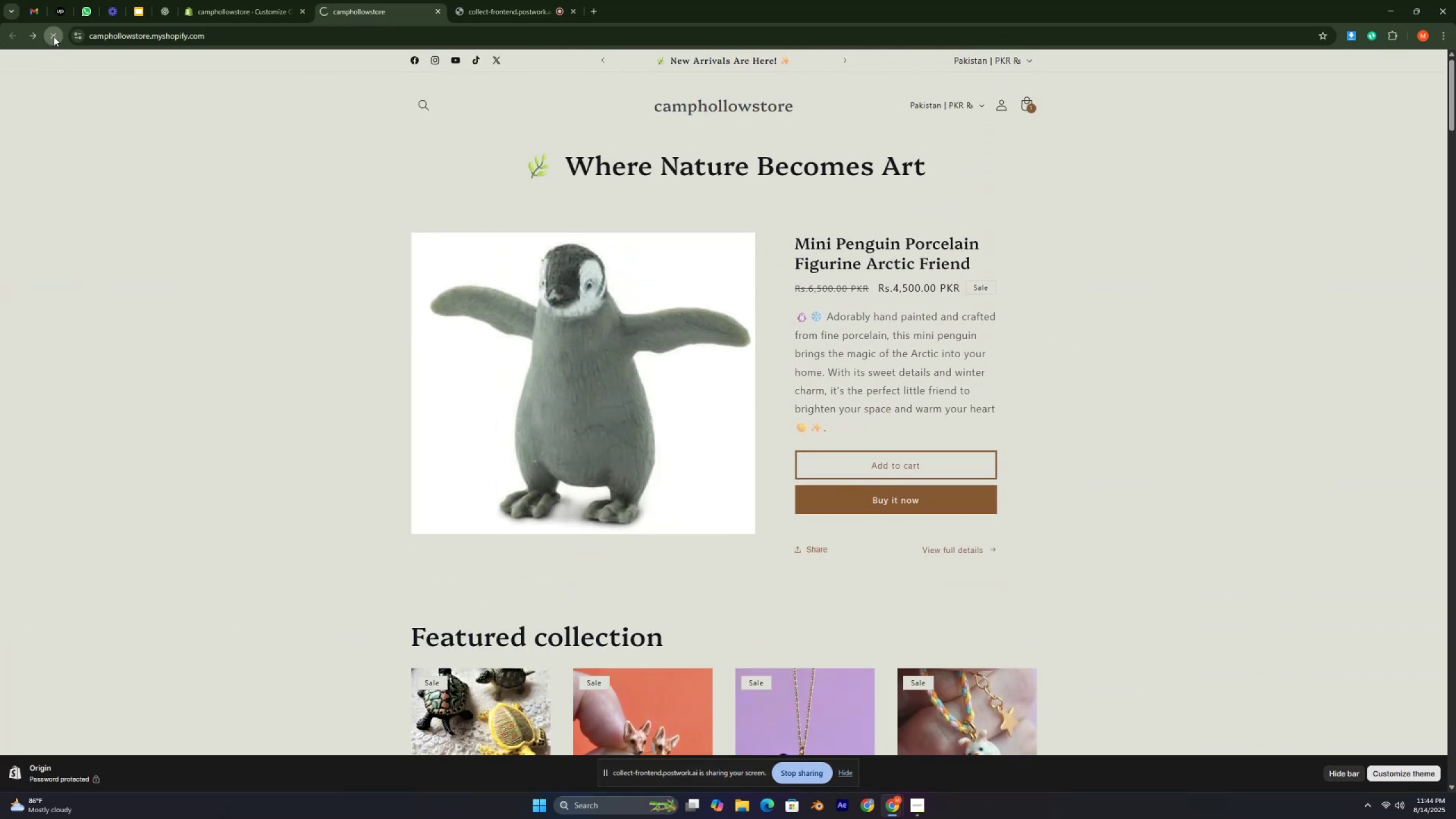 
triple_click([53, 36])
 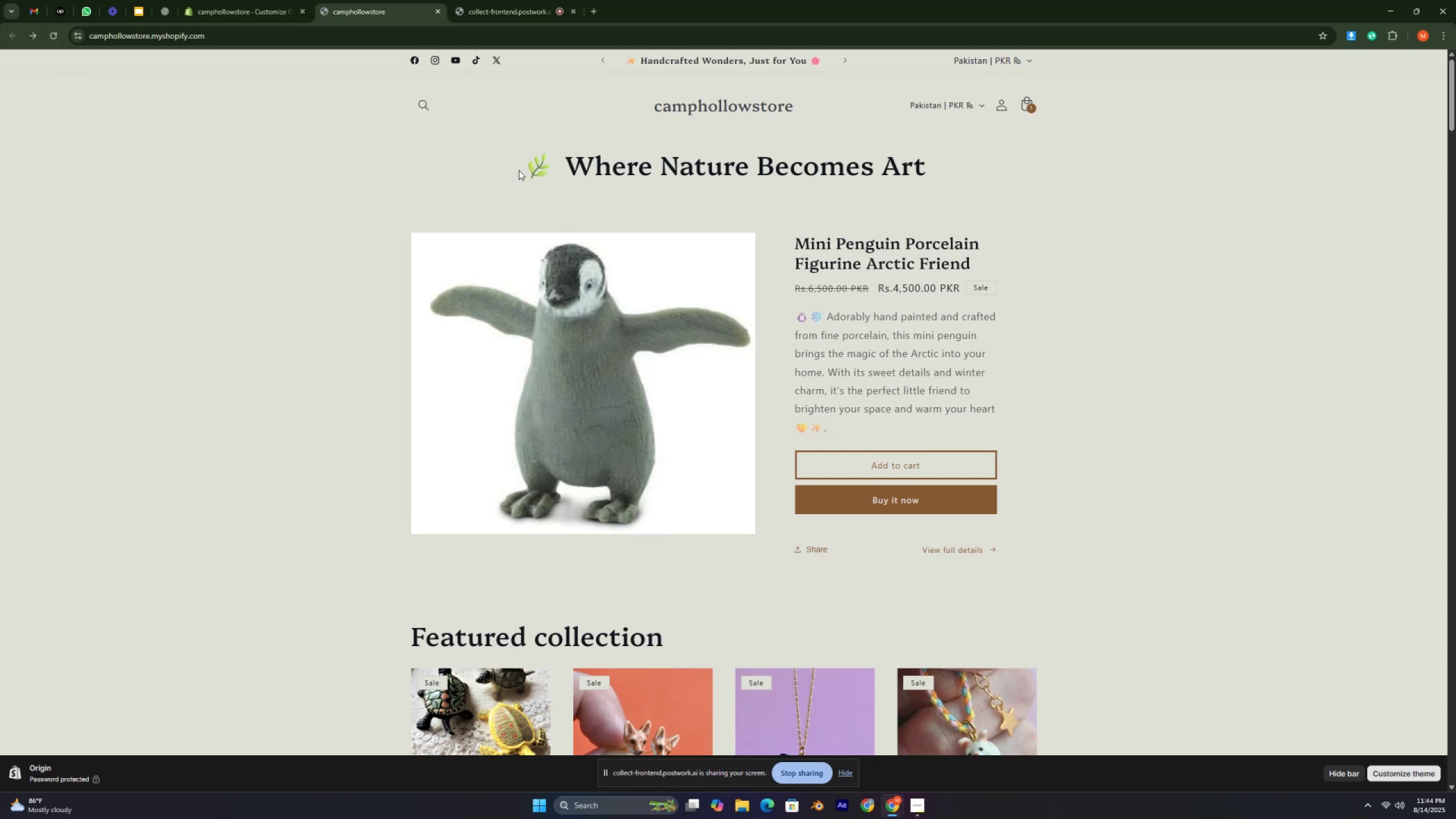 
left_click_drag(start_coordinate=[634, 231], to_coordinate=[635, 234])
 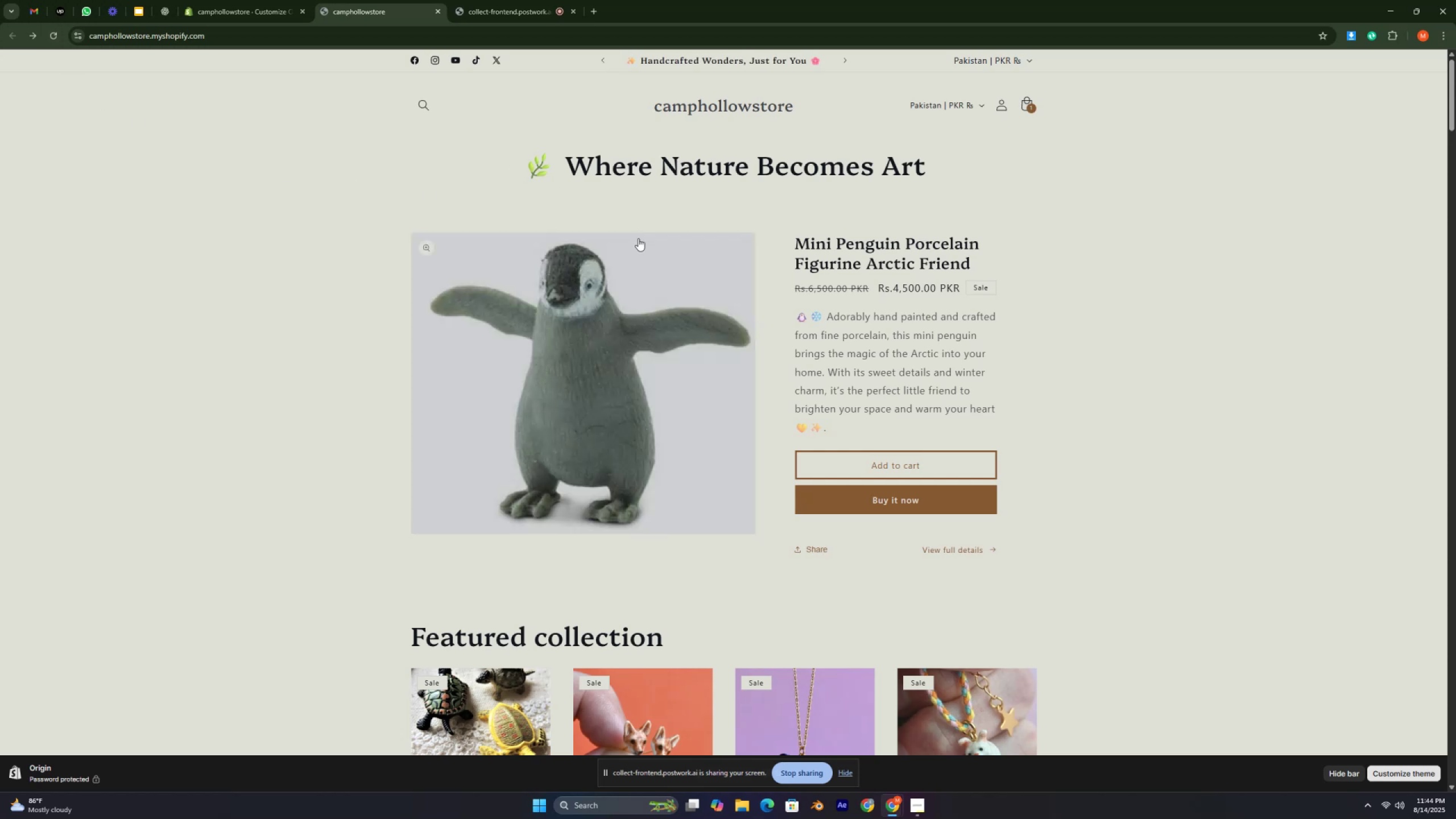 
triple_click([638, 238])
 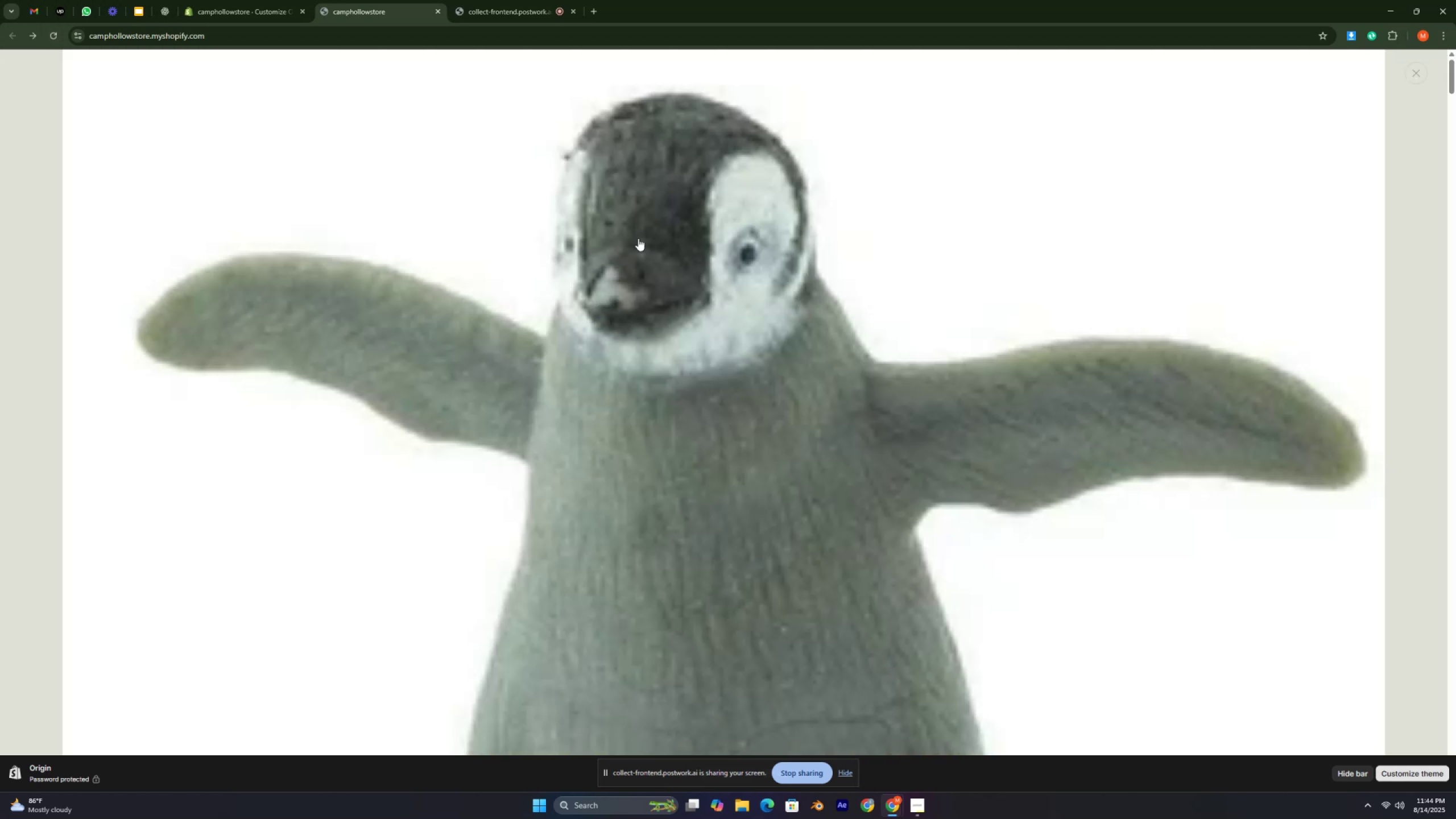 
triple_click([638, 238])
 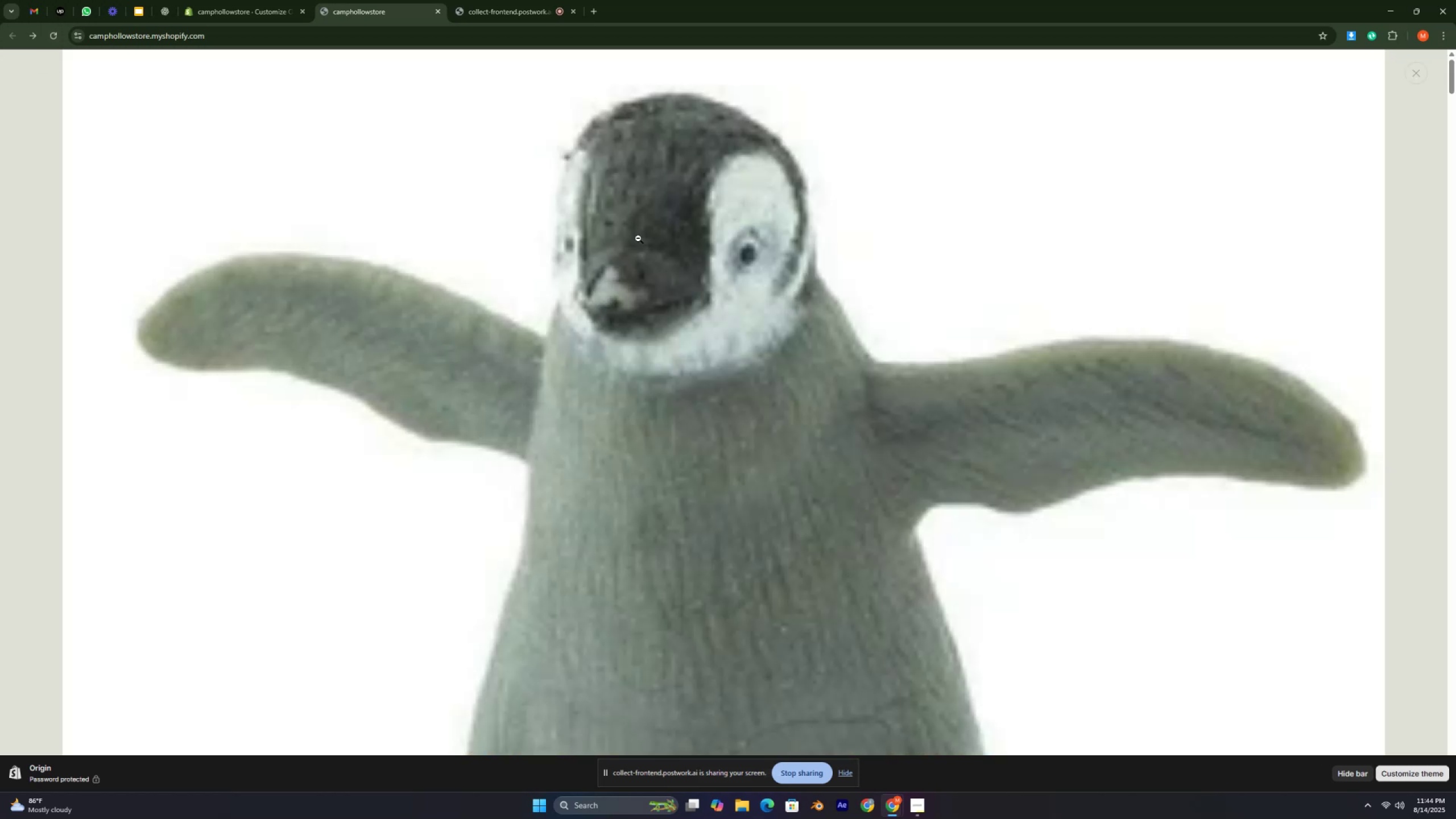 
double_click([638, 238])
 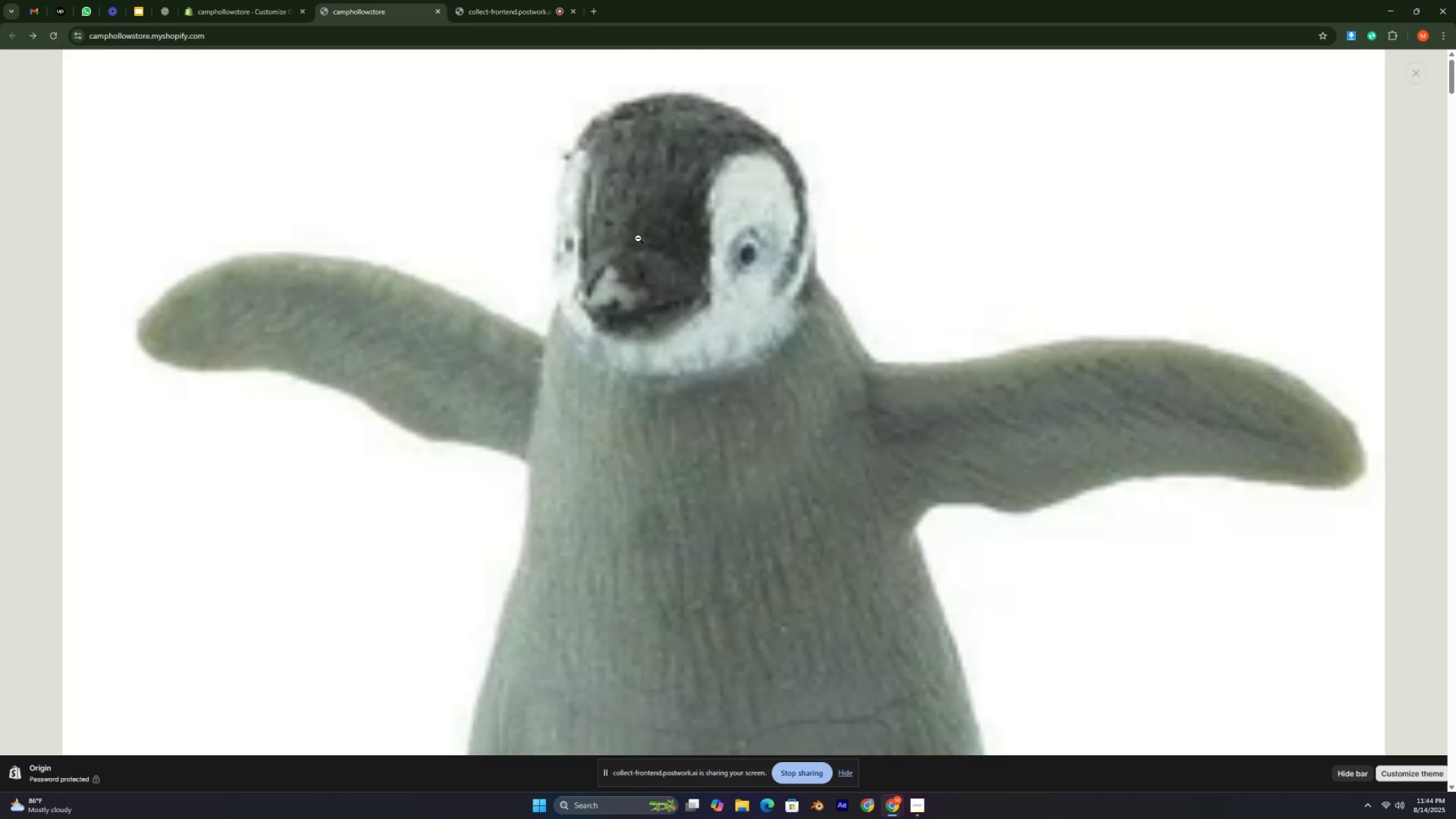 
triple_click([638, 238])
 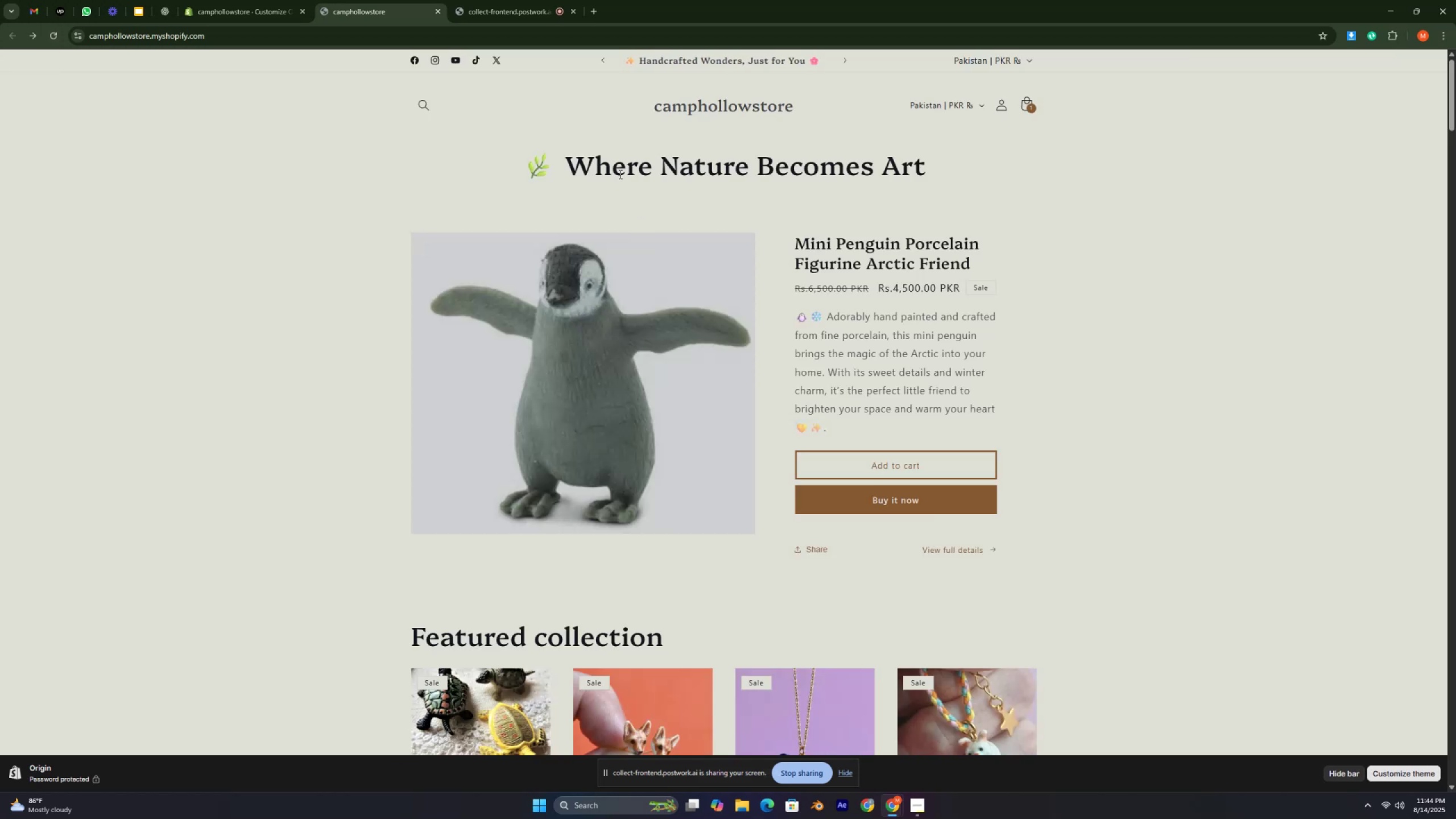 
double_click([619, 171])
 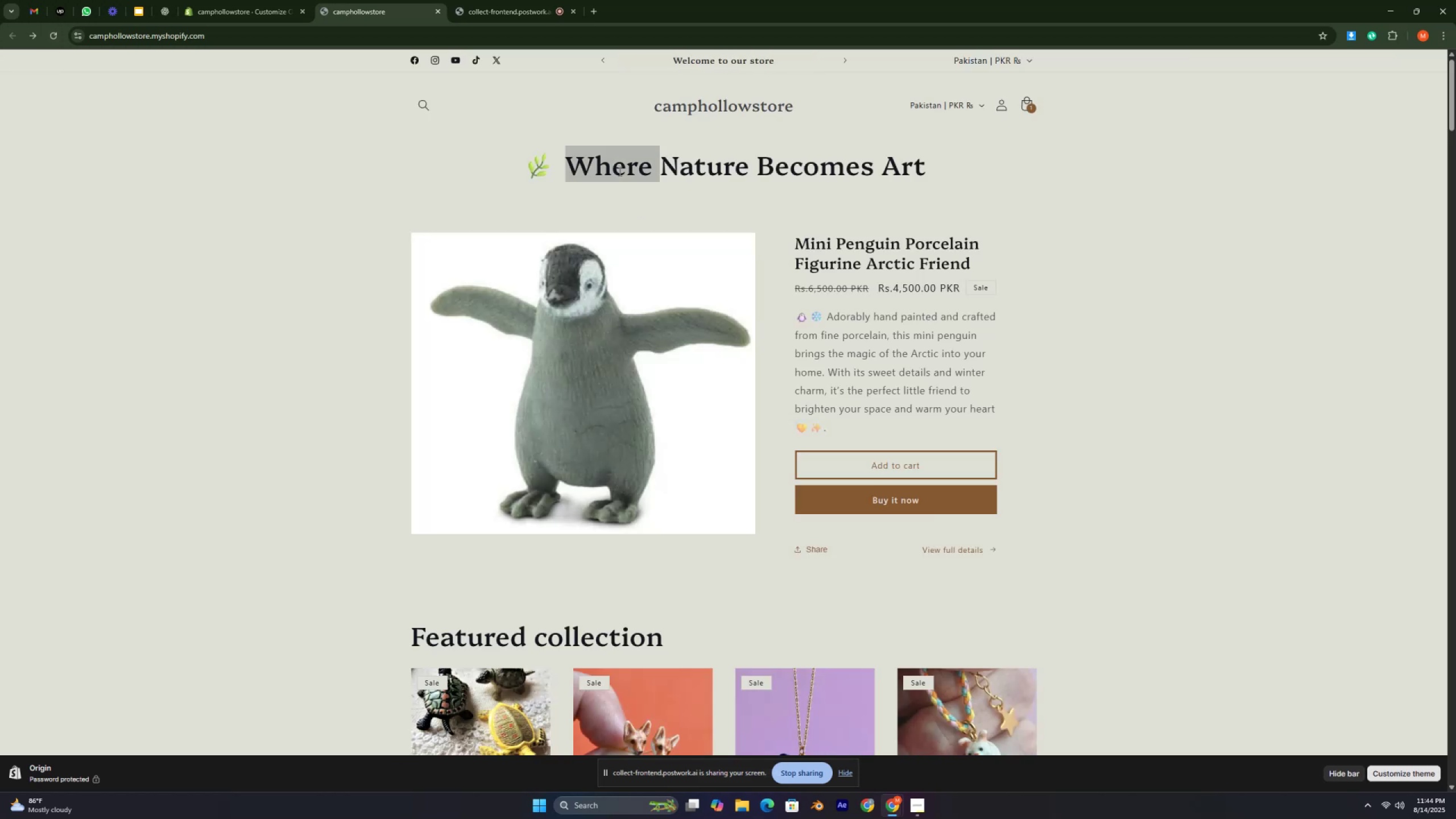 
triple_click([619, 171])
 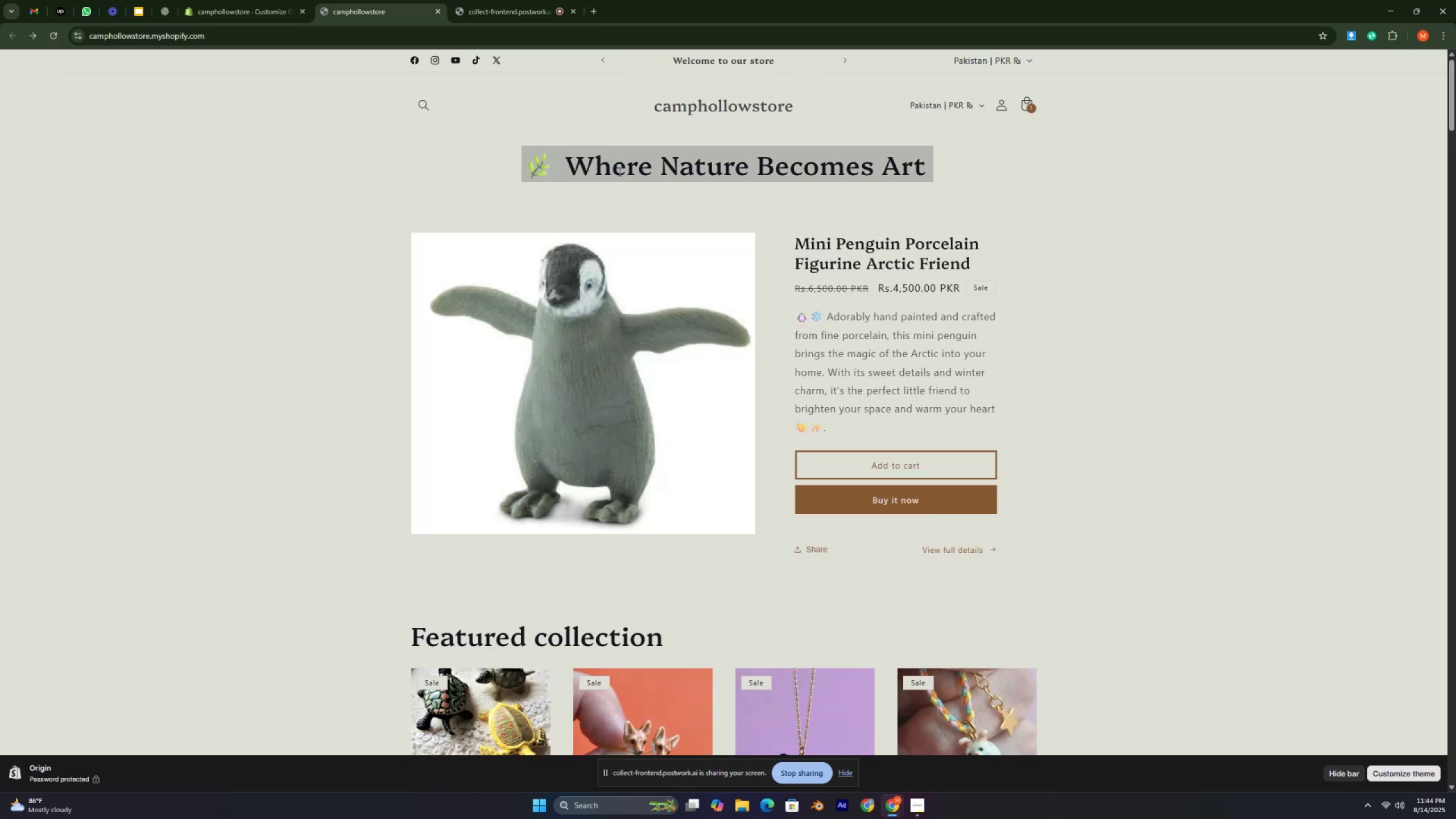 
triple_click([619, 171])
 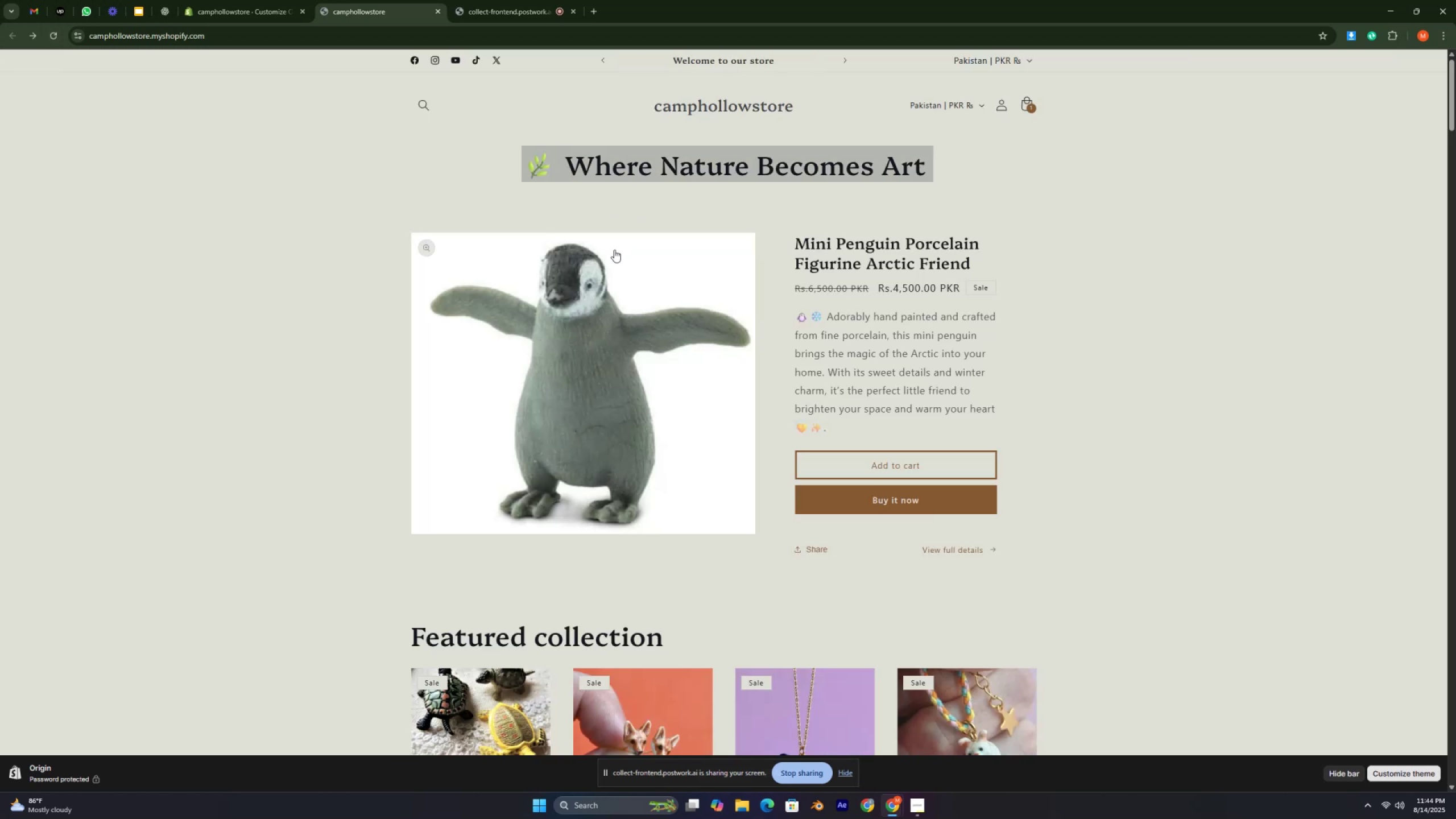 
left_click([621, 270])
 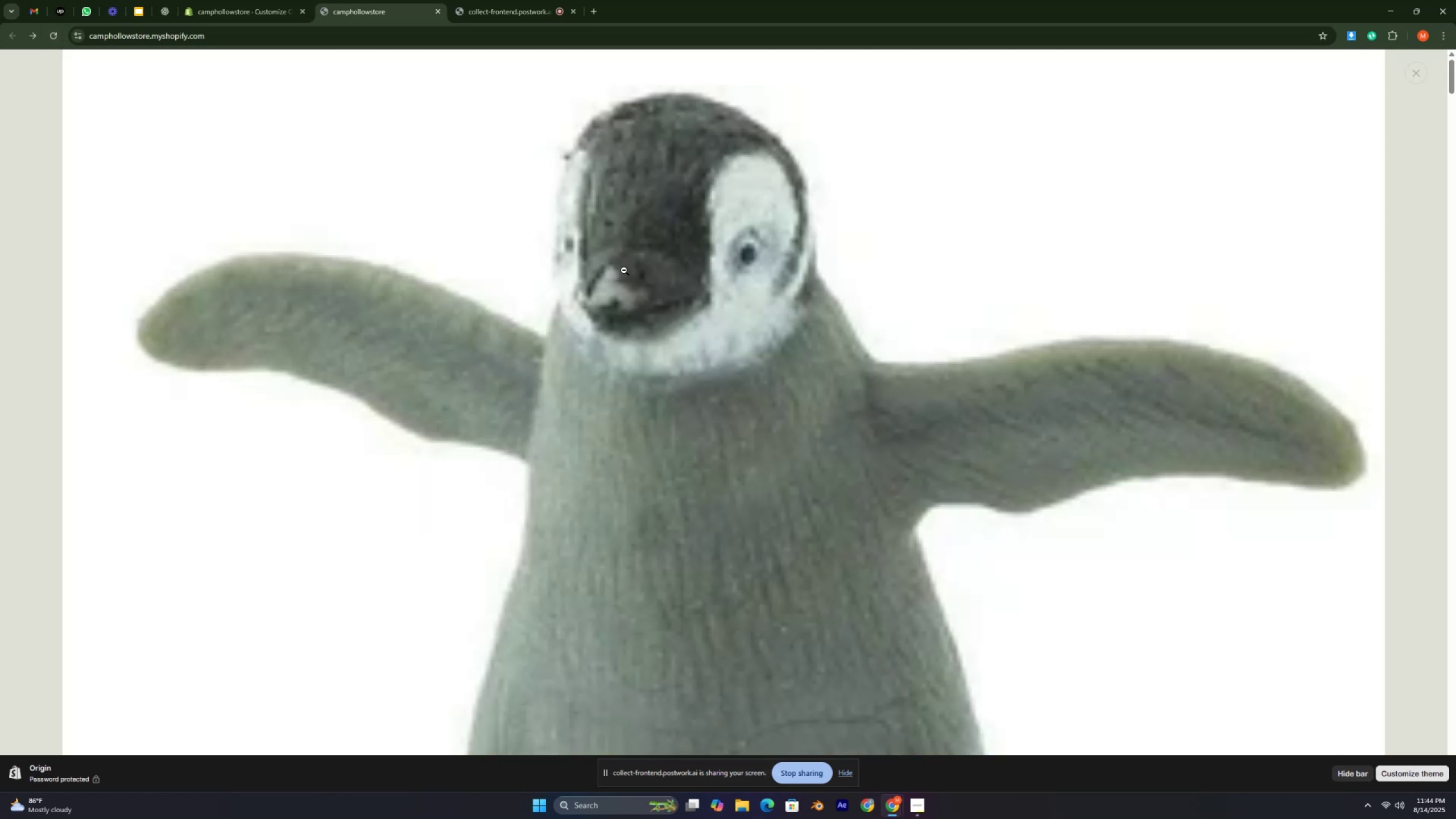 
left_click([651, 227])
 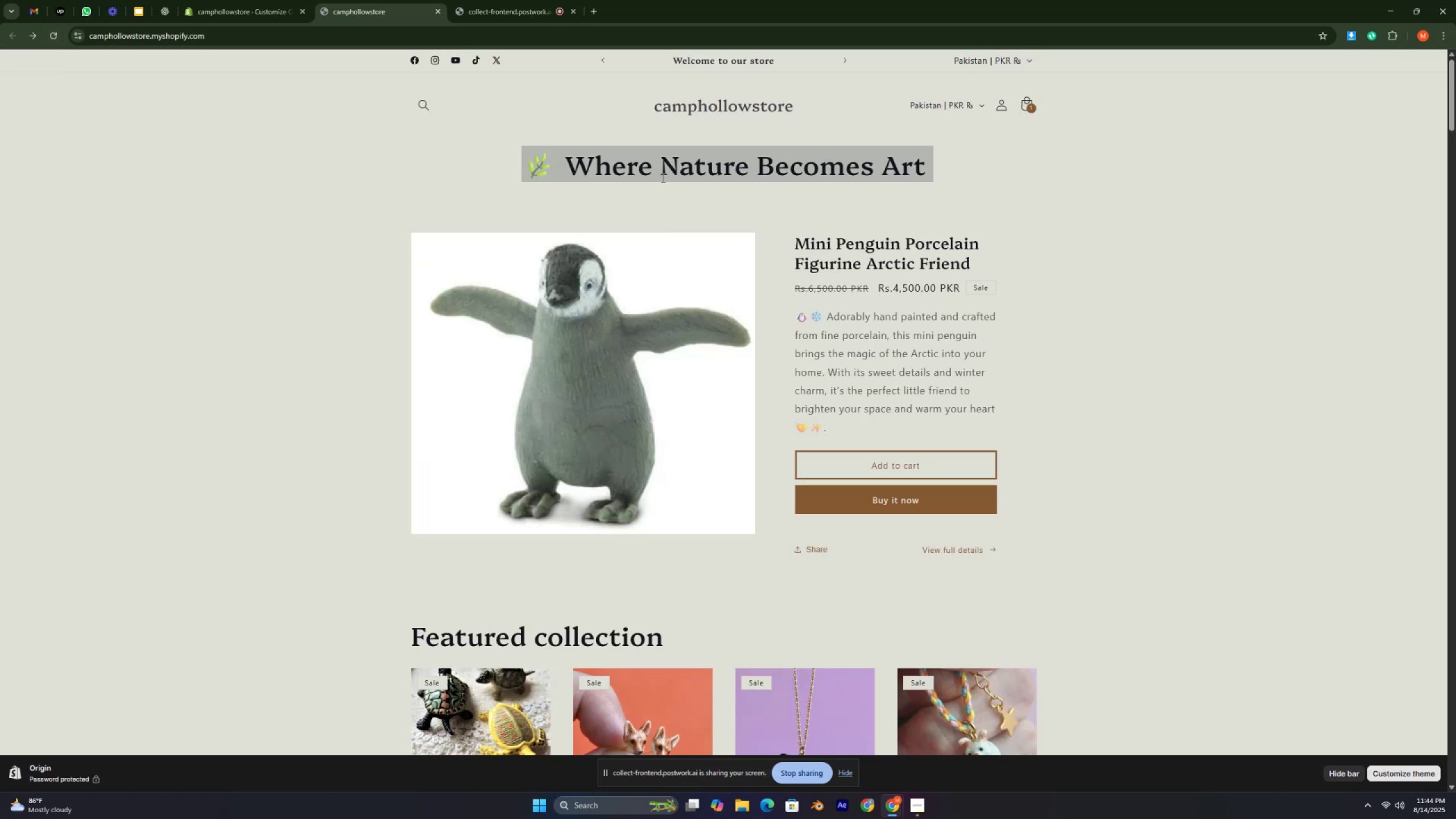 
double_click([661, 173])
 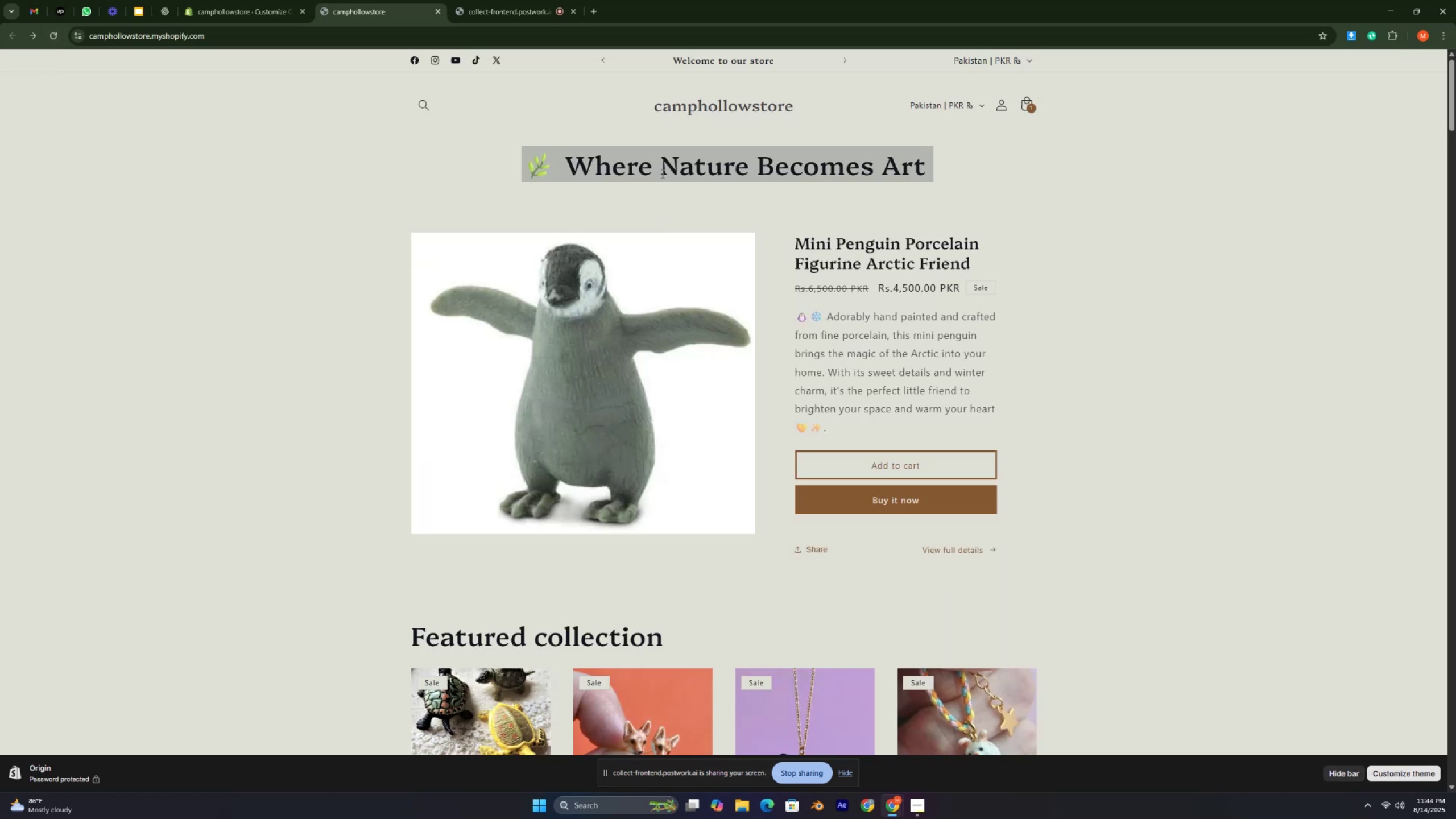 
triple_click([661, 173])
 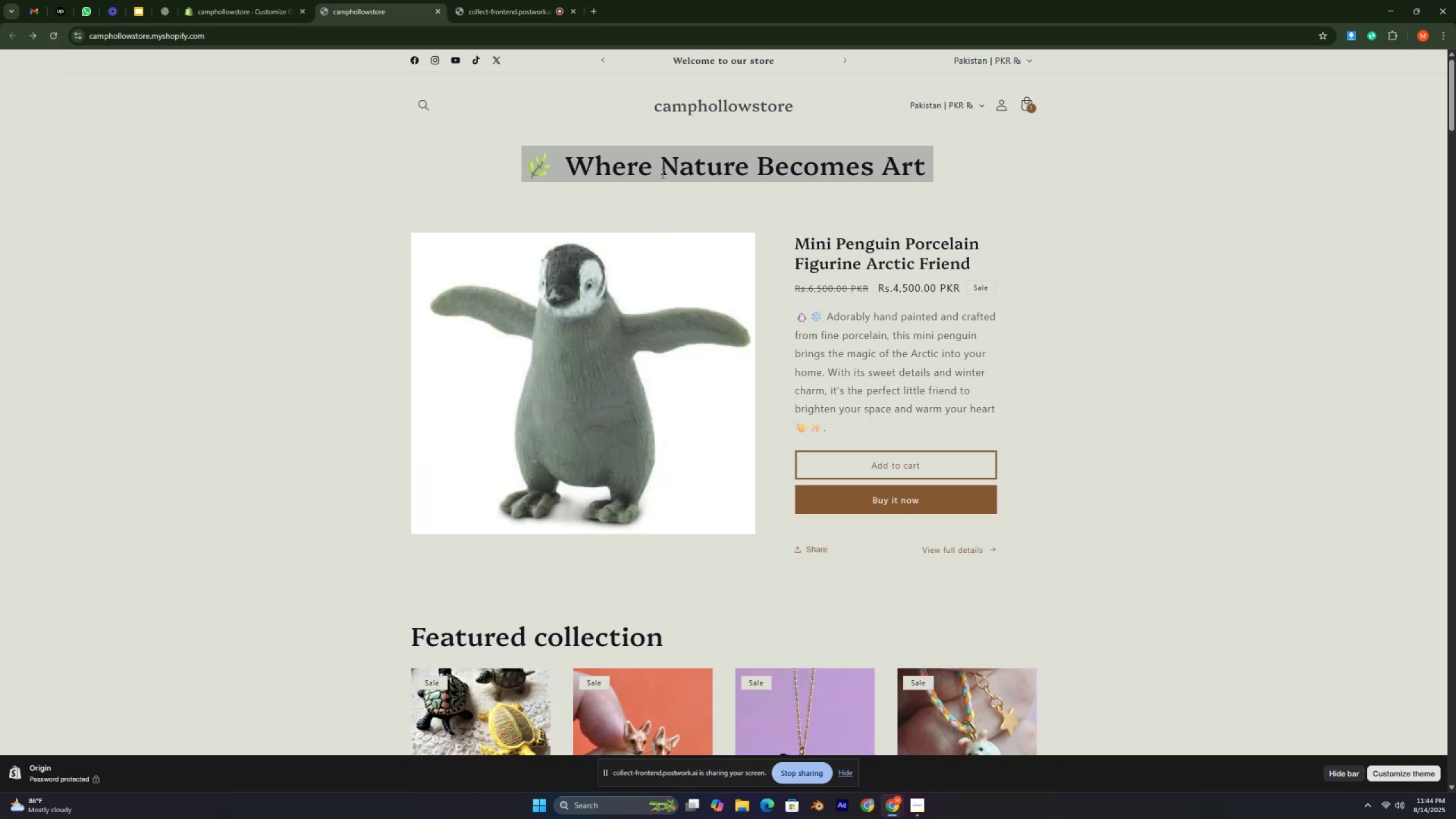 
triple_click([661, 173])
 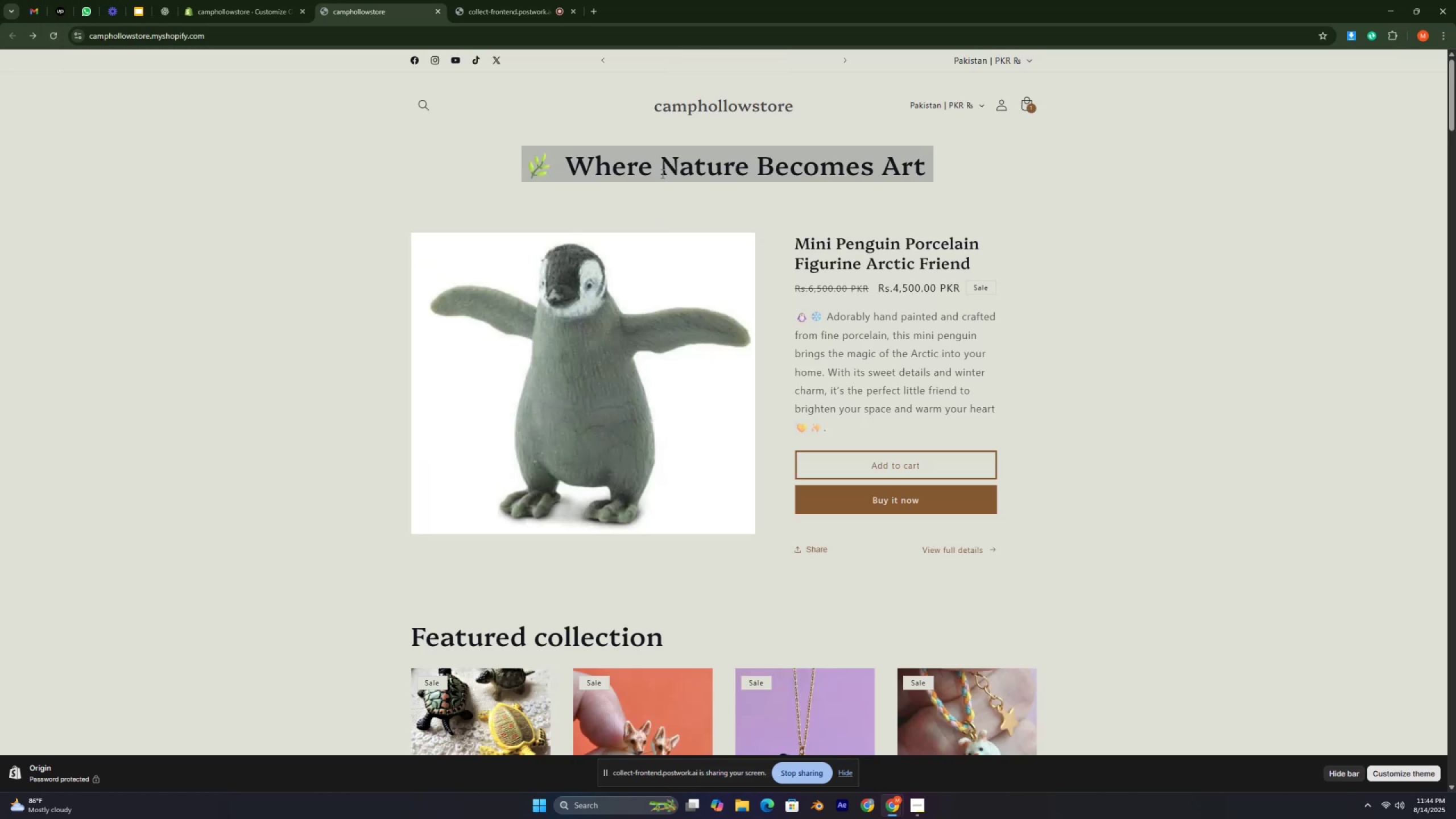 
left_click([657, 194])
 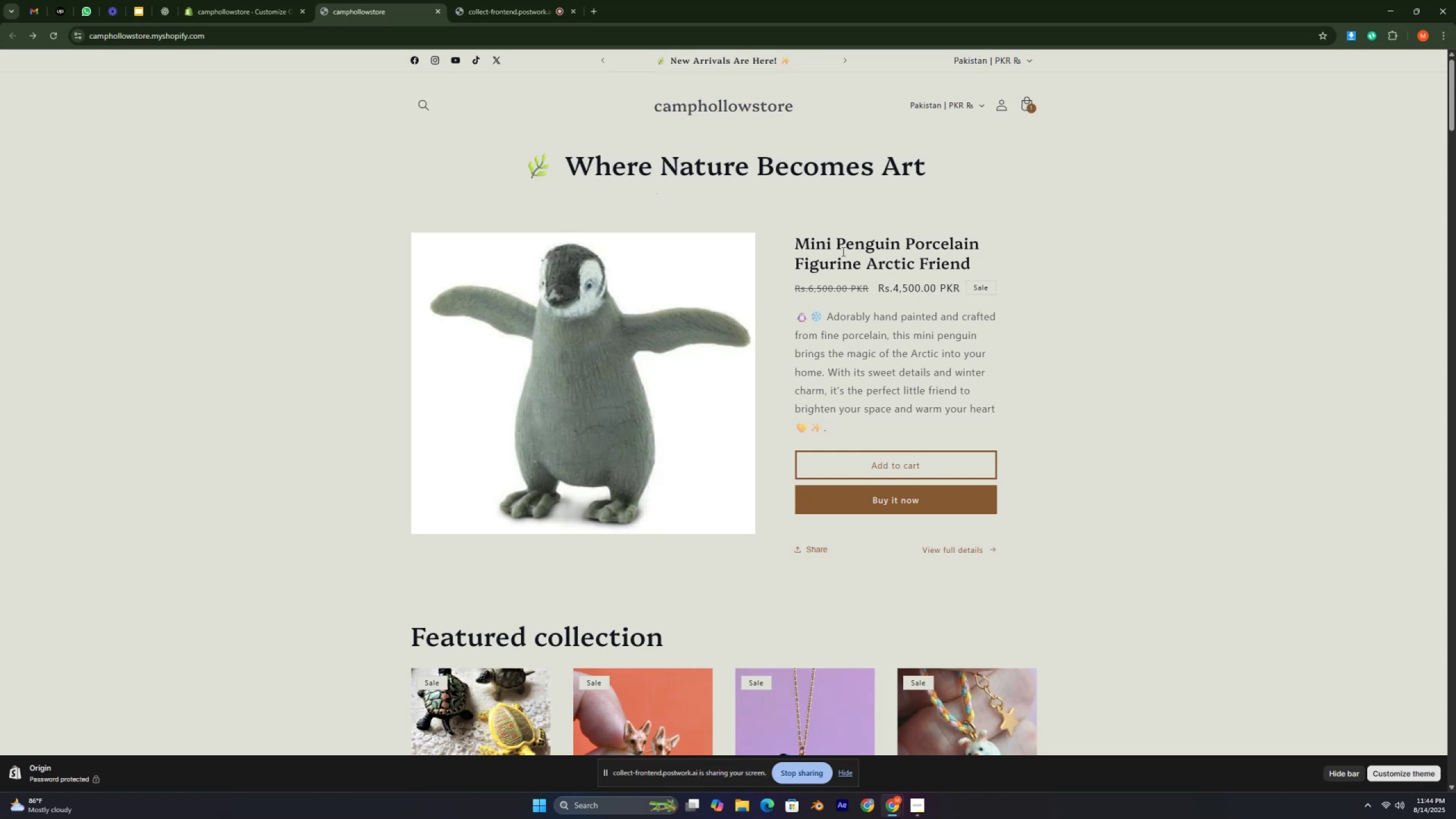 
double_click([868, 253])
 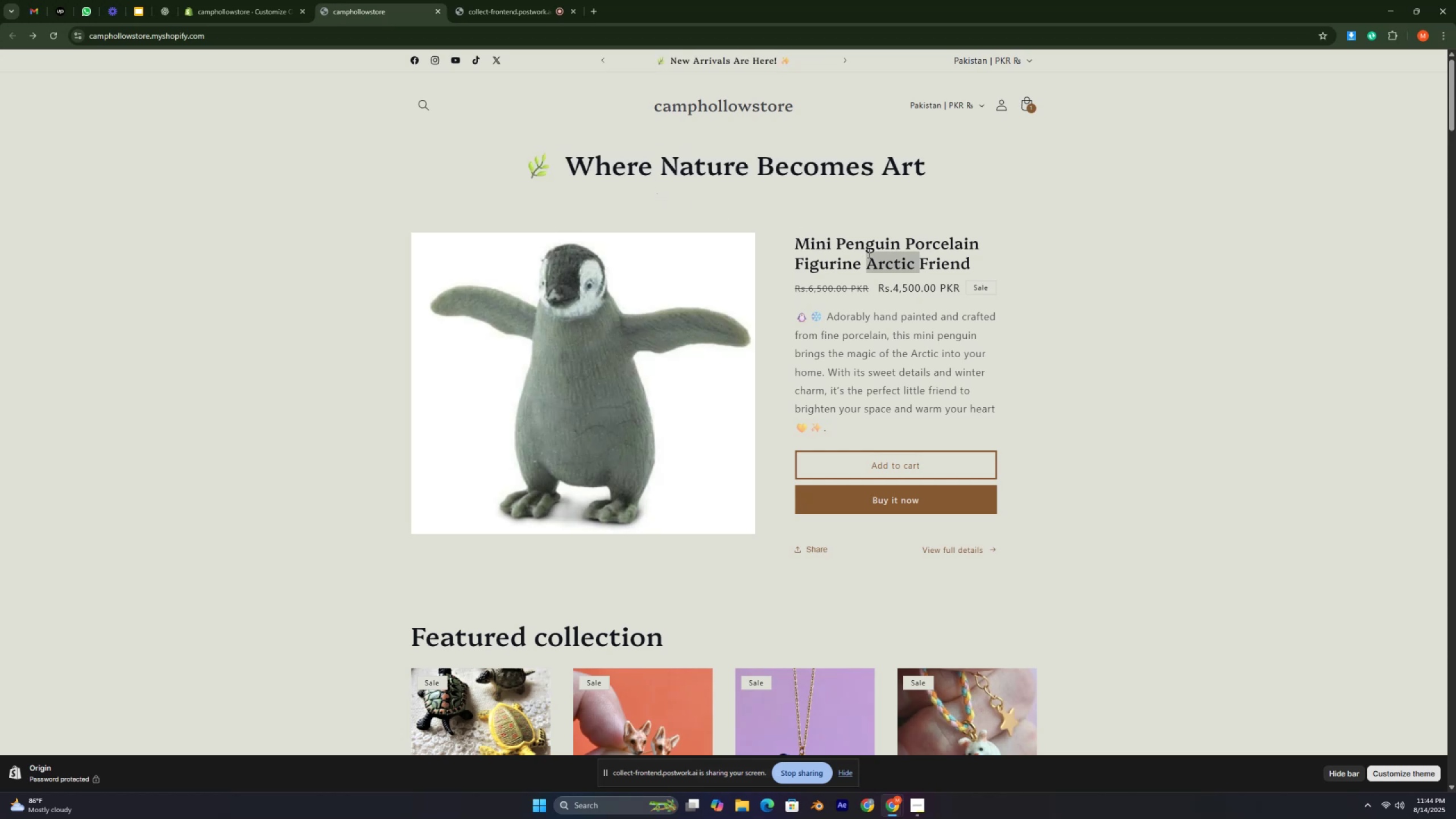 
triple_click([868, 253])
 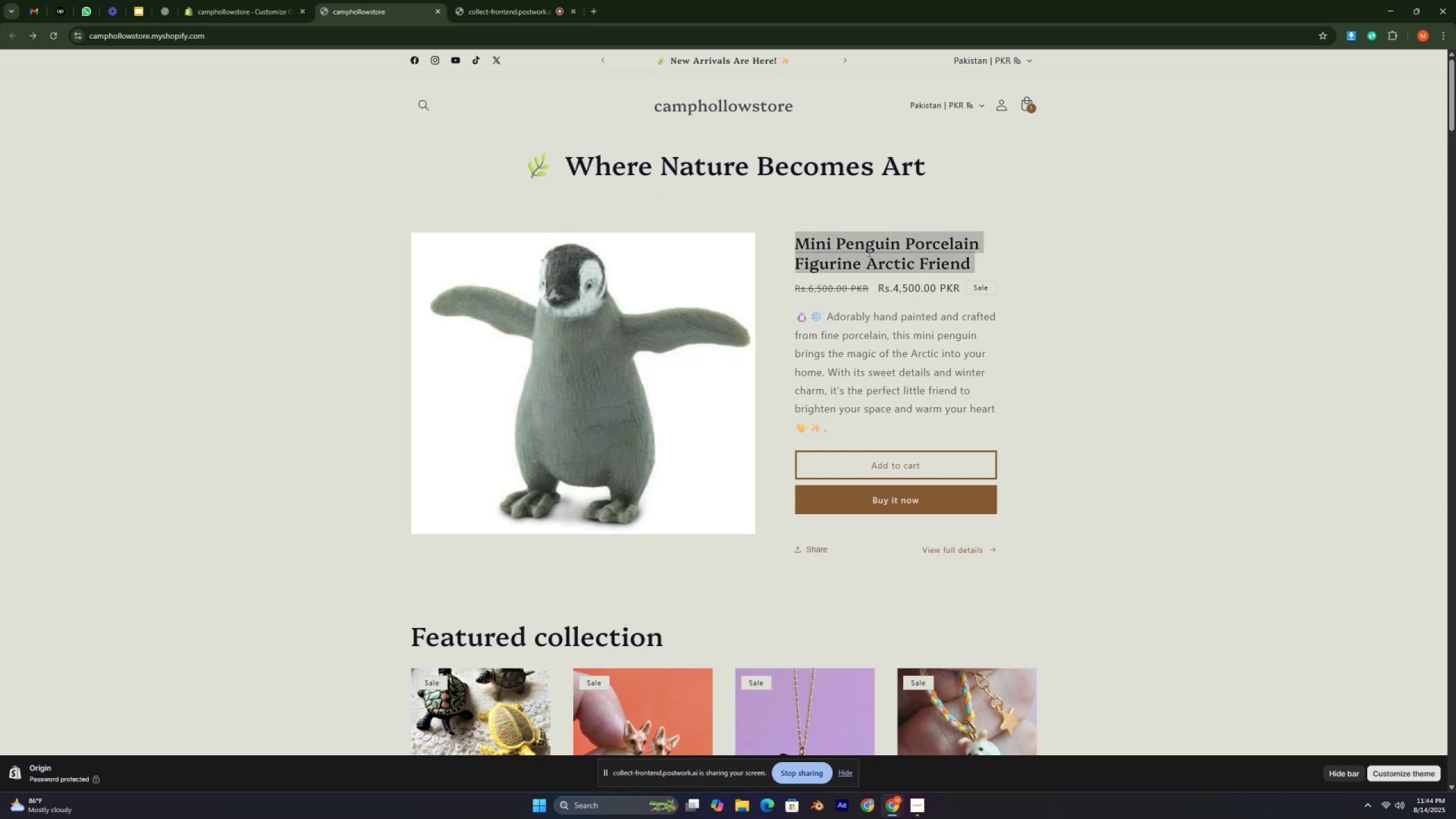 
triple_click([868, 252])
 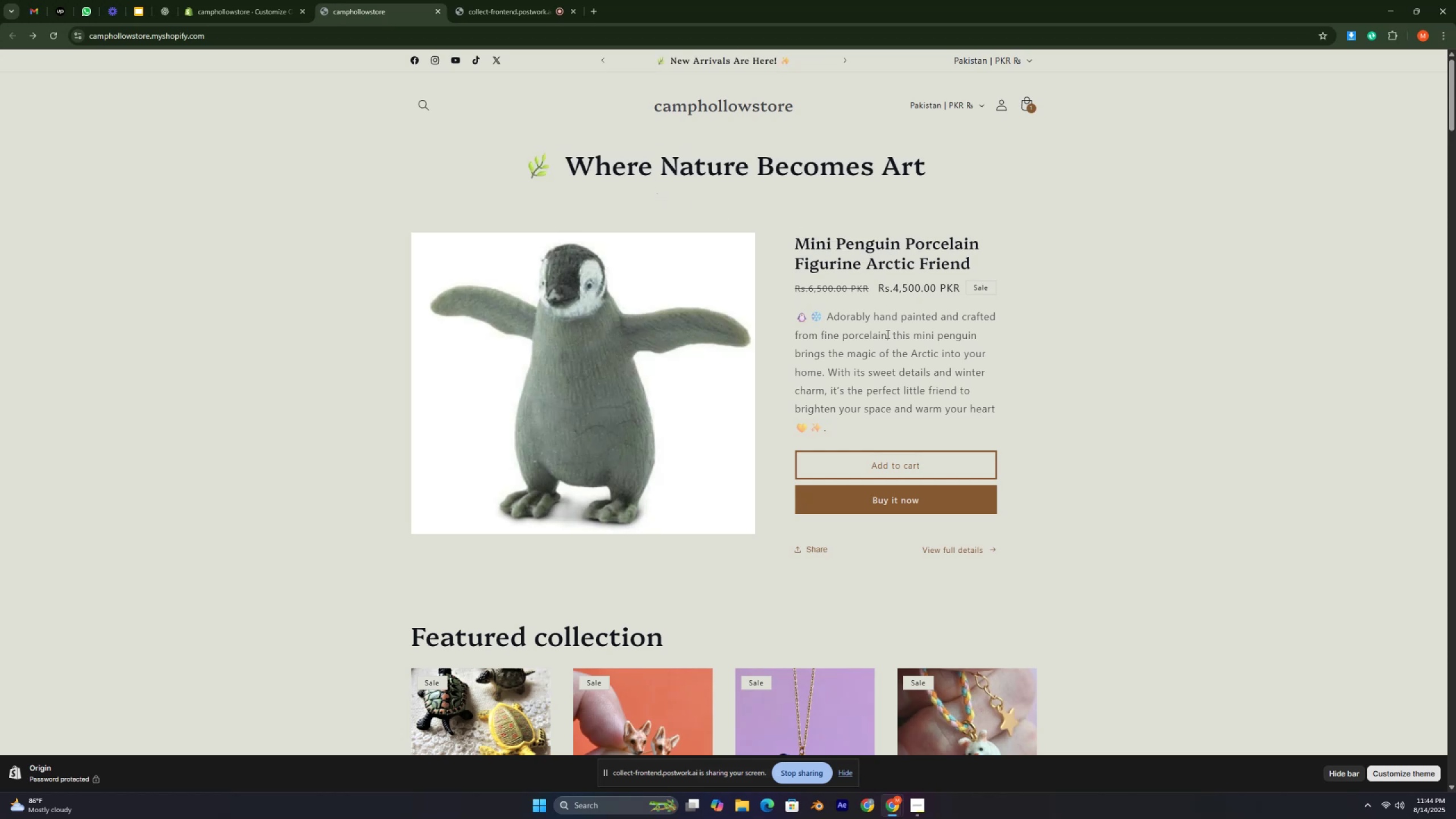 
double_click([887, 332])
 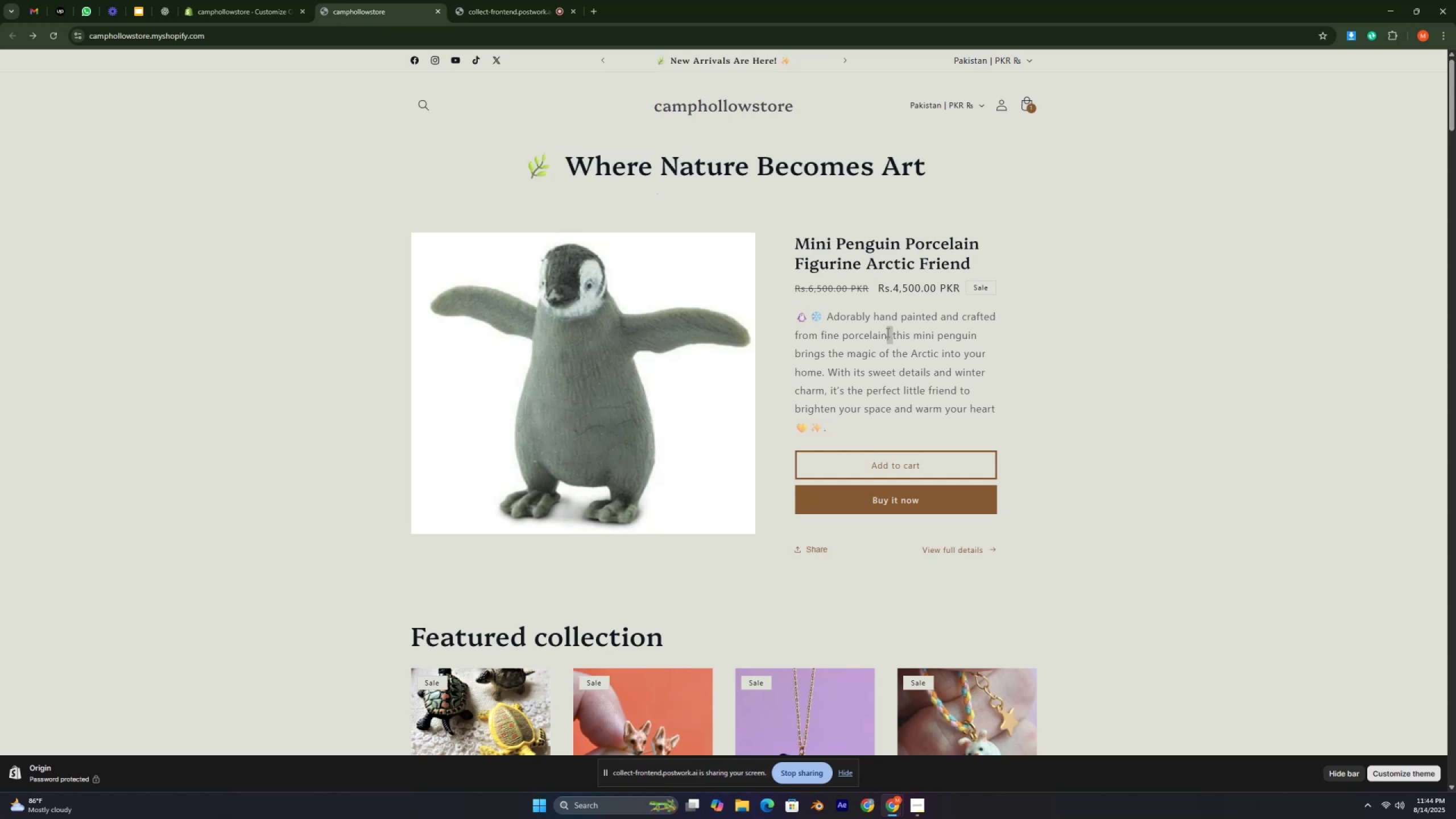 
triple_click([887, 332])
 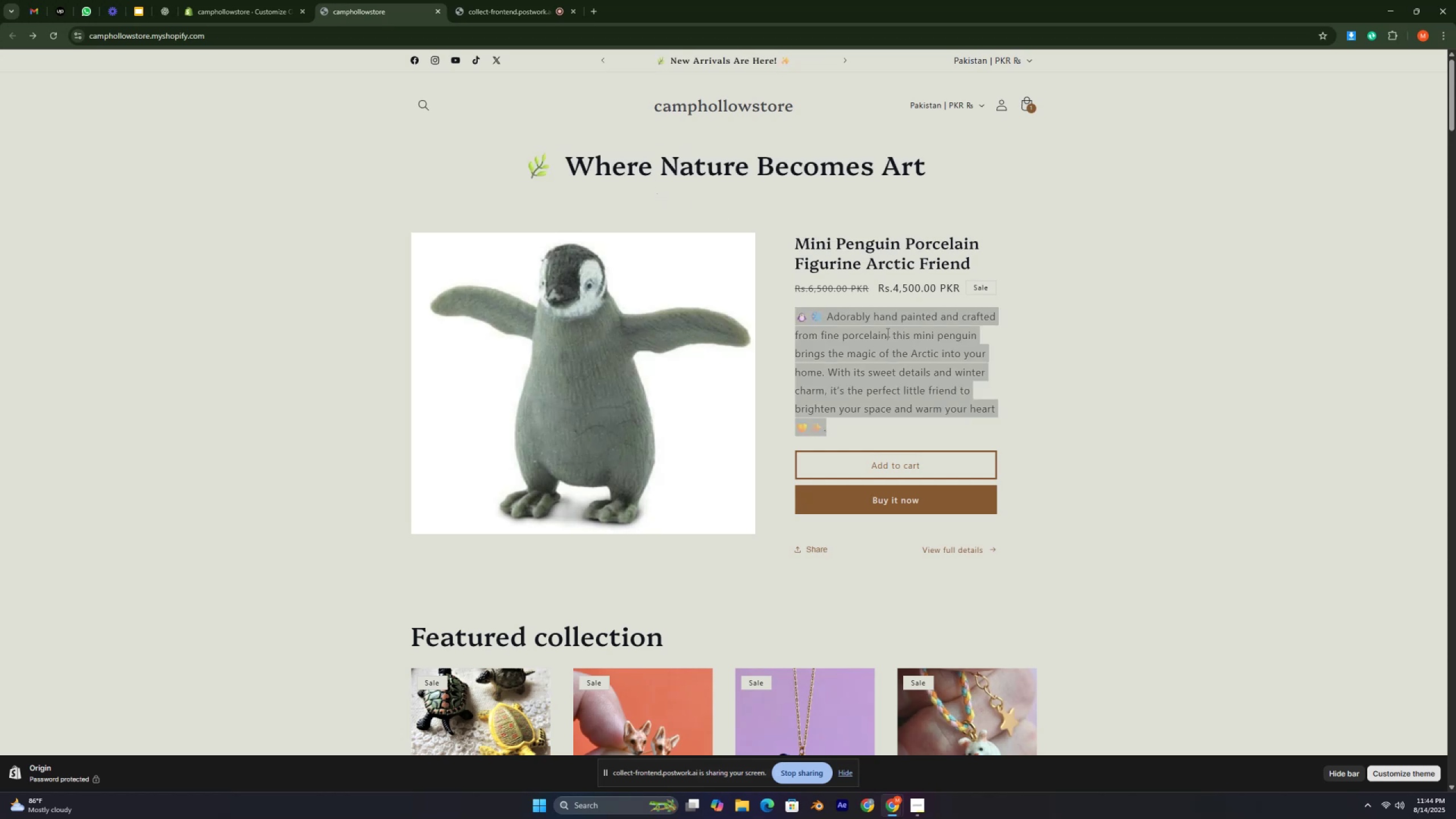 
triple_click([887, 332])
 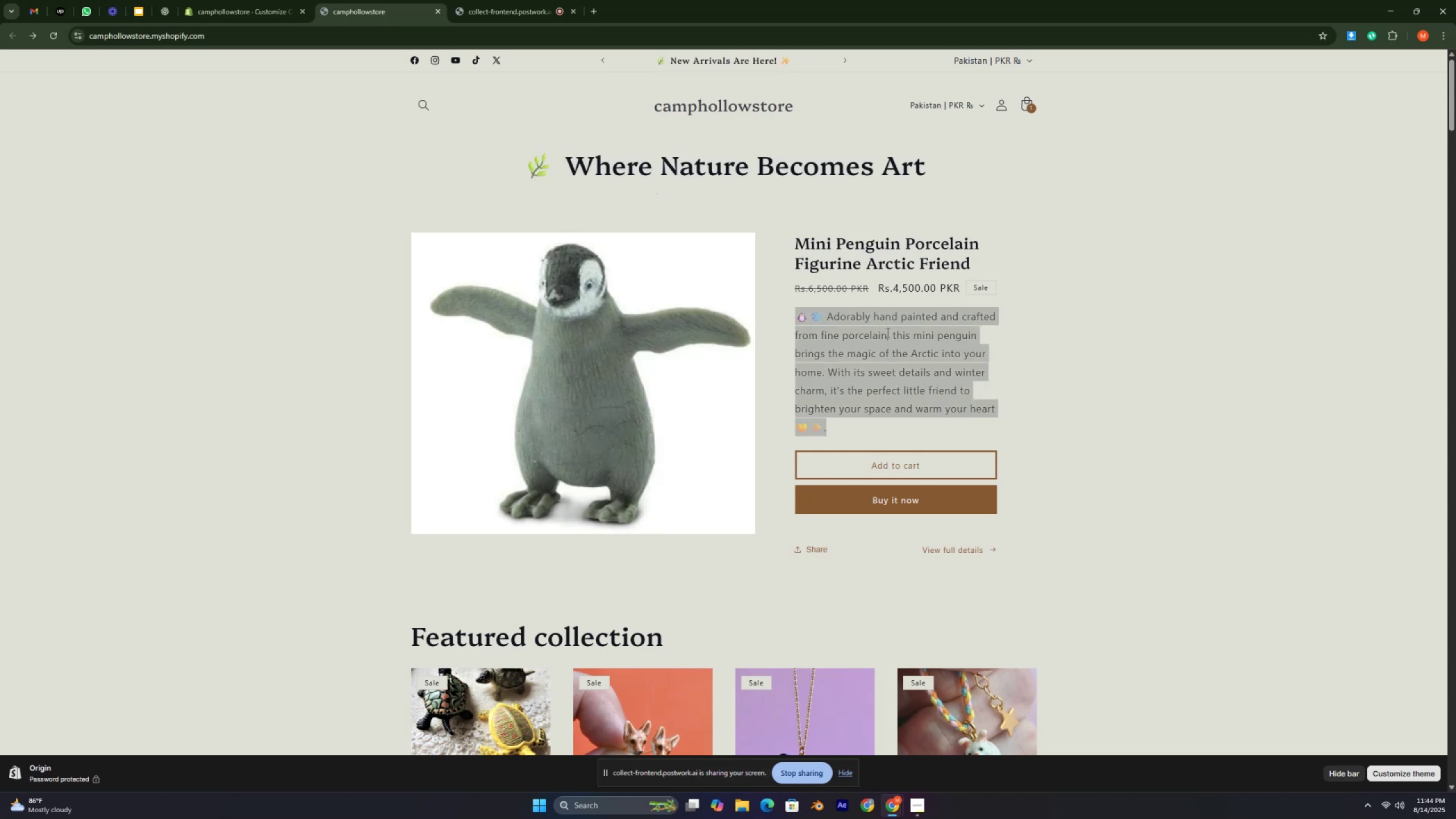 
triple_click([887, 332])
 